 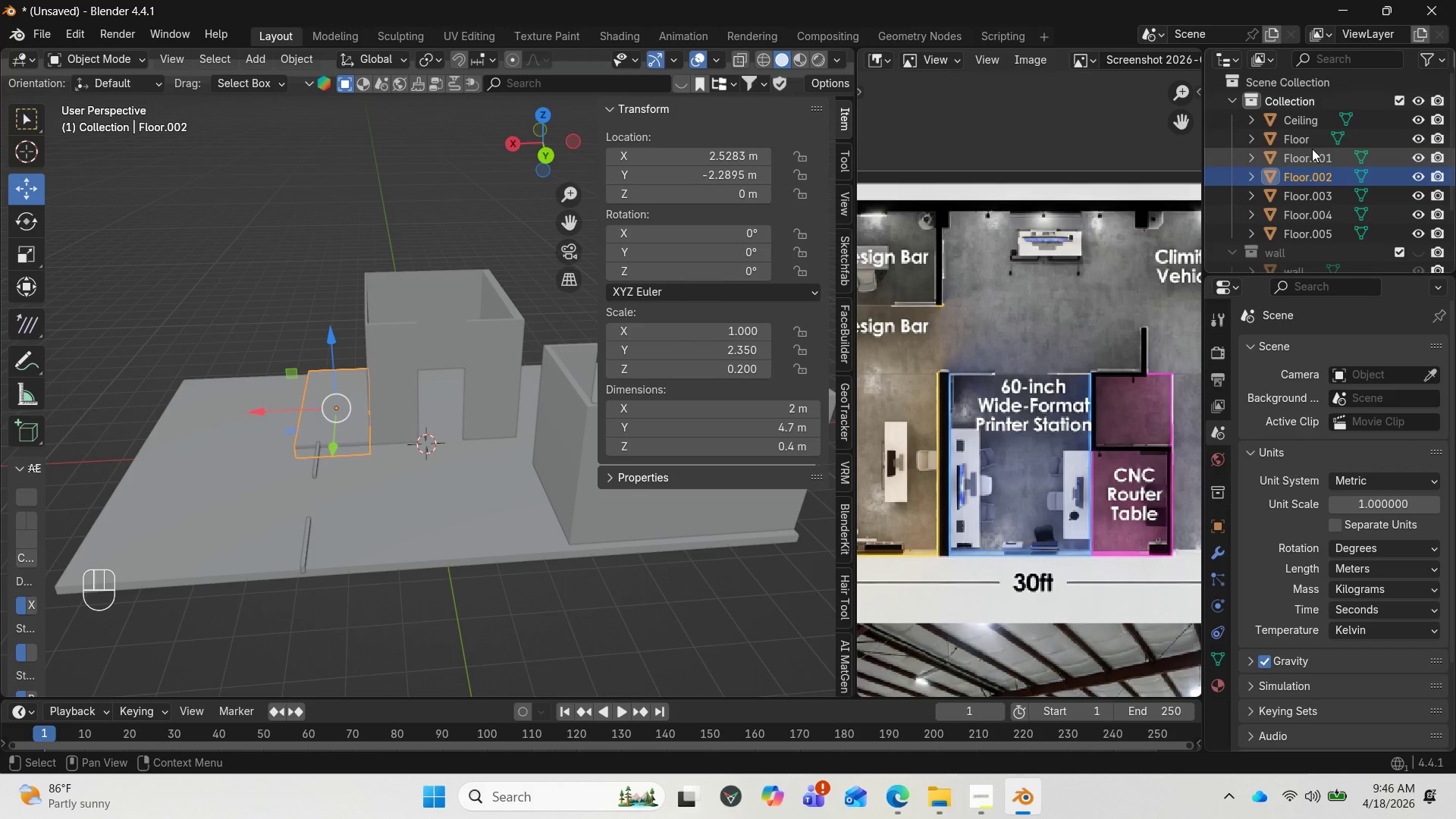 
left_click([1417, 118])
 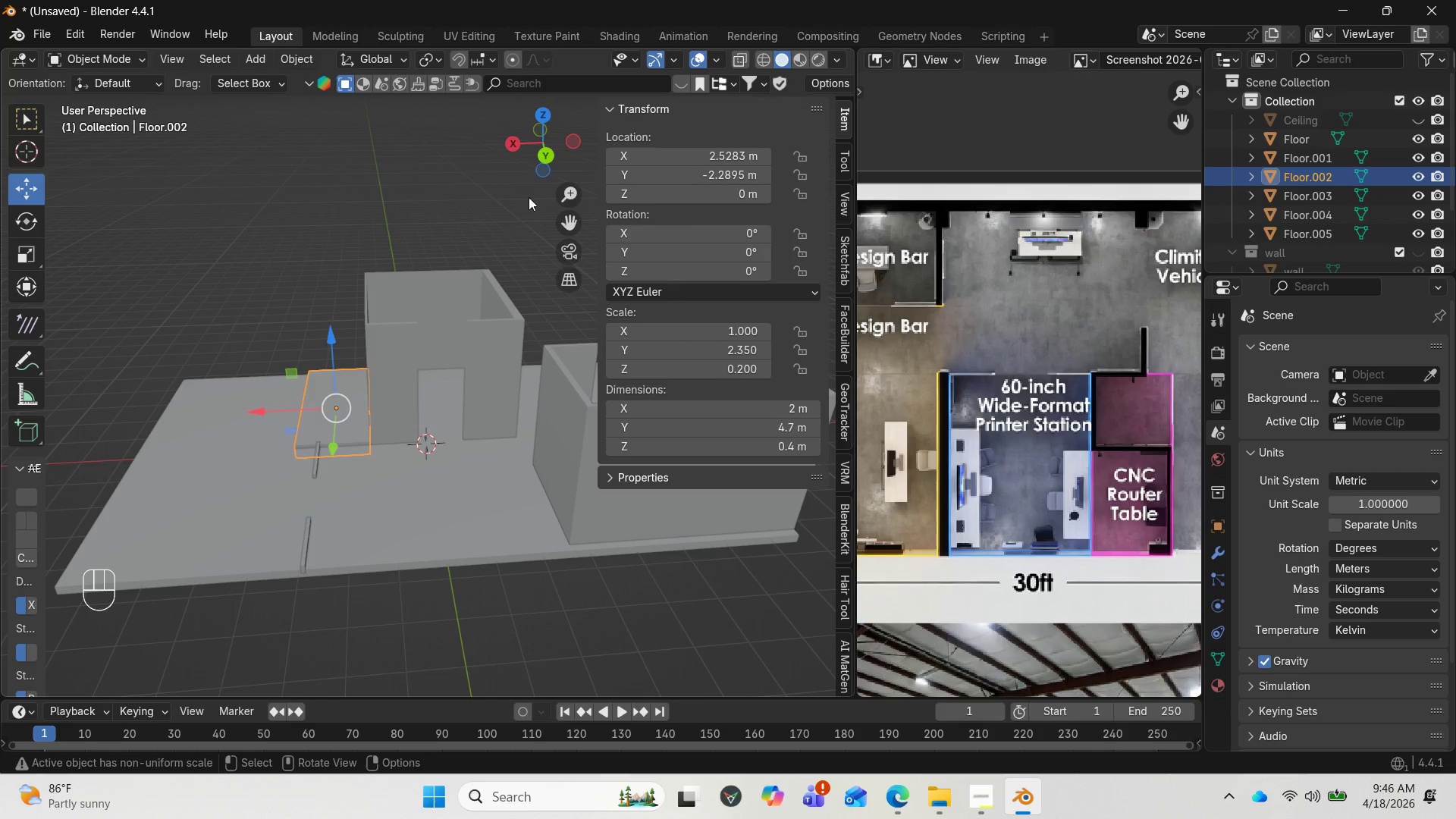 
left_click_drag(start_coordinate=[551, 152], to_coordinate=[646, 129])
 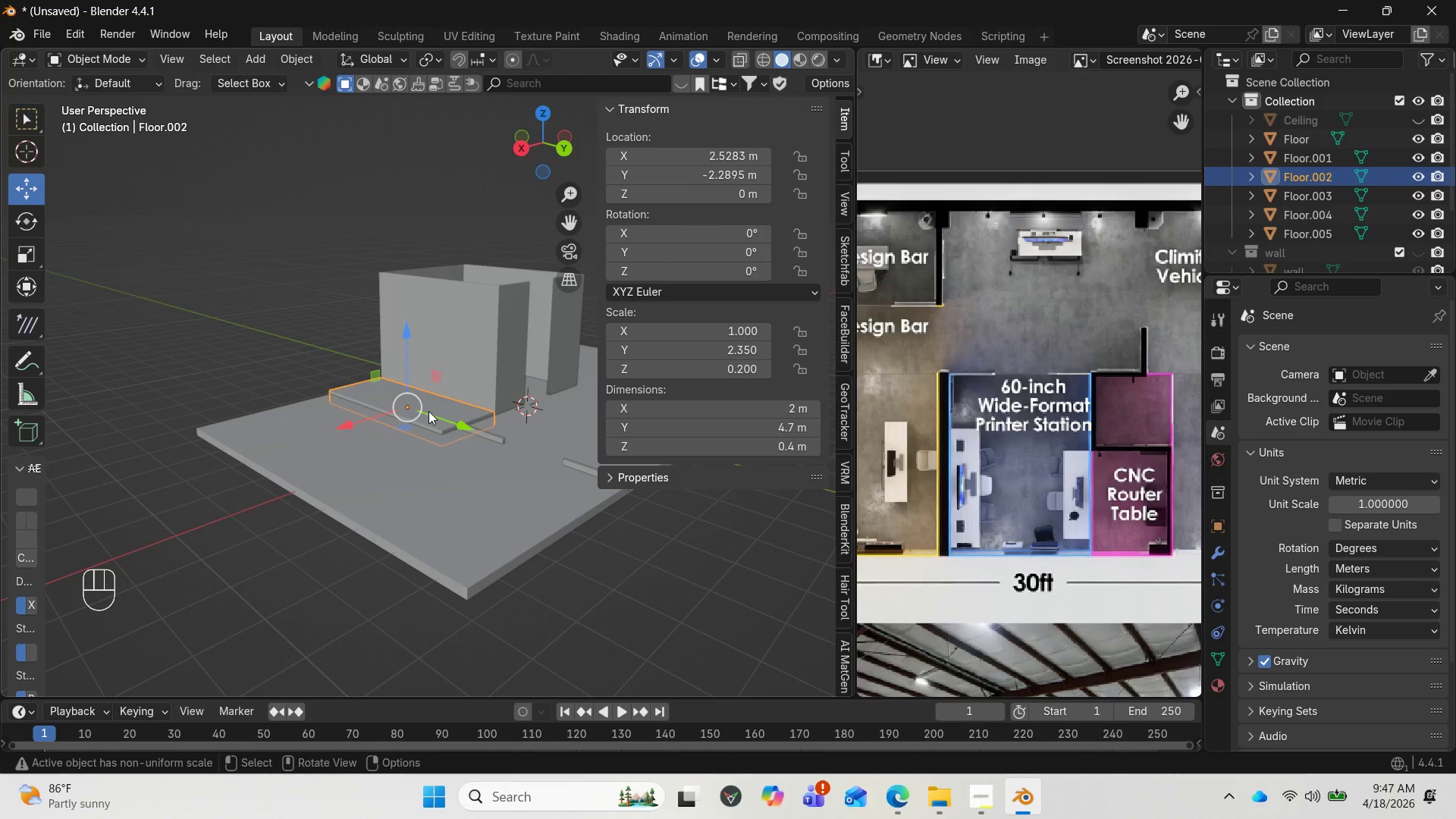 
key(Tab)
 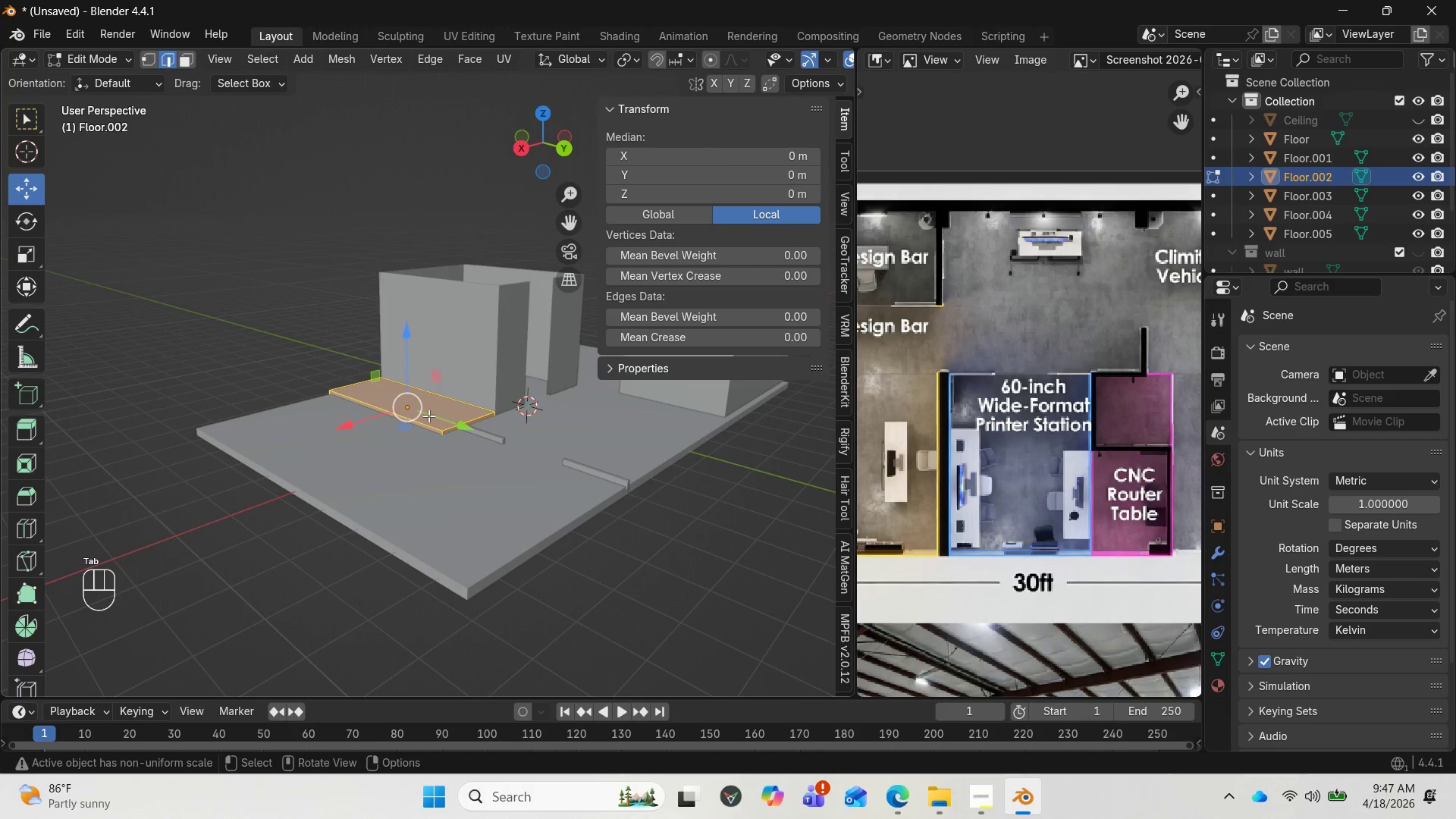 
mouse_move([434, 438])
 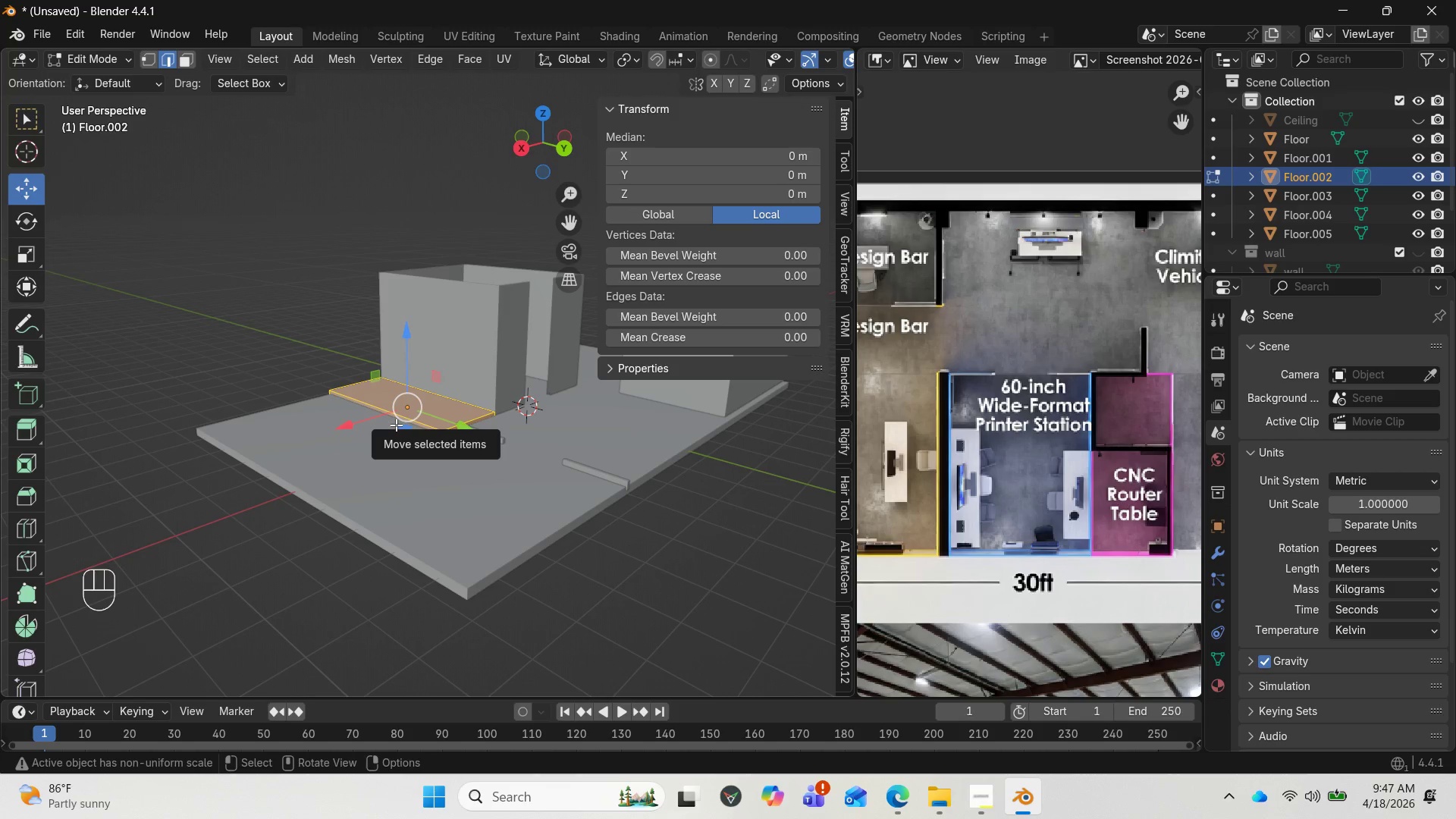 
wait(17.92)
 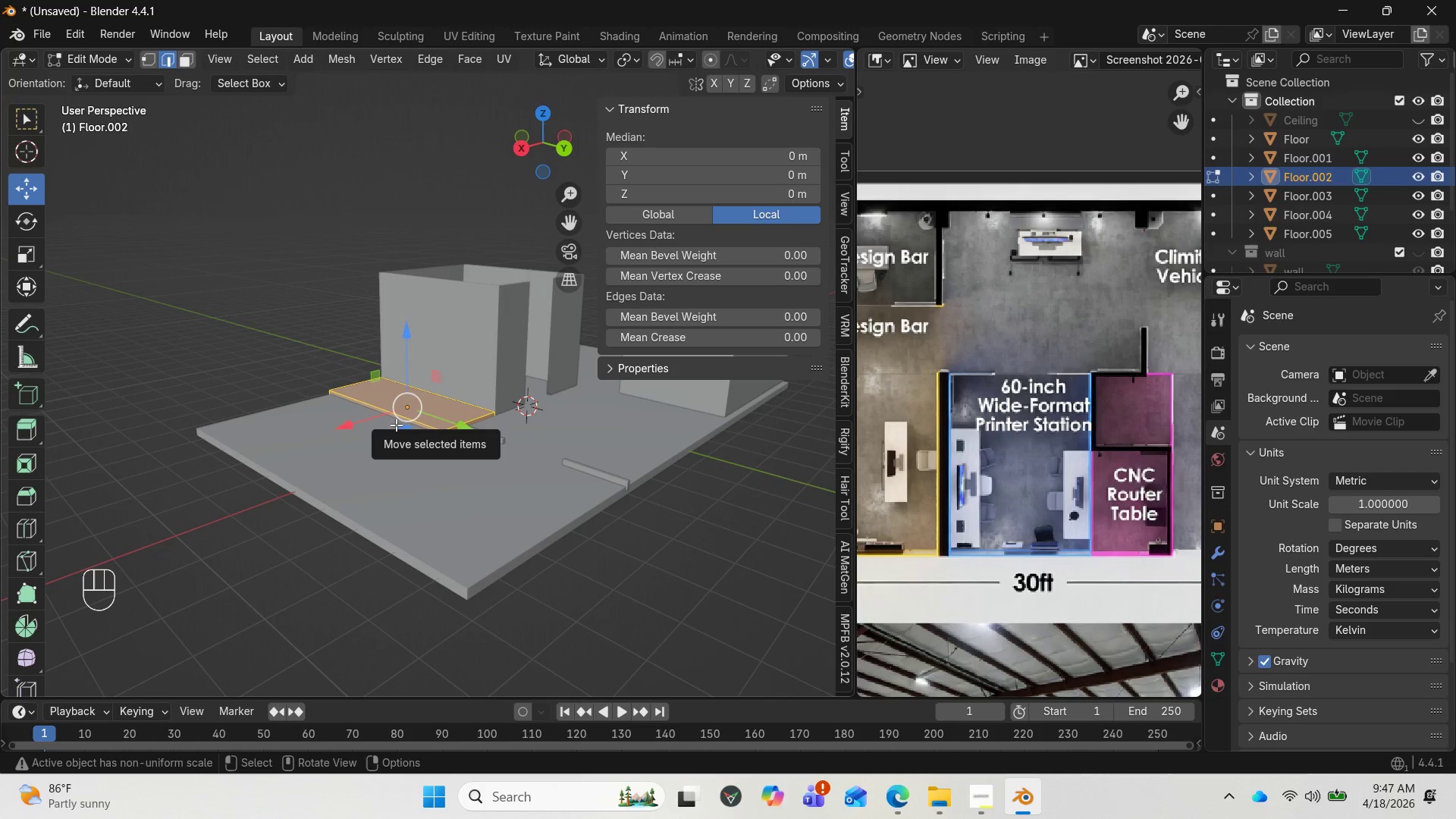 
key(Control+R)
 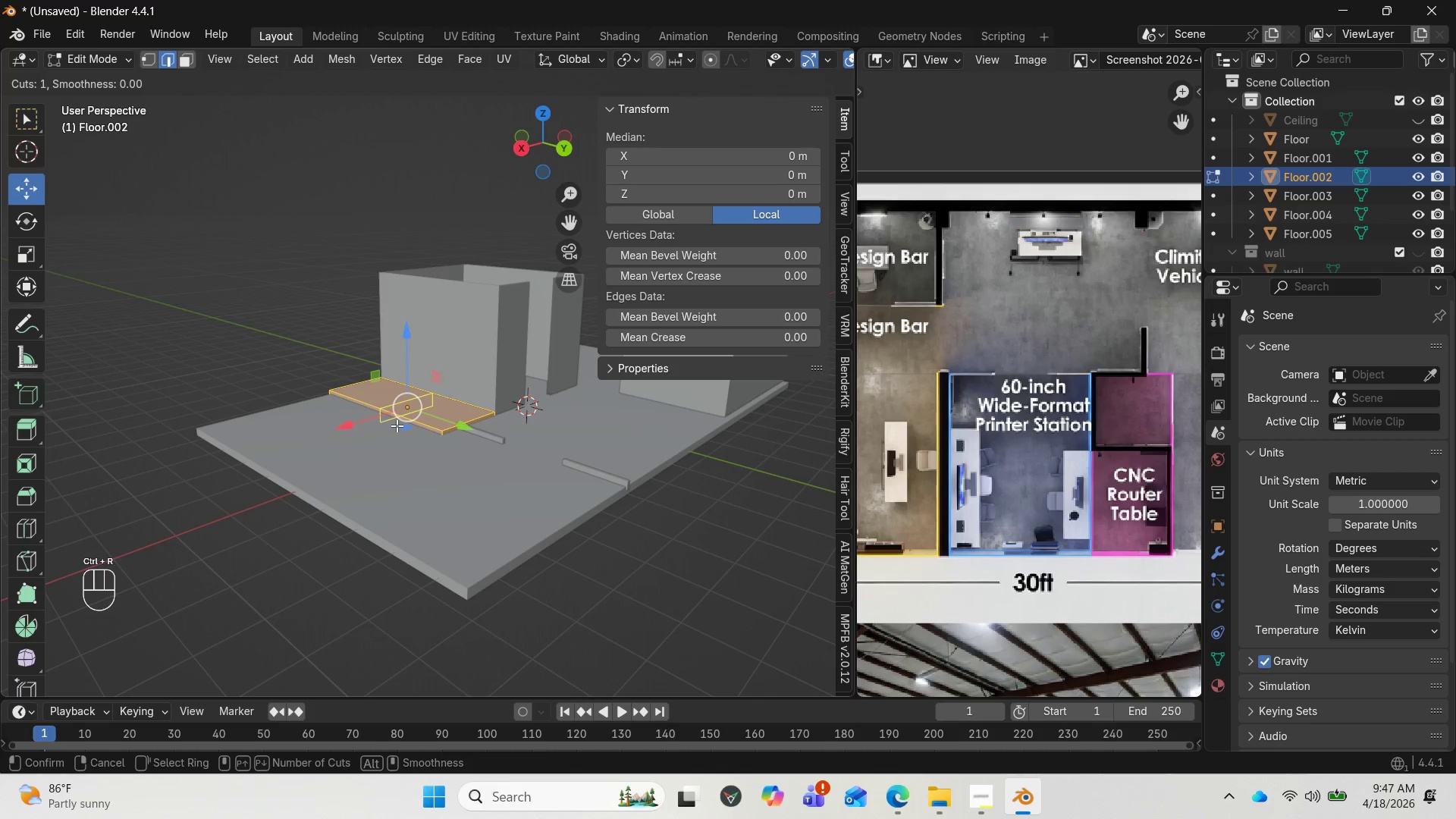 
left_click([397, 425])
 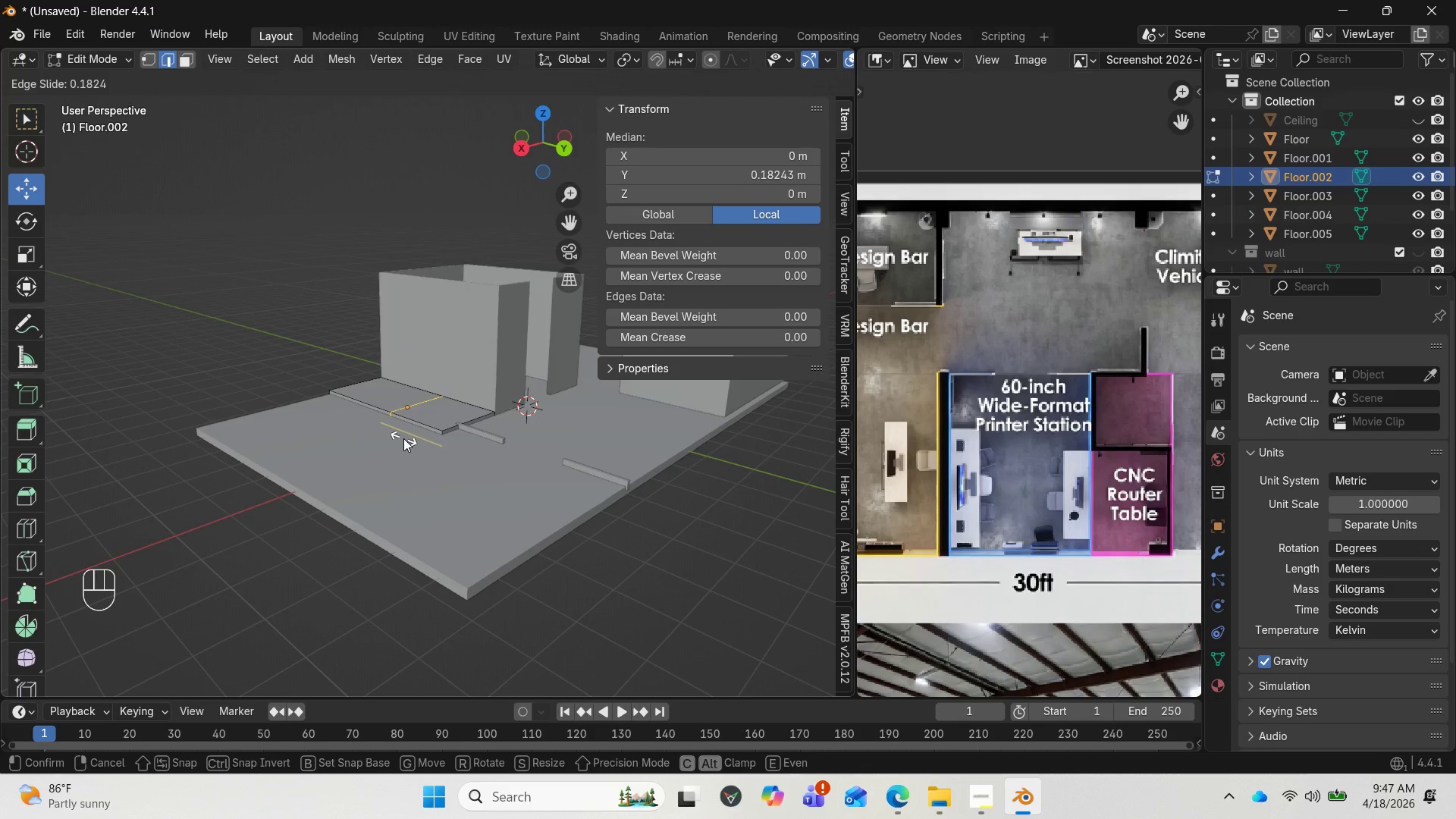 
wait(6.88)
 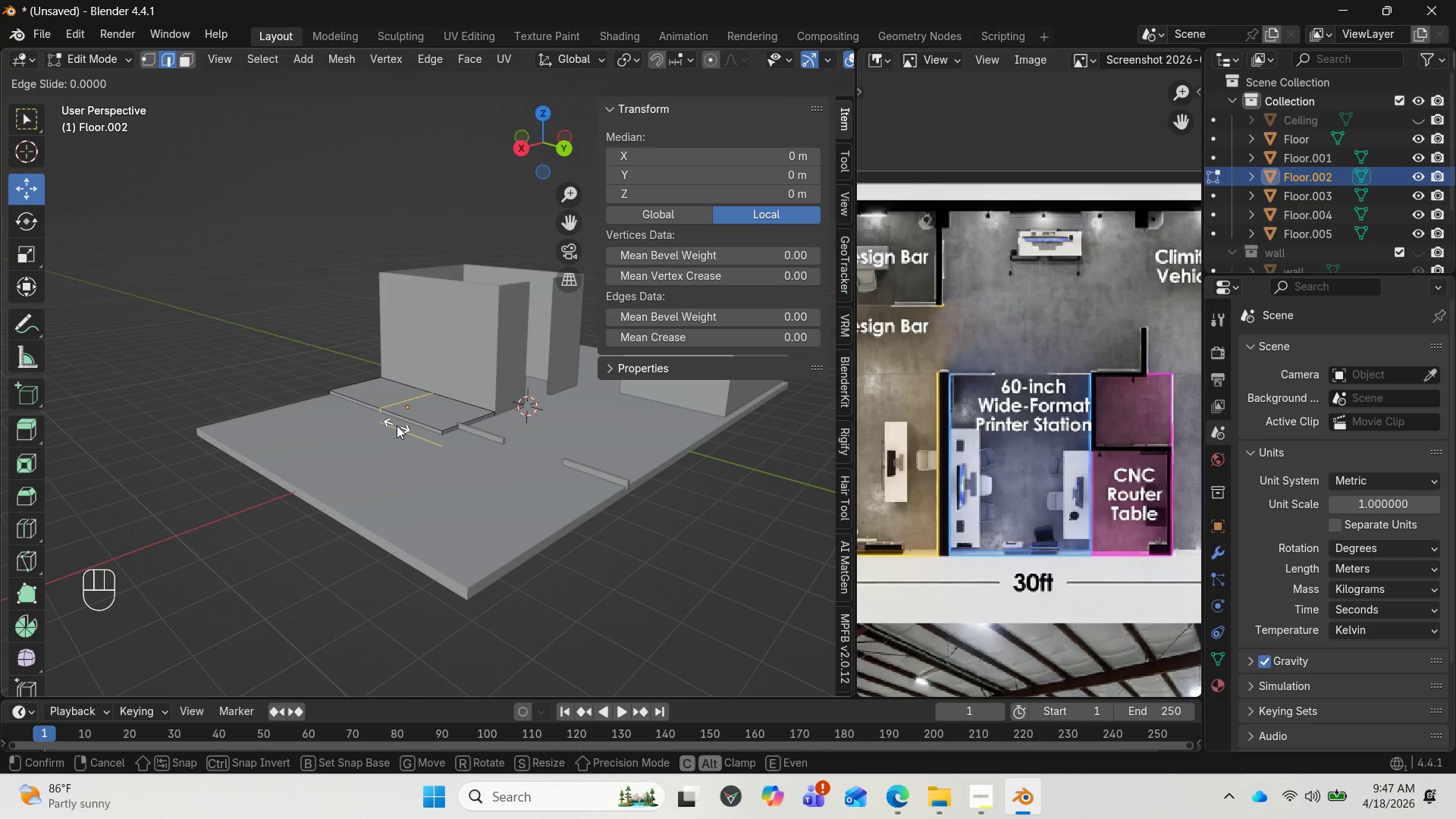 
left_click([403, 438])
 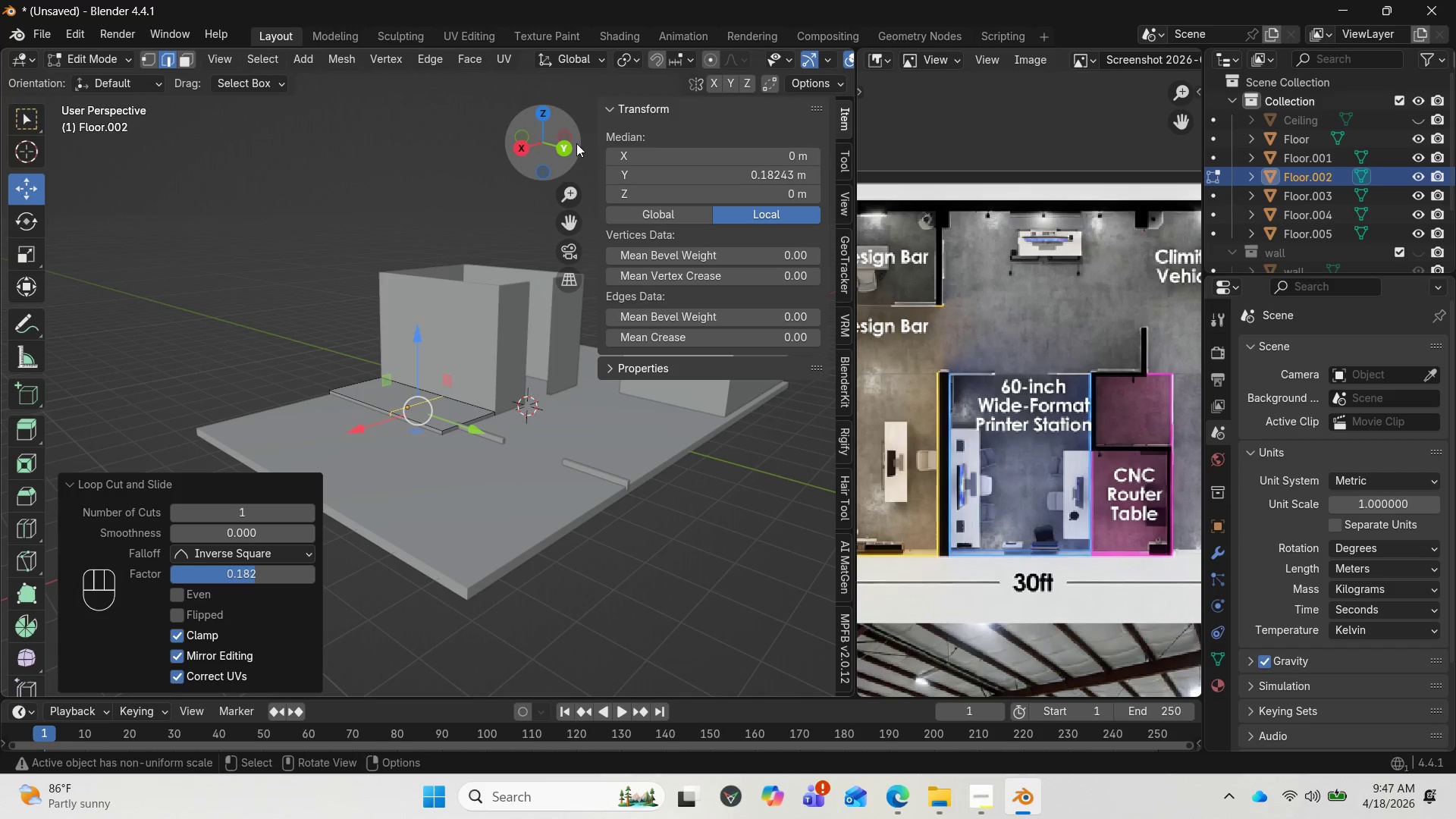 
left_click_drag(start_coordinate=[576, 143], to_coordinate=[661, 203])
 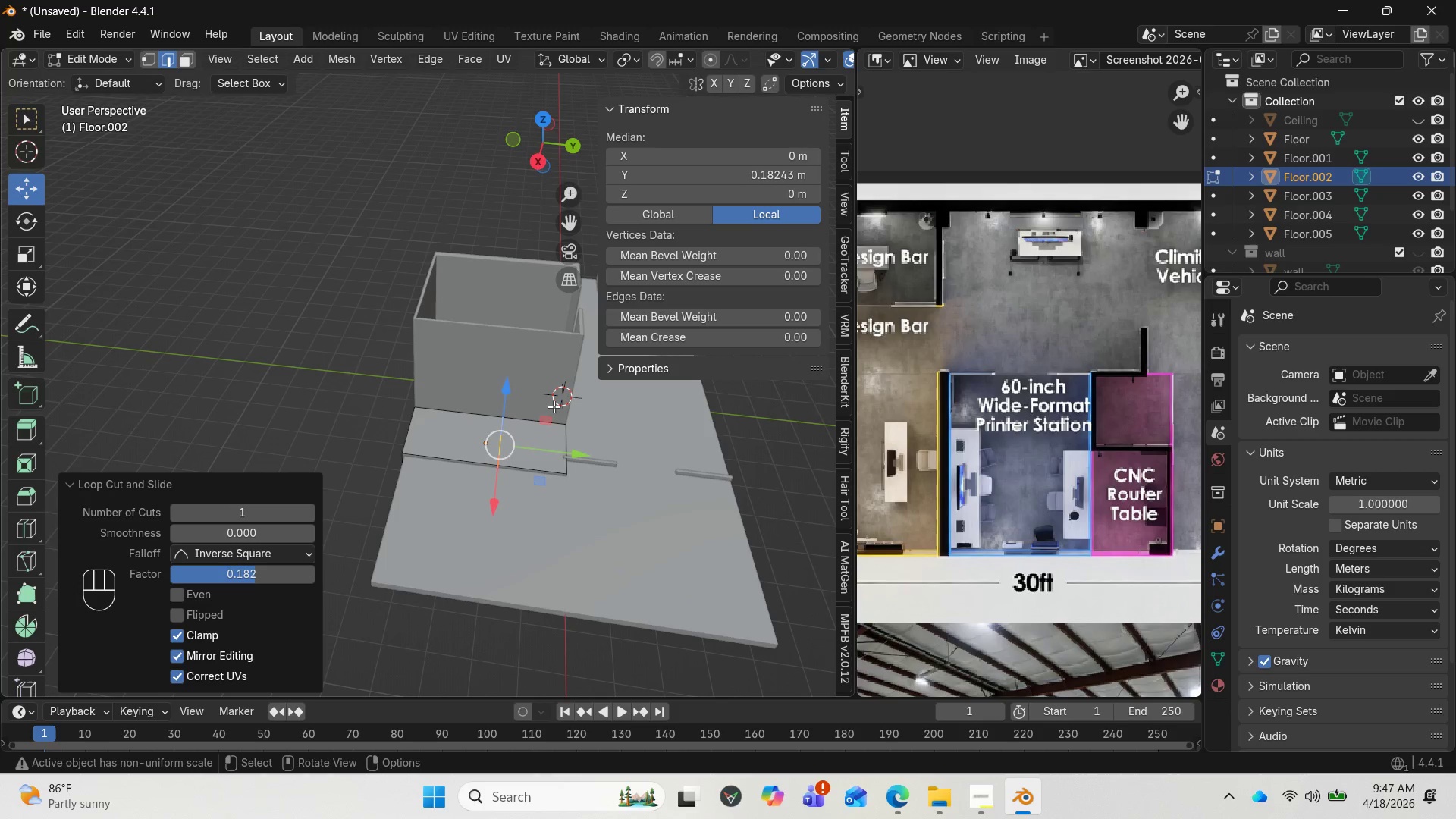 
wait(5.62)
 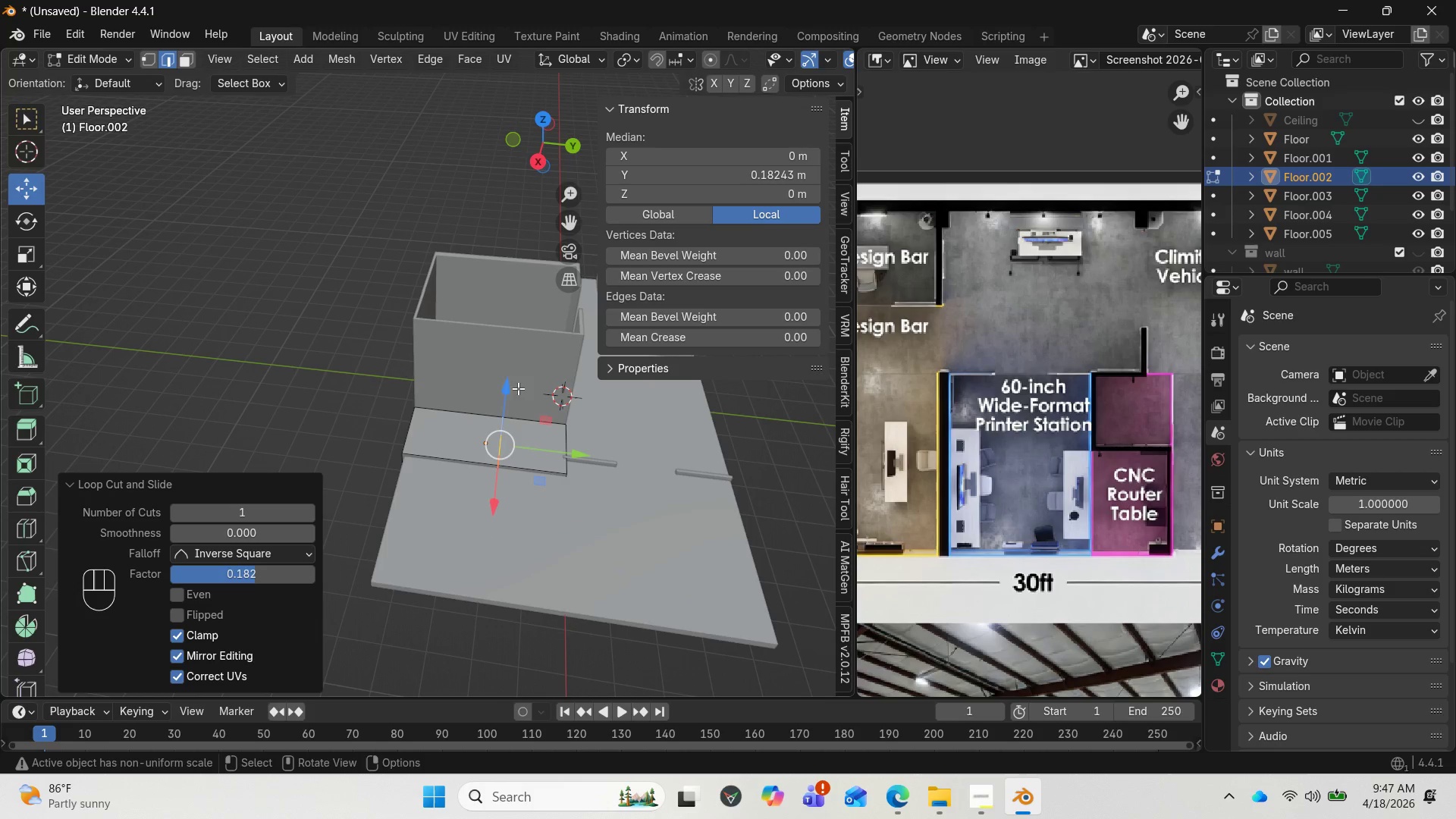 
key(Control+R)
 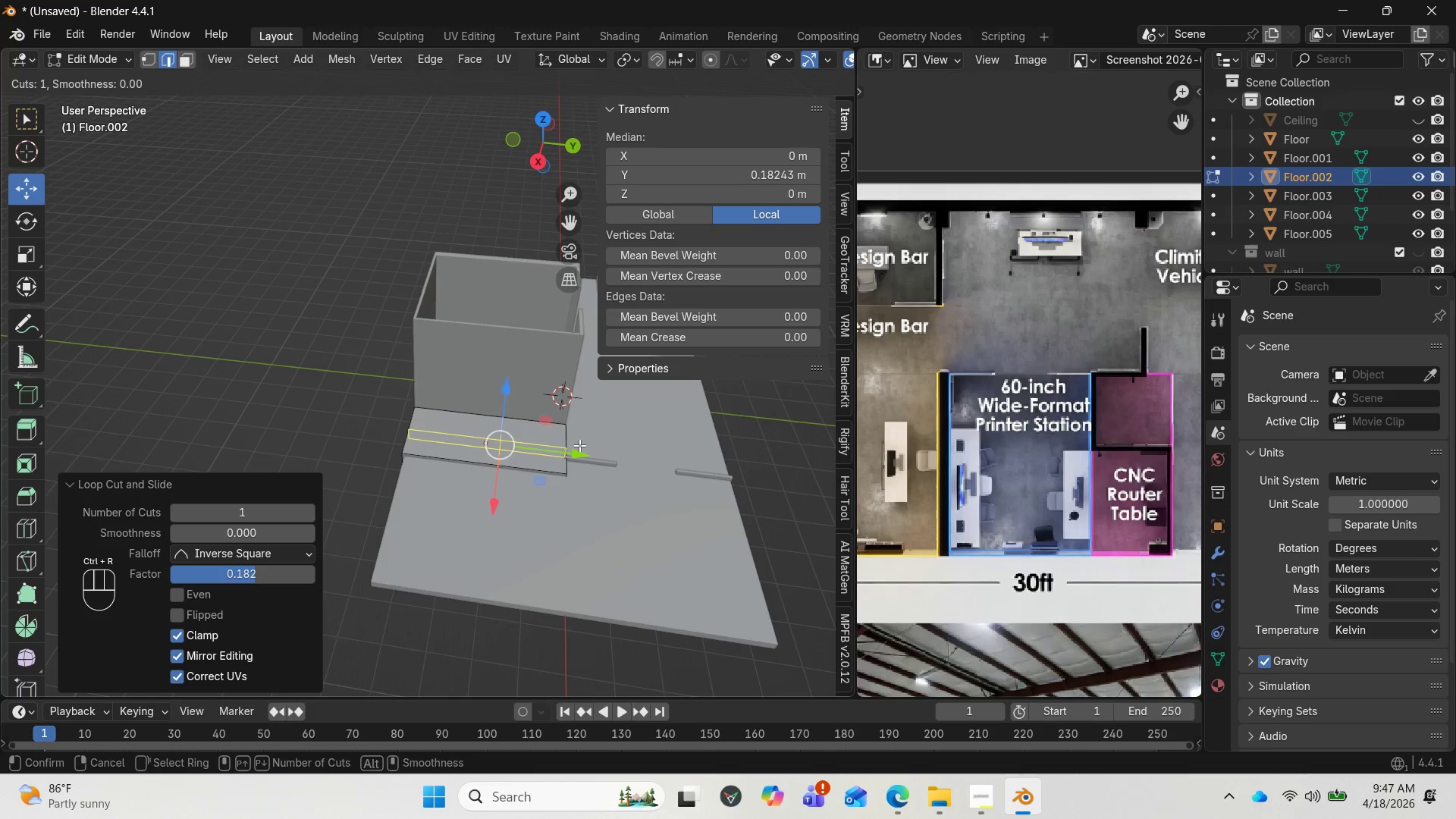 
left_click([579, 445])
 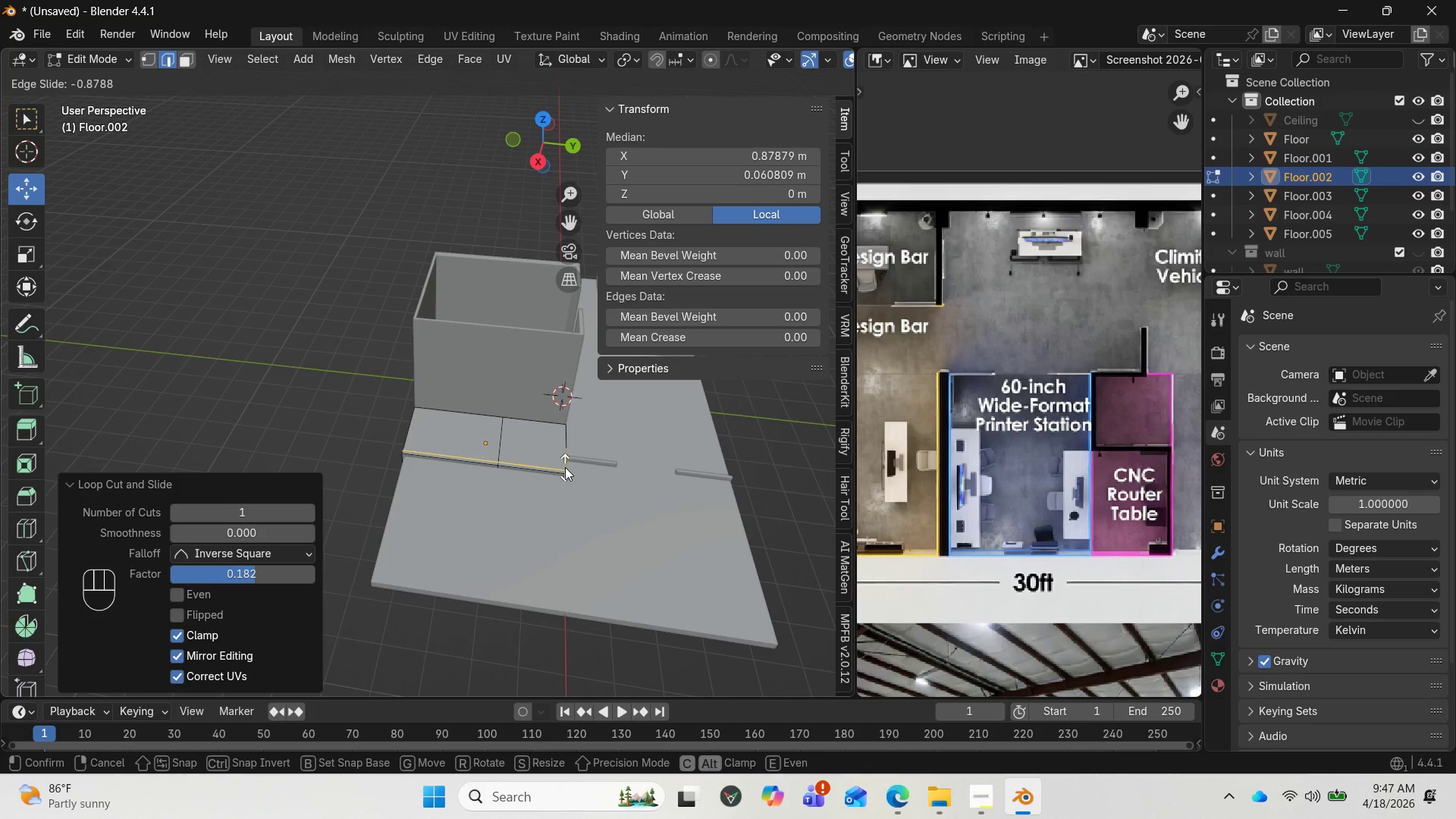 
wait(17.91)
 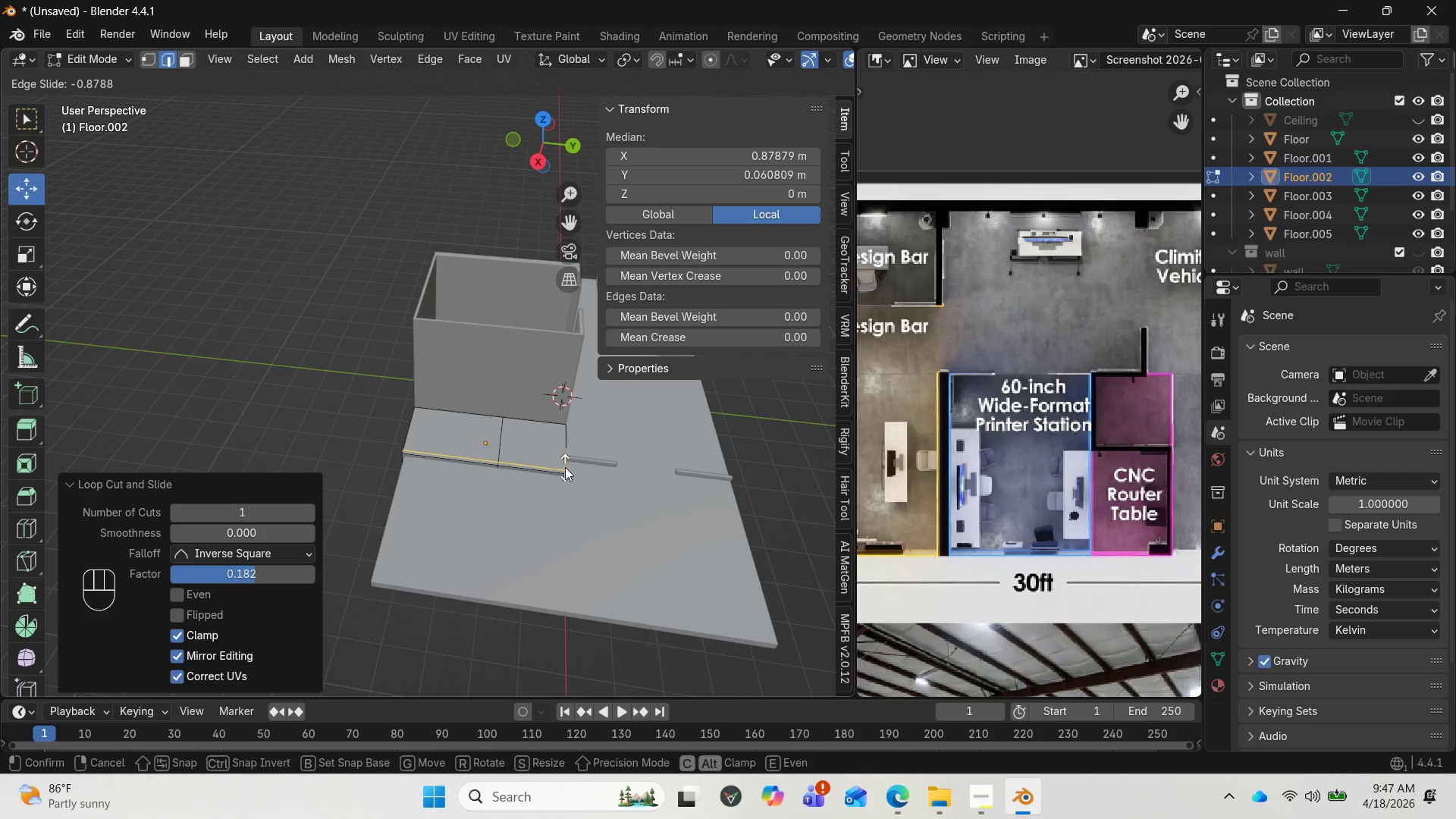 
left_click([565, 467])
 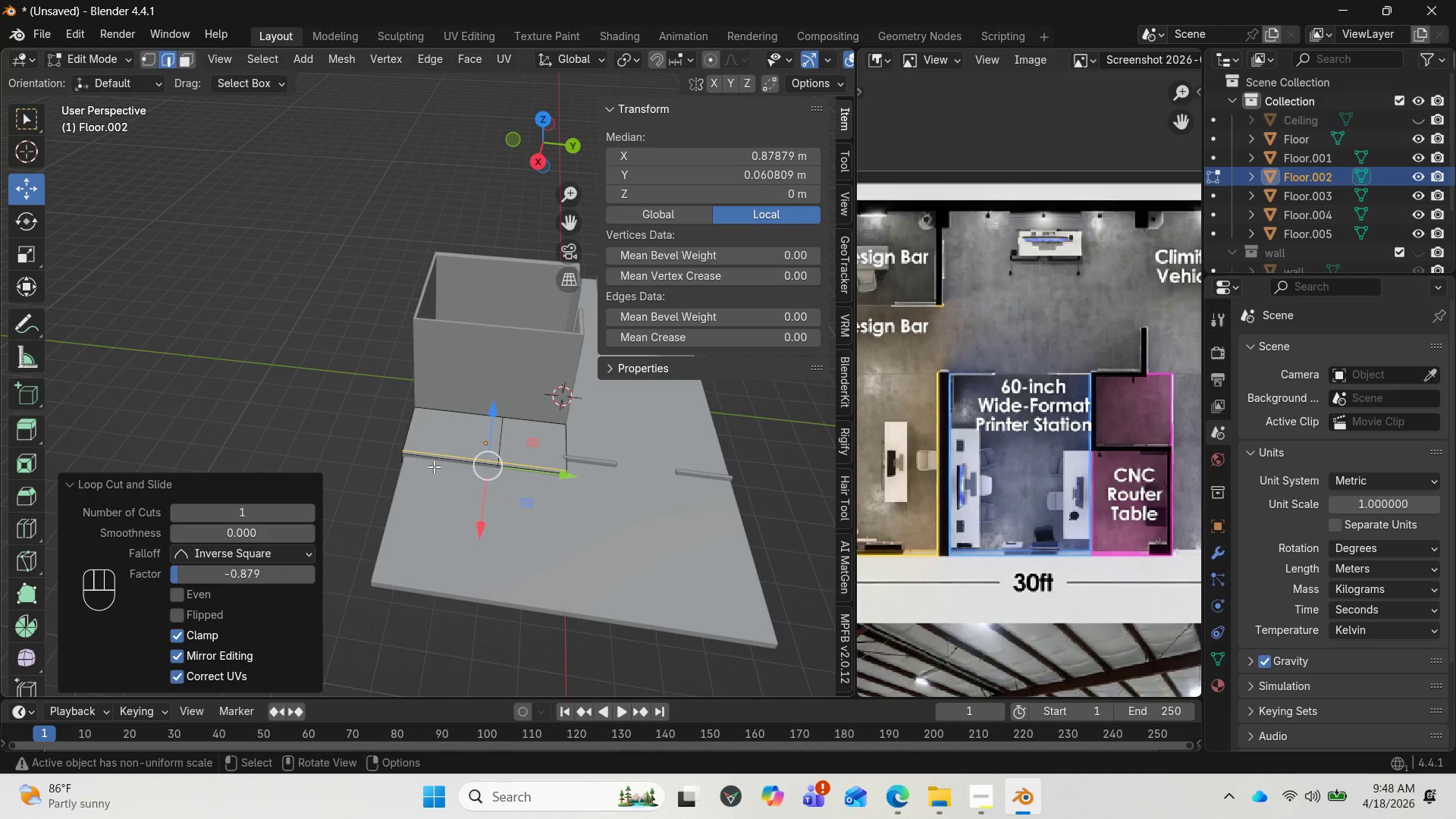 
wait(7.25)
 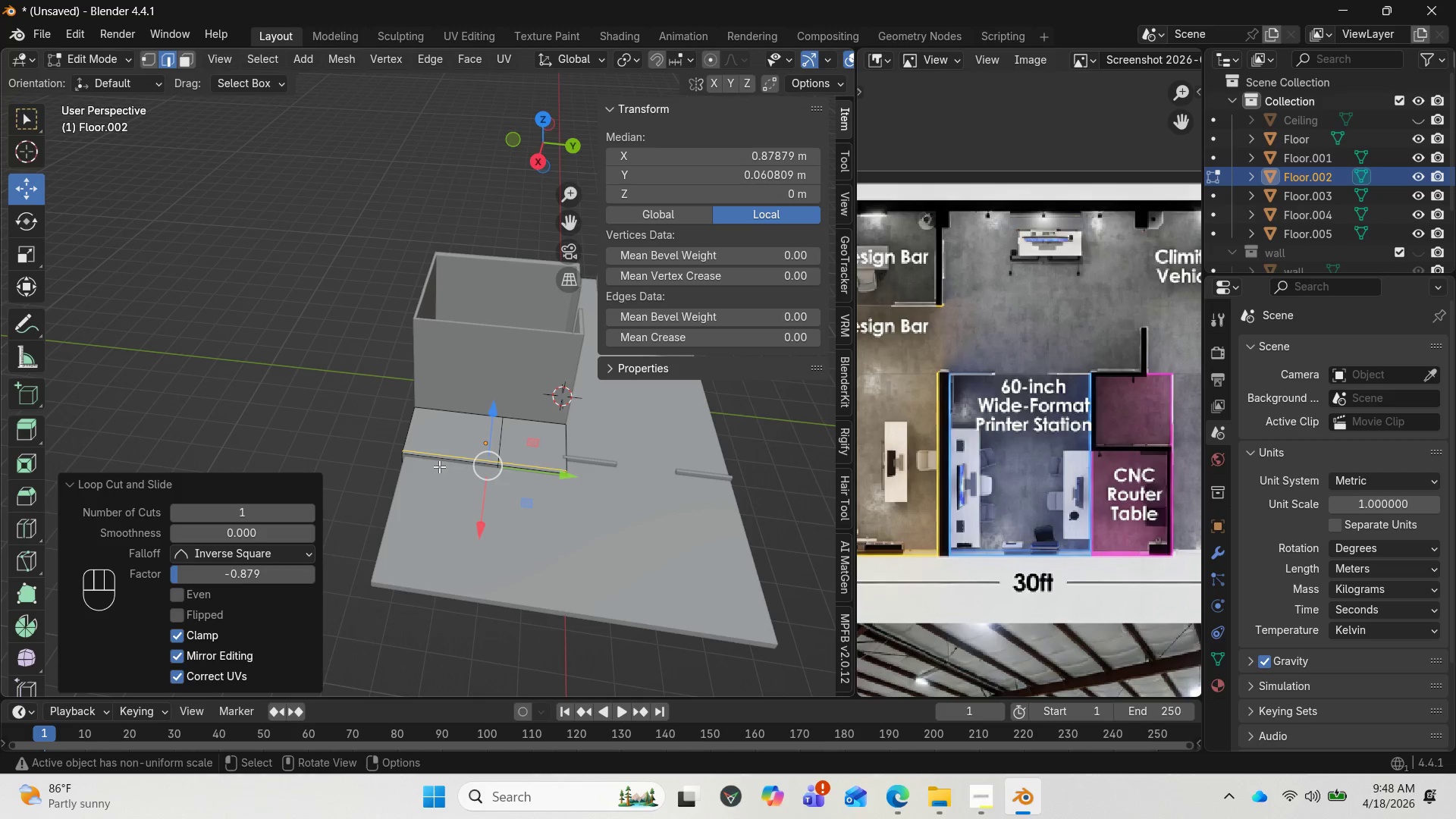 
key(Control+R)
 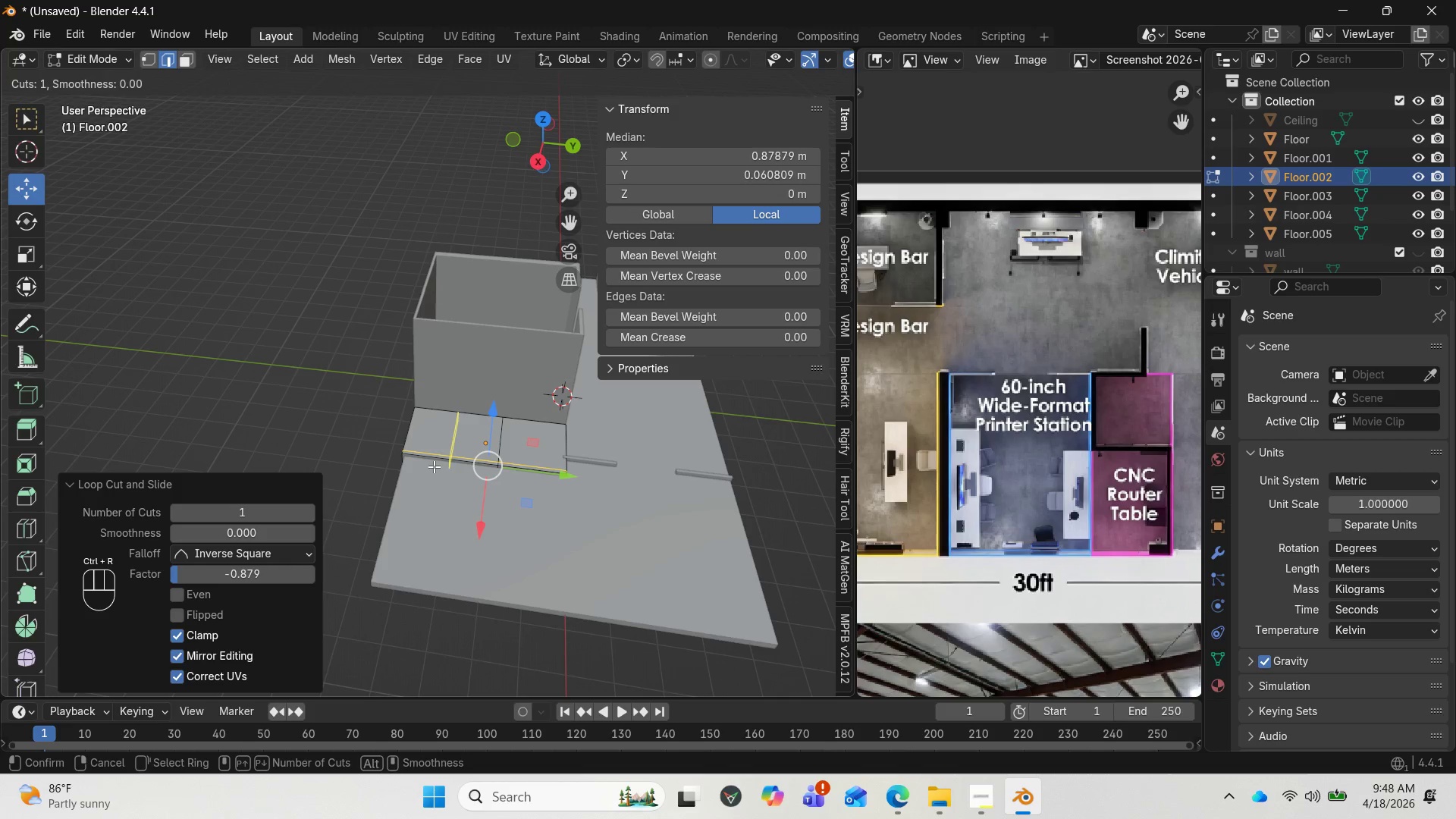 
left_click([434, 466])
 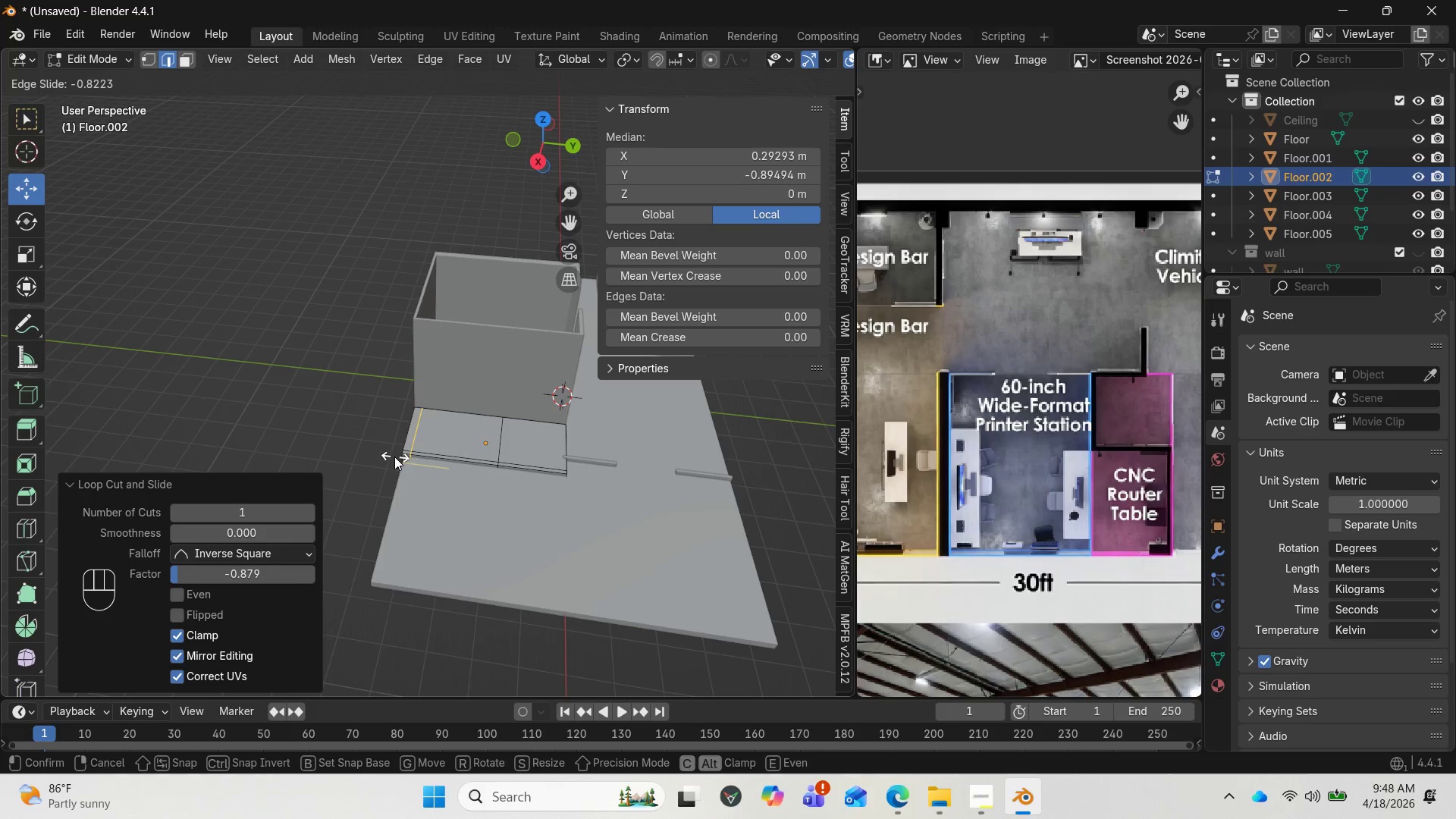 
wait(13.11)
 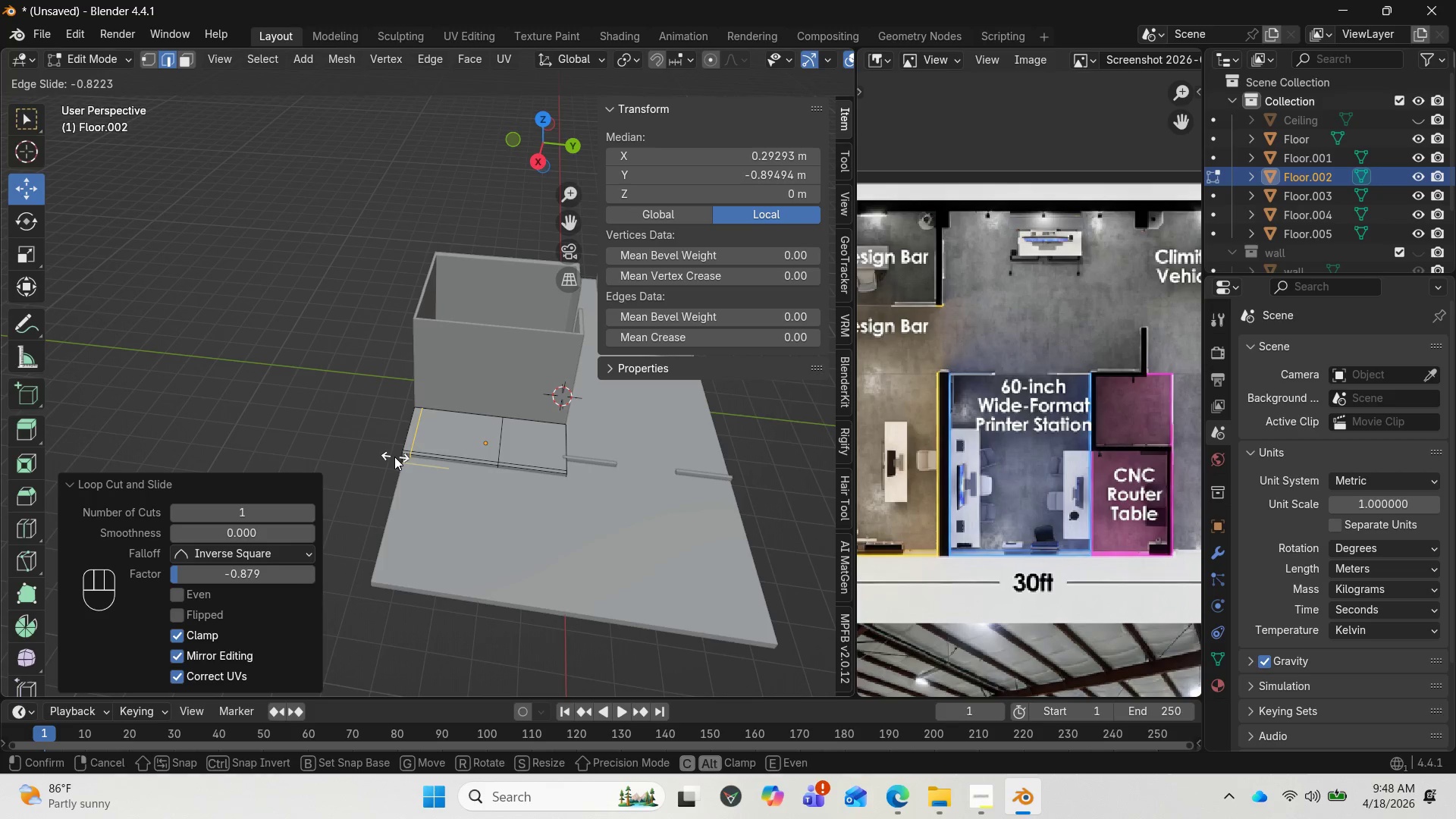 
left_click([393, 456])
 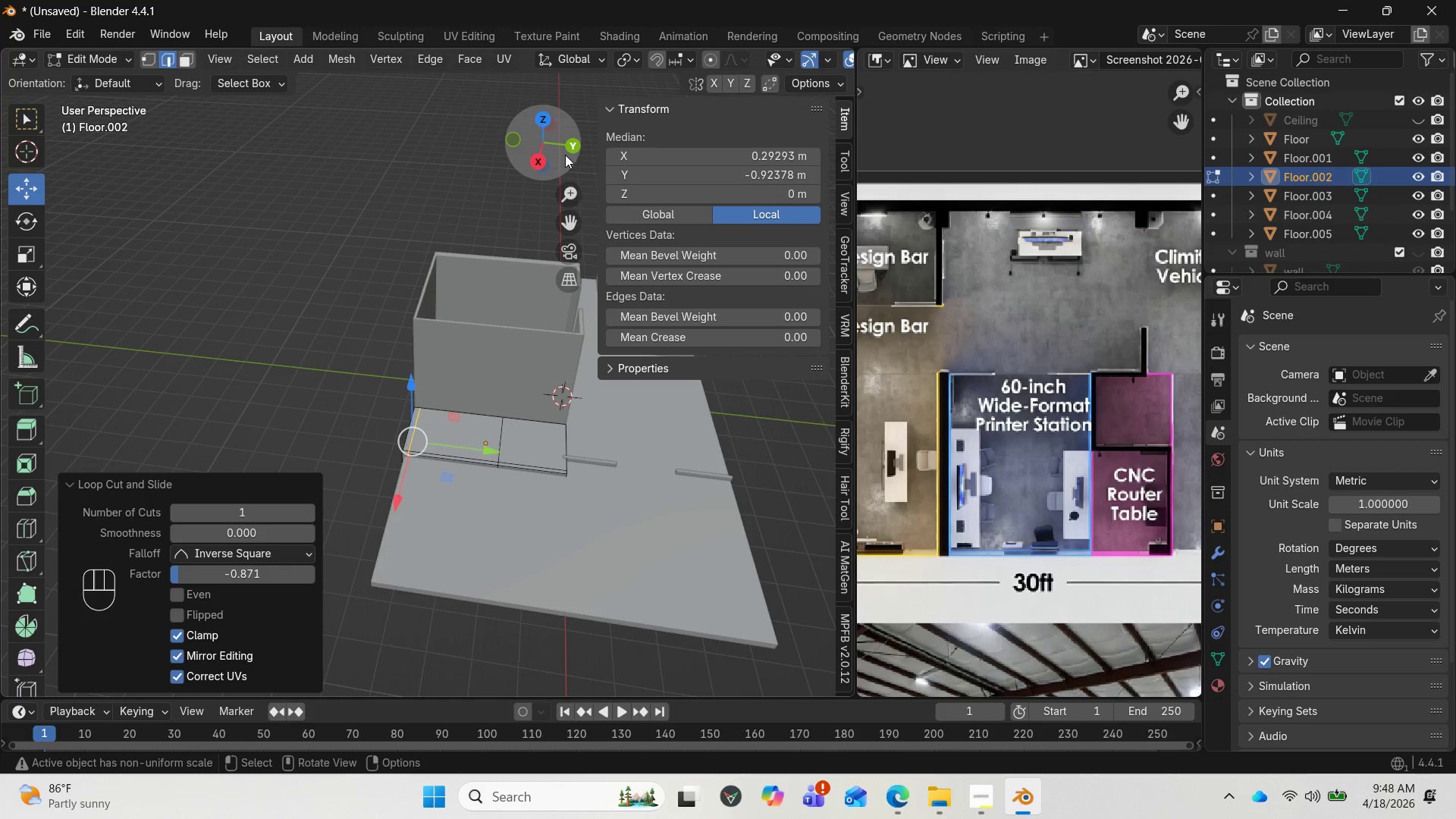 
left_click_drag(start_coordinate=[560, 146], to_coordinate=[532, 114])
 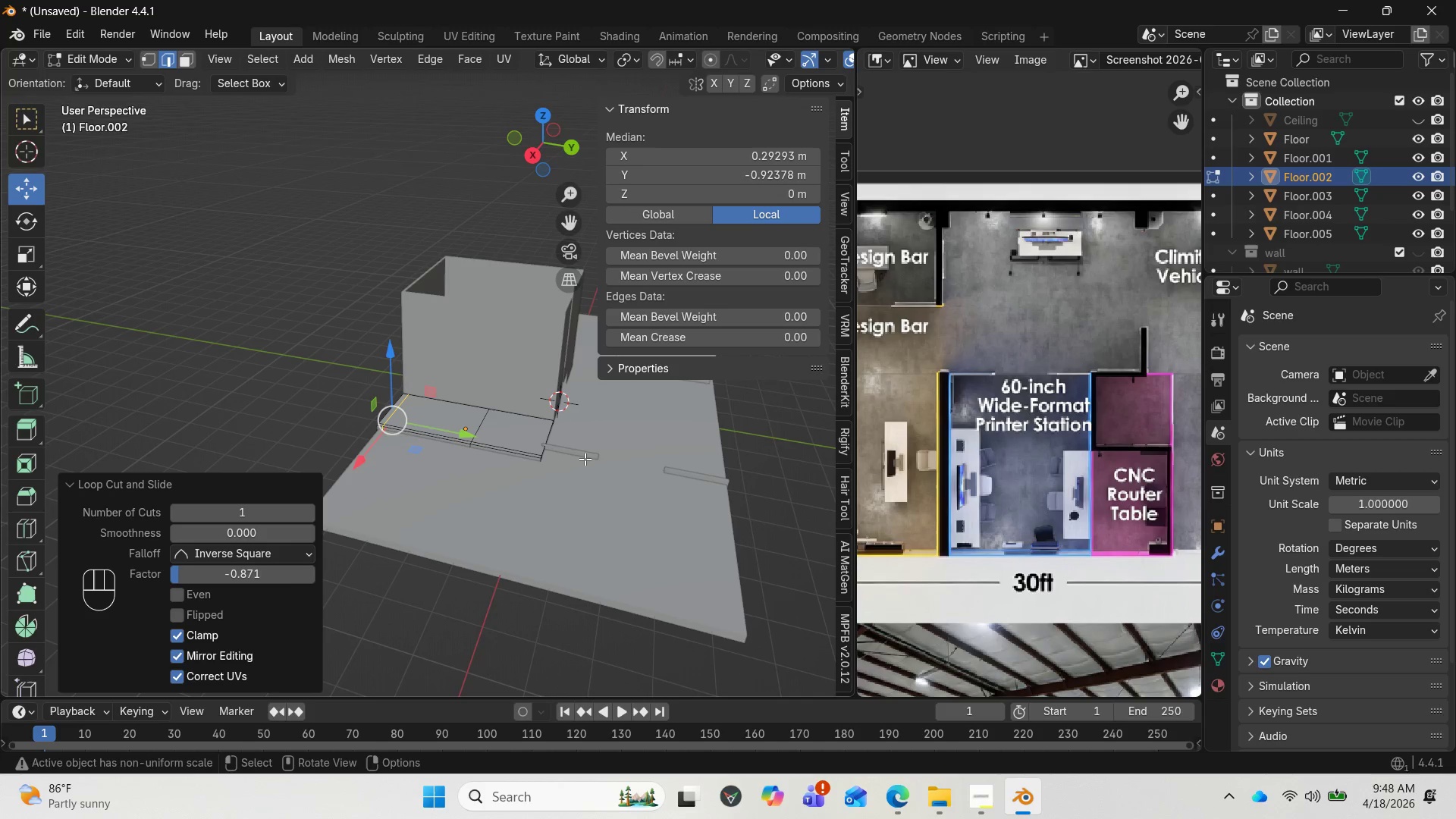 
wait(13.19)
 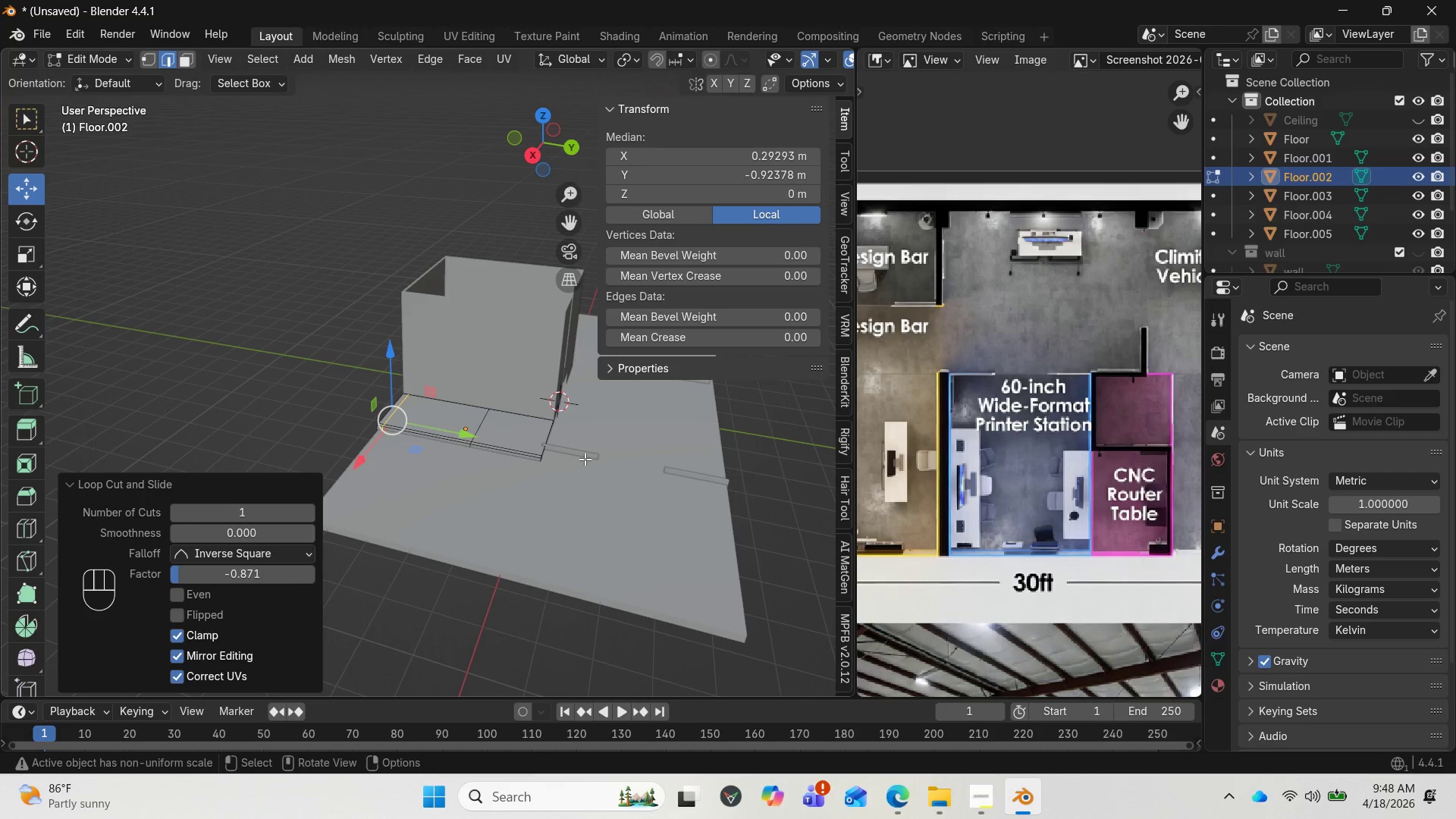 
key(Control+R)
 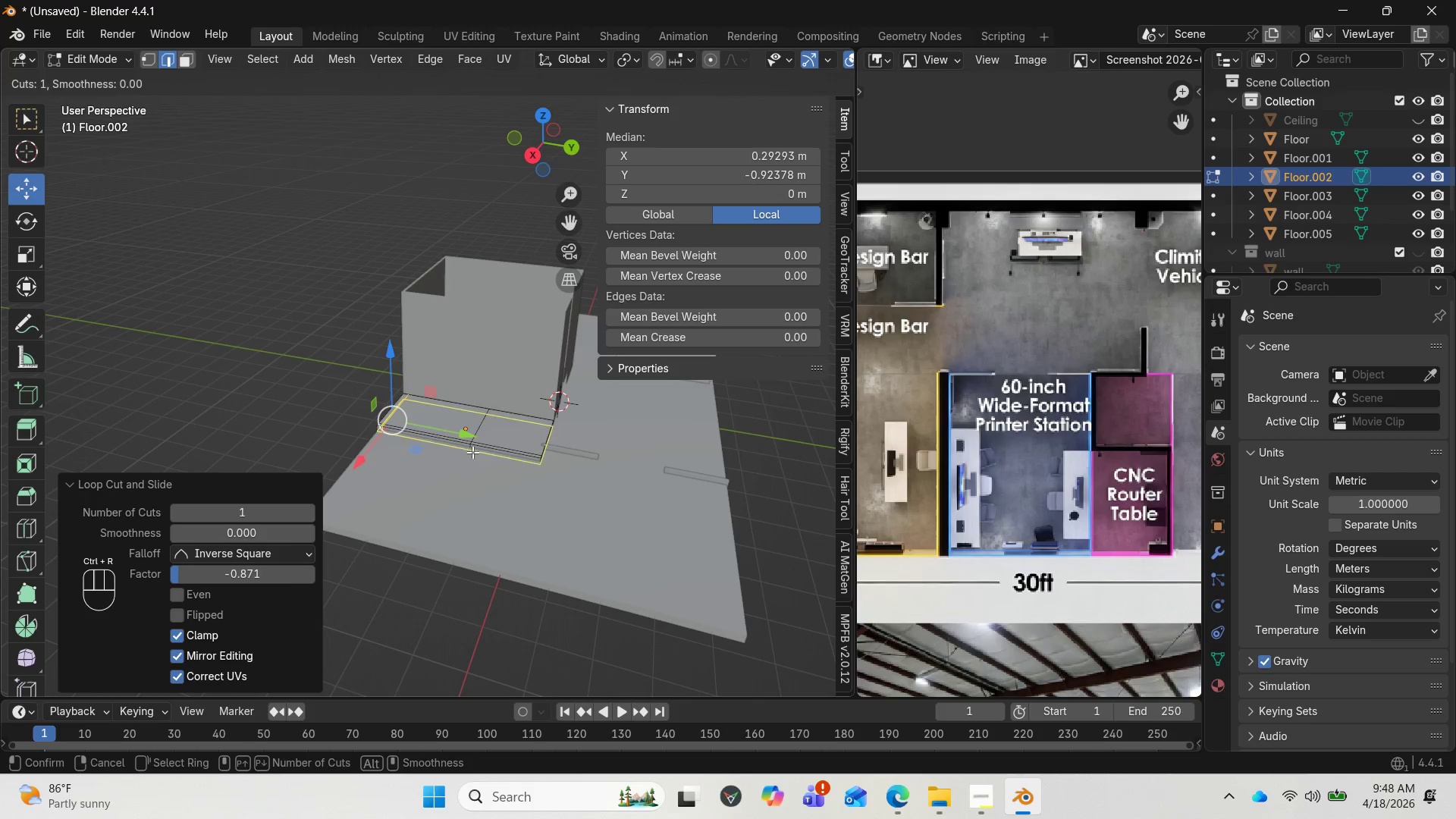 
left_click([475, 450])
 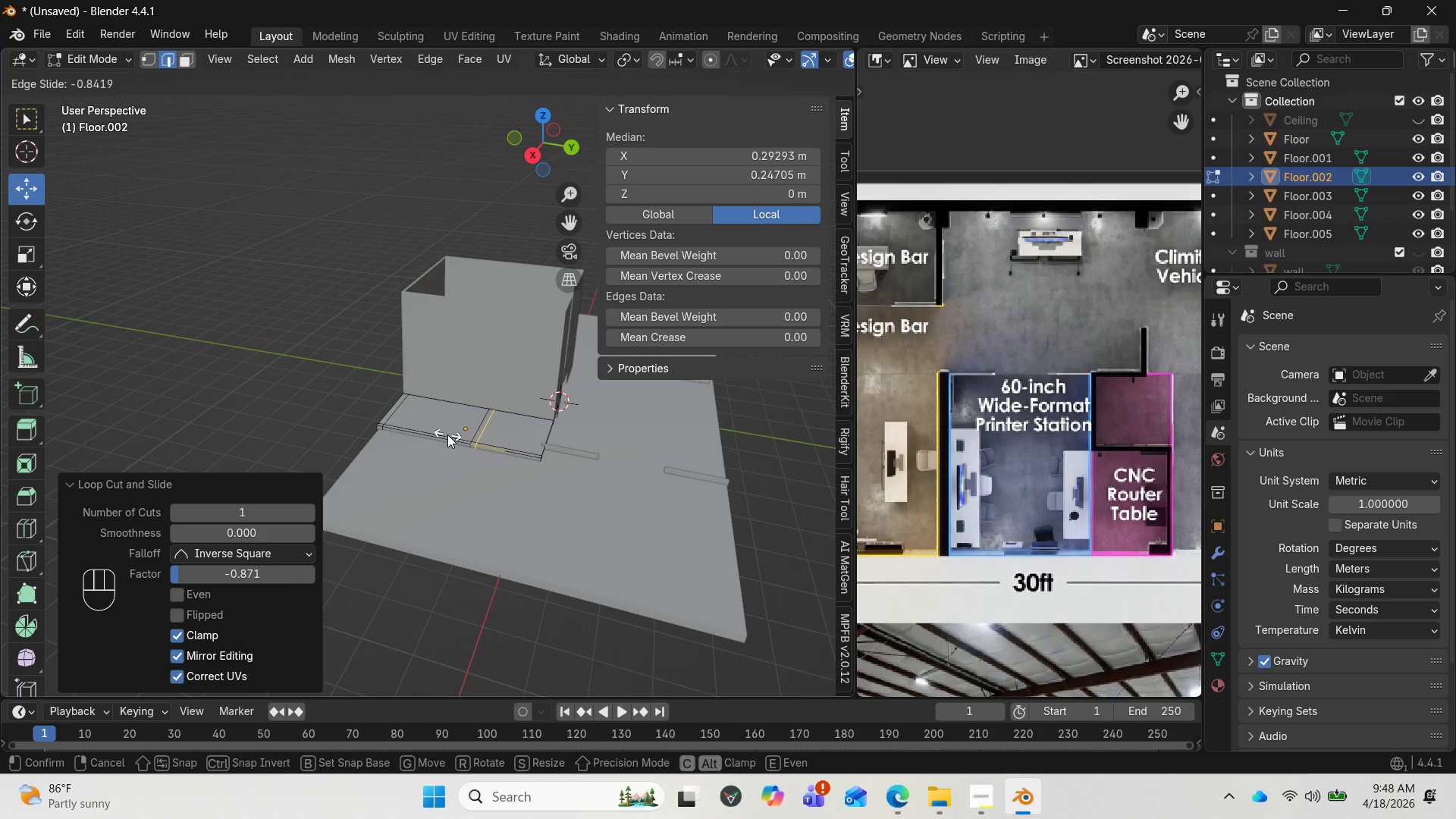 
wait(9.16)
 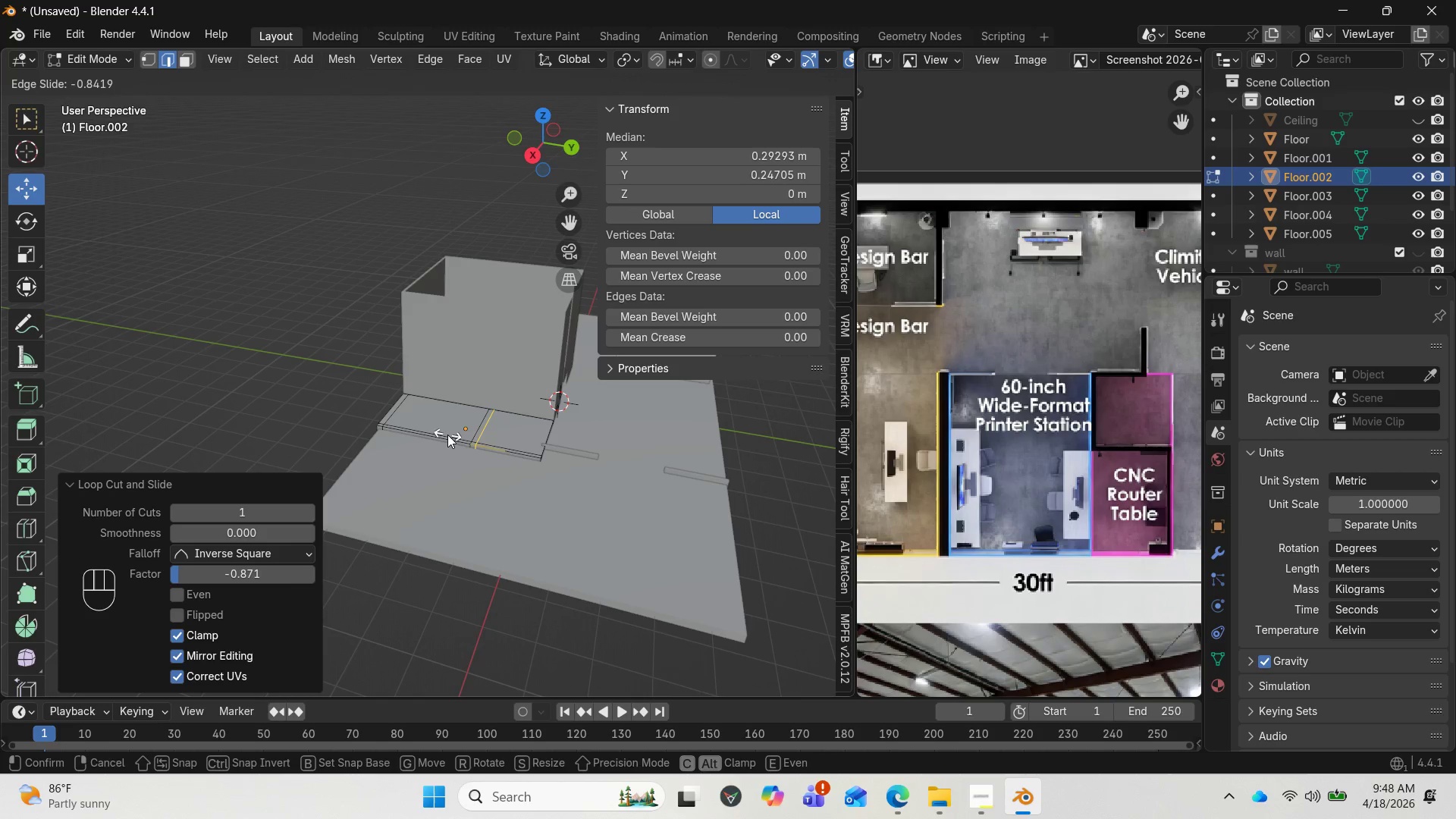 
left_click([444, 434])
 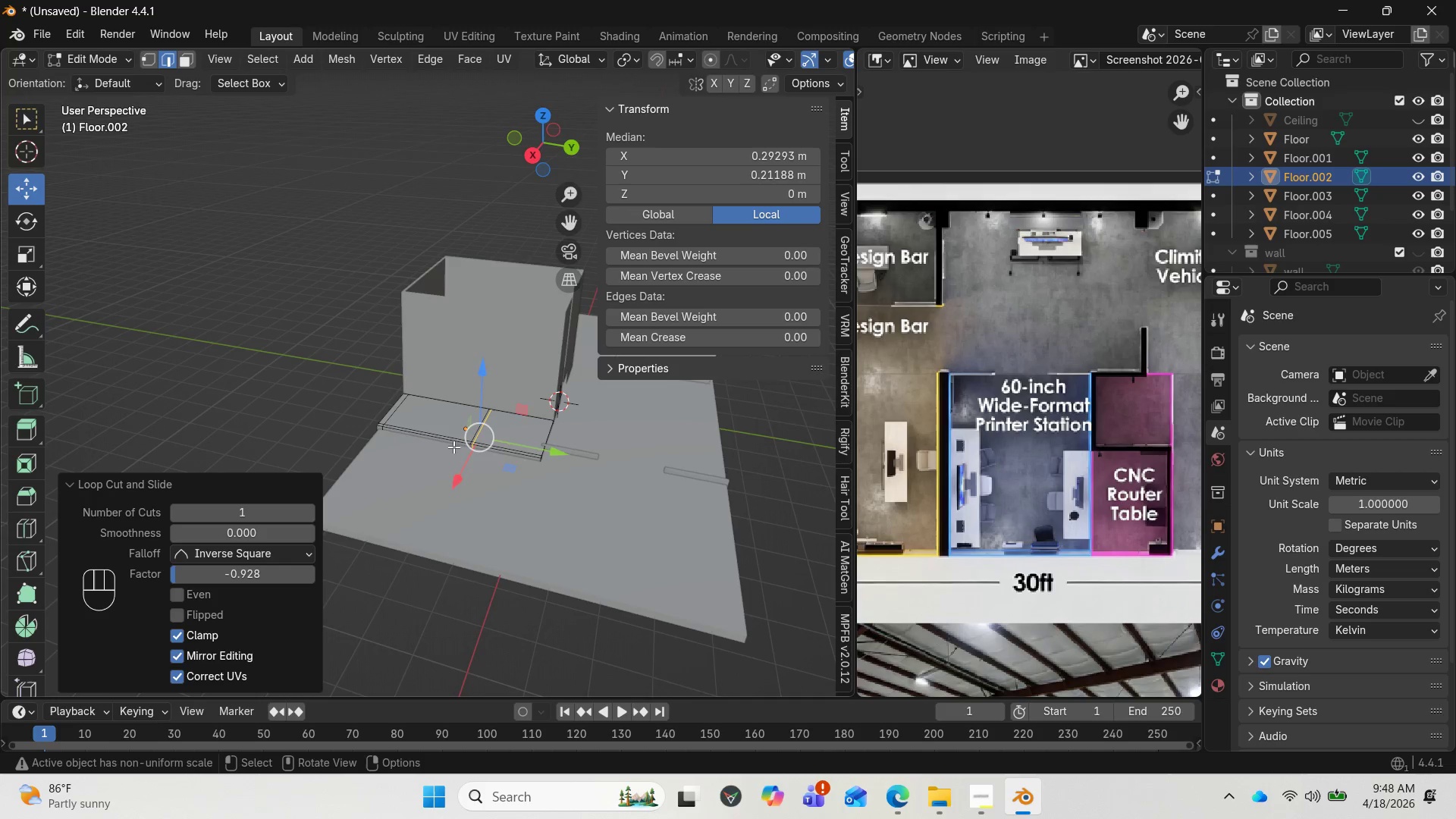 
scroll: coordinate [456, 447], scroll_direction: up, amount: 4.0
 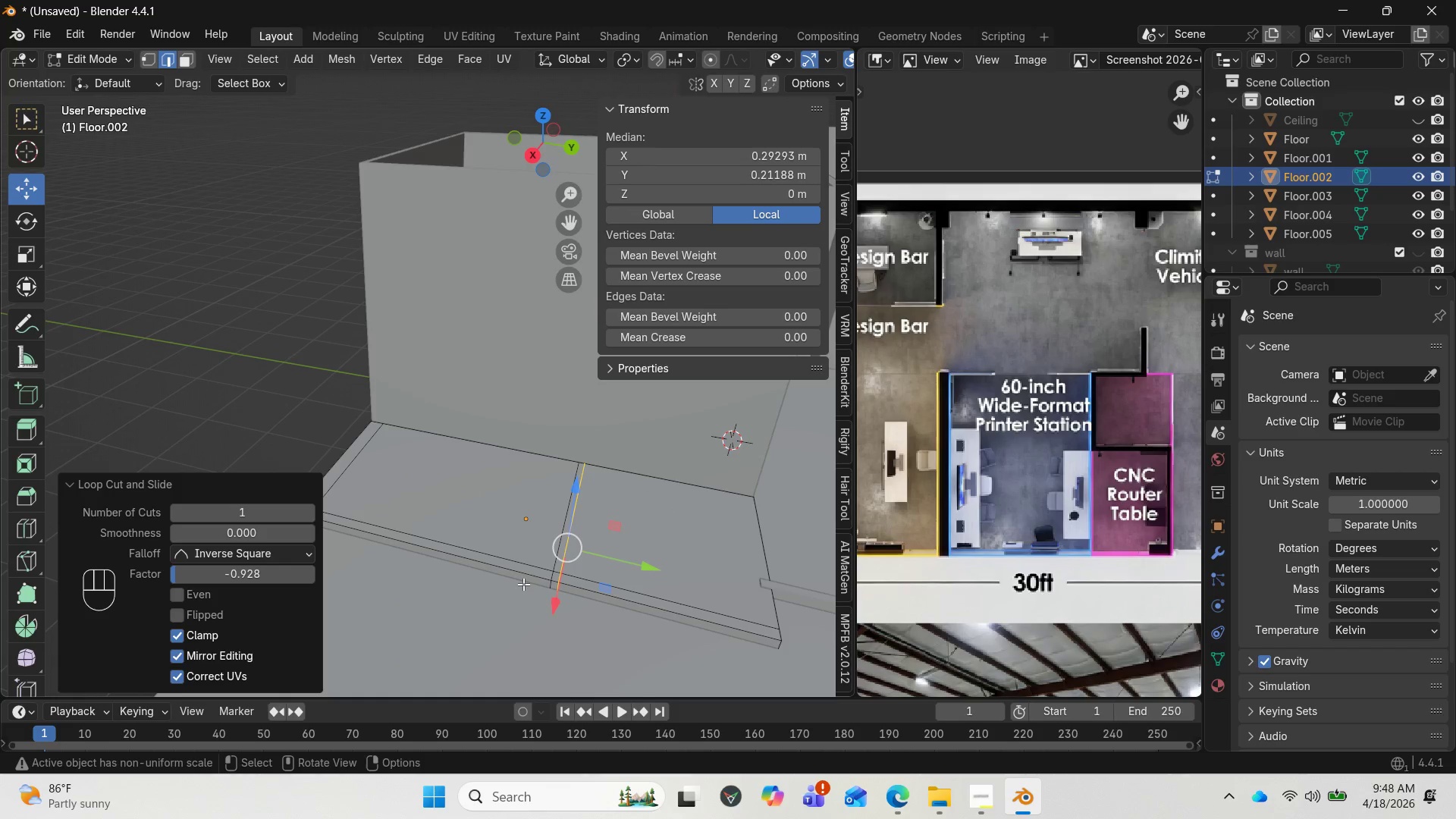 
key(Control+R)
 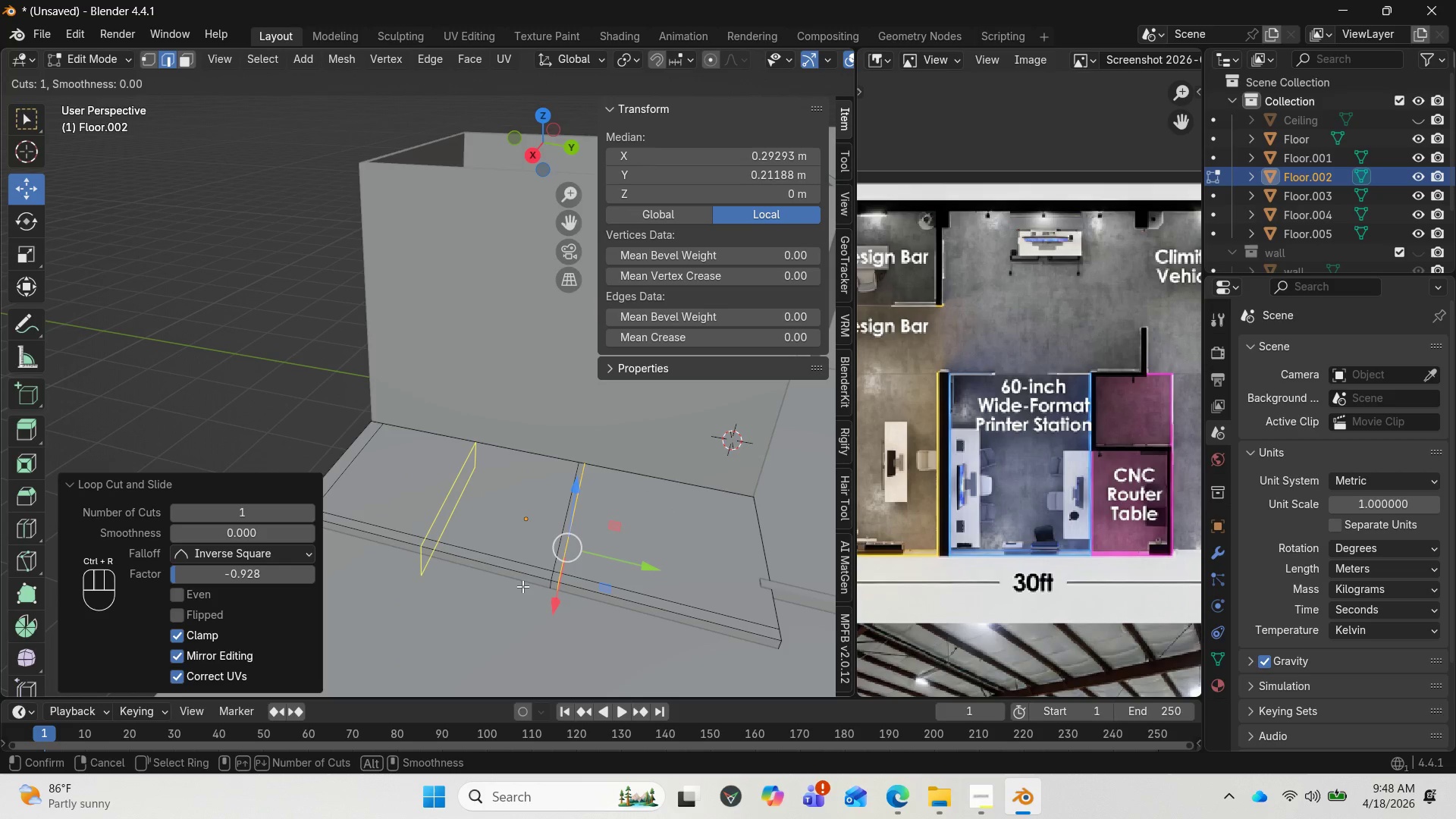 
left_click([522, 586])
 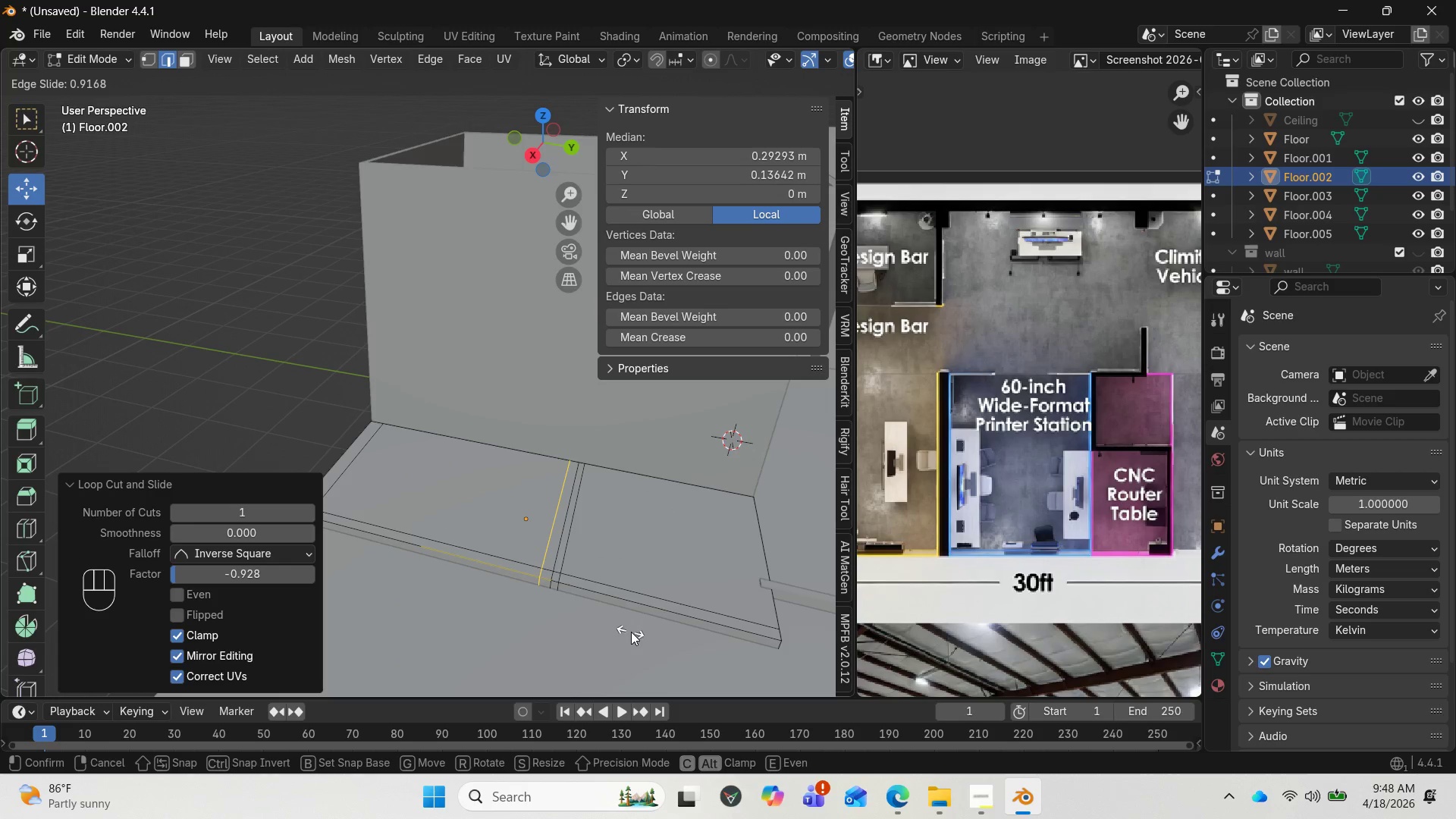 
wait(5.22)
 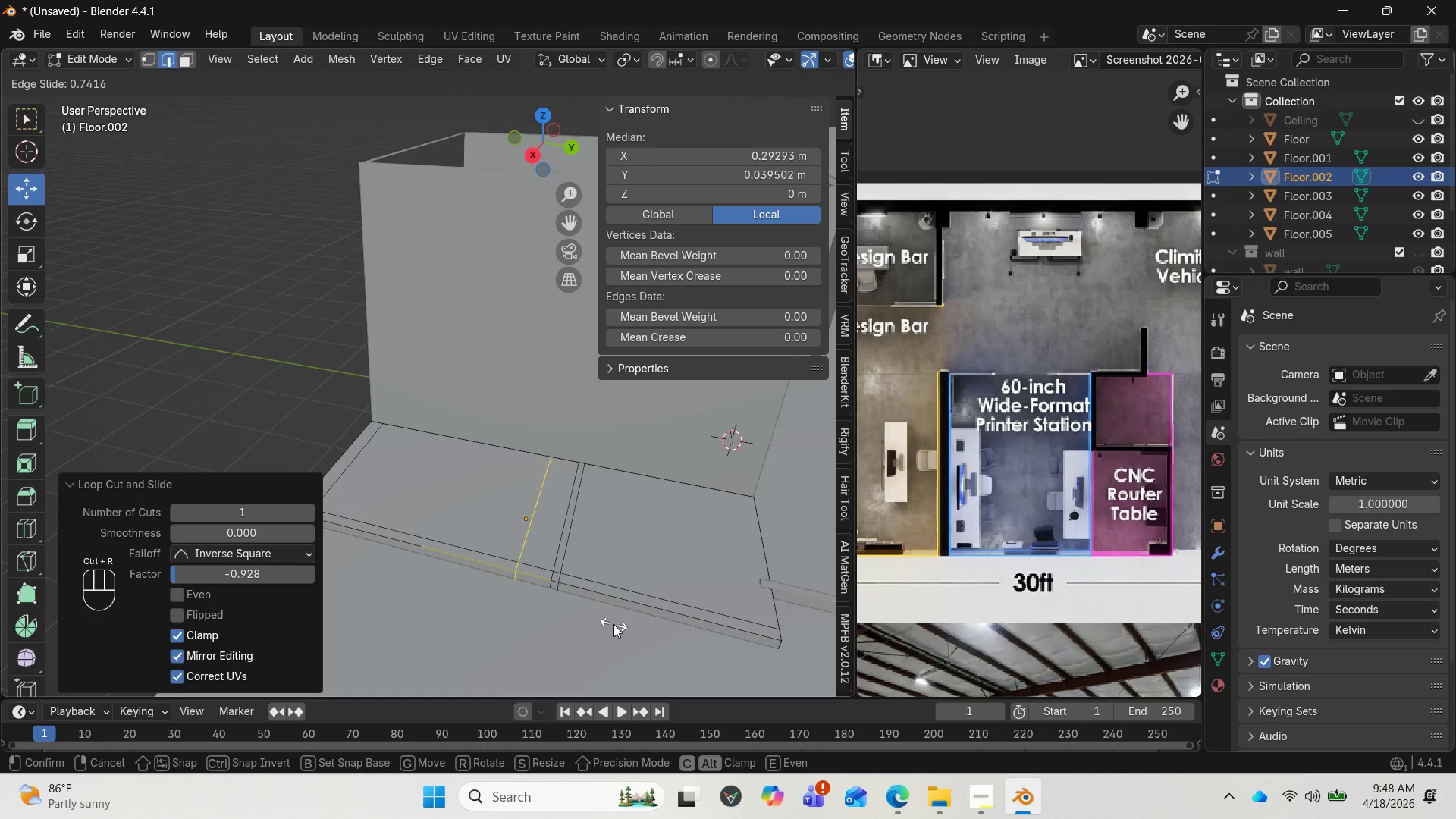 
left_click([632, 632])
 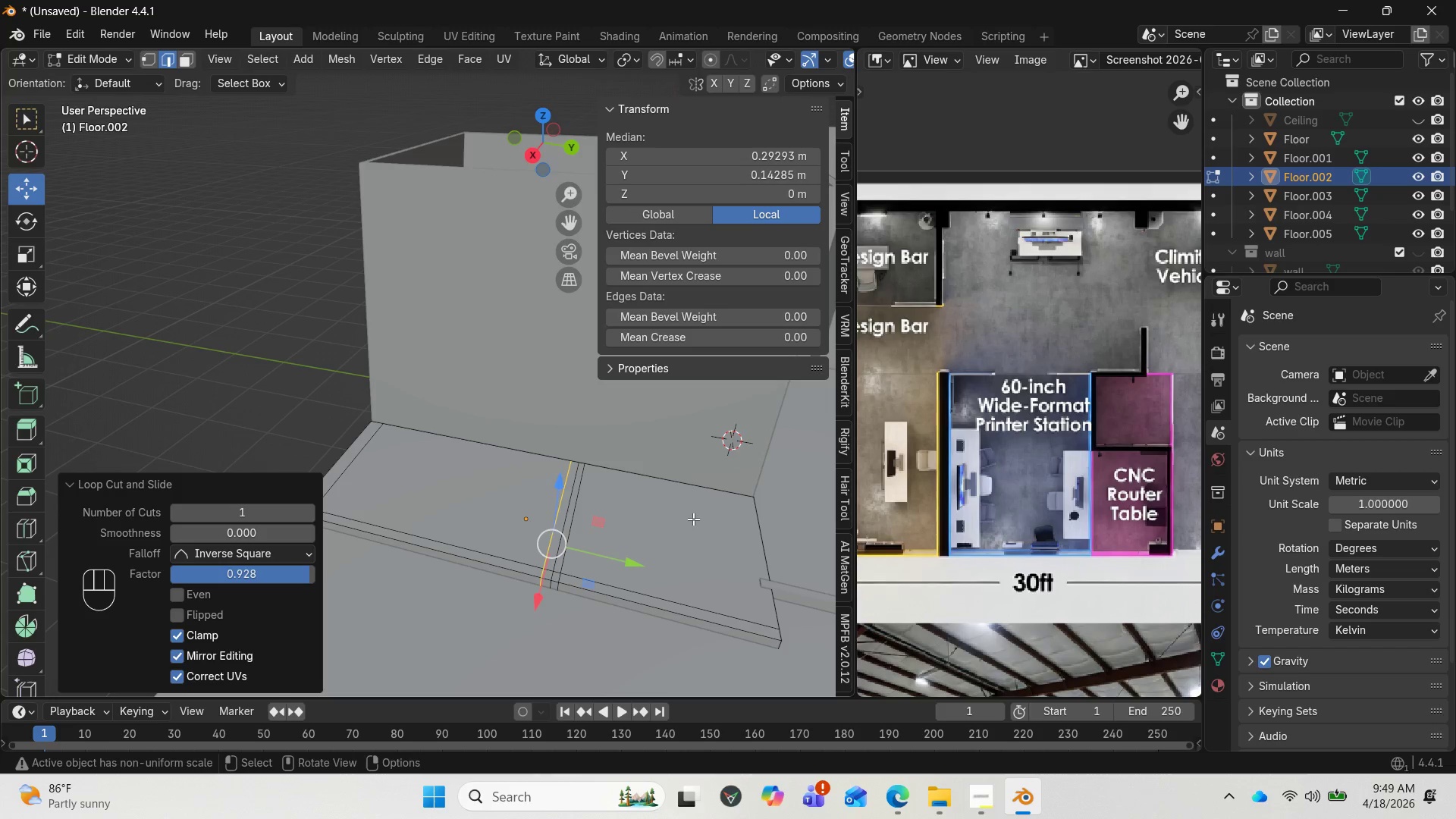 
wait(9.14)
 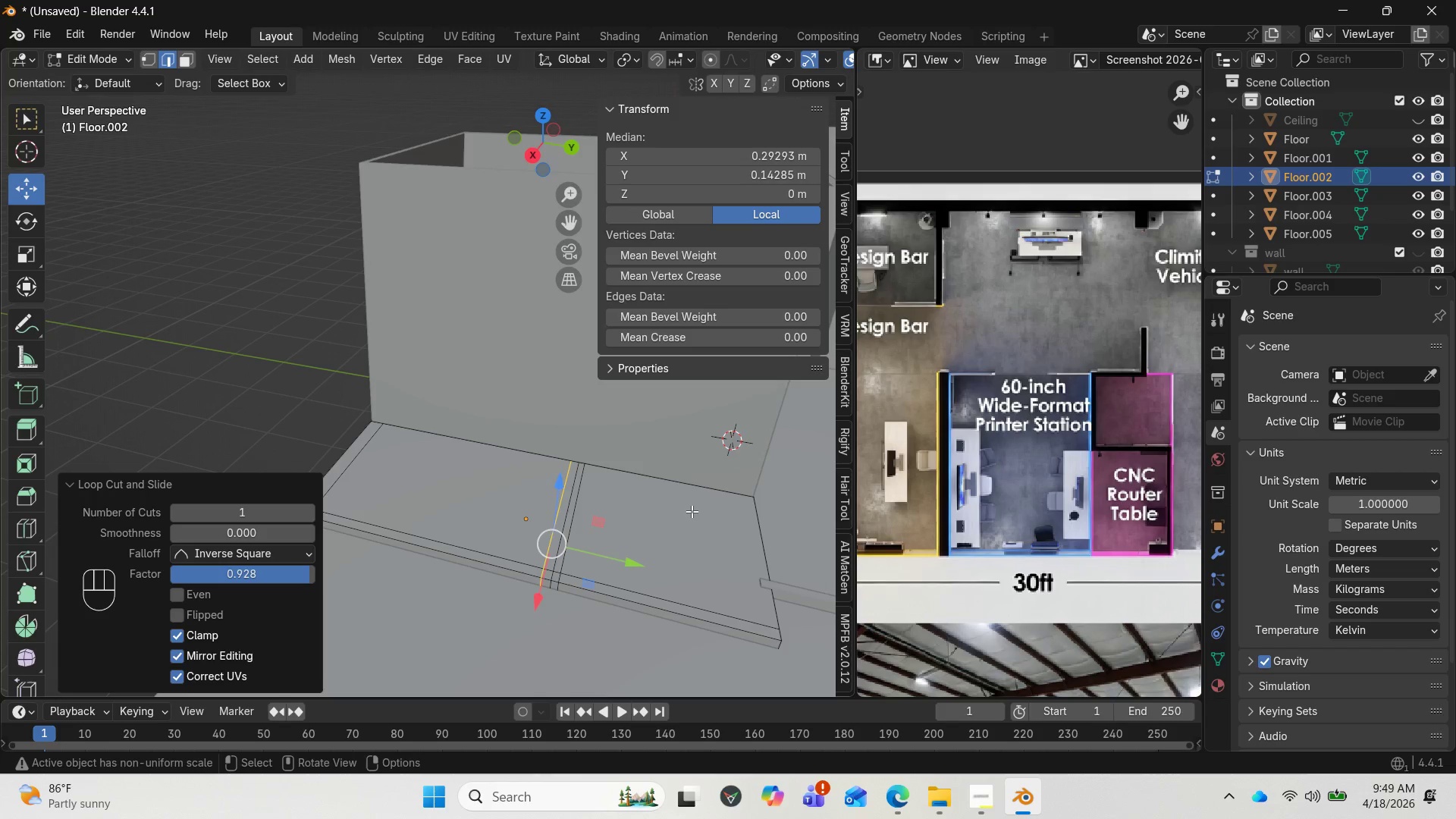 
key(Control+R)
 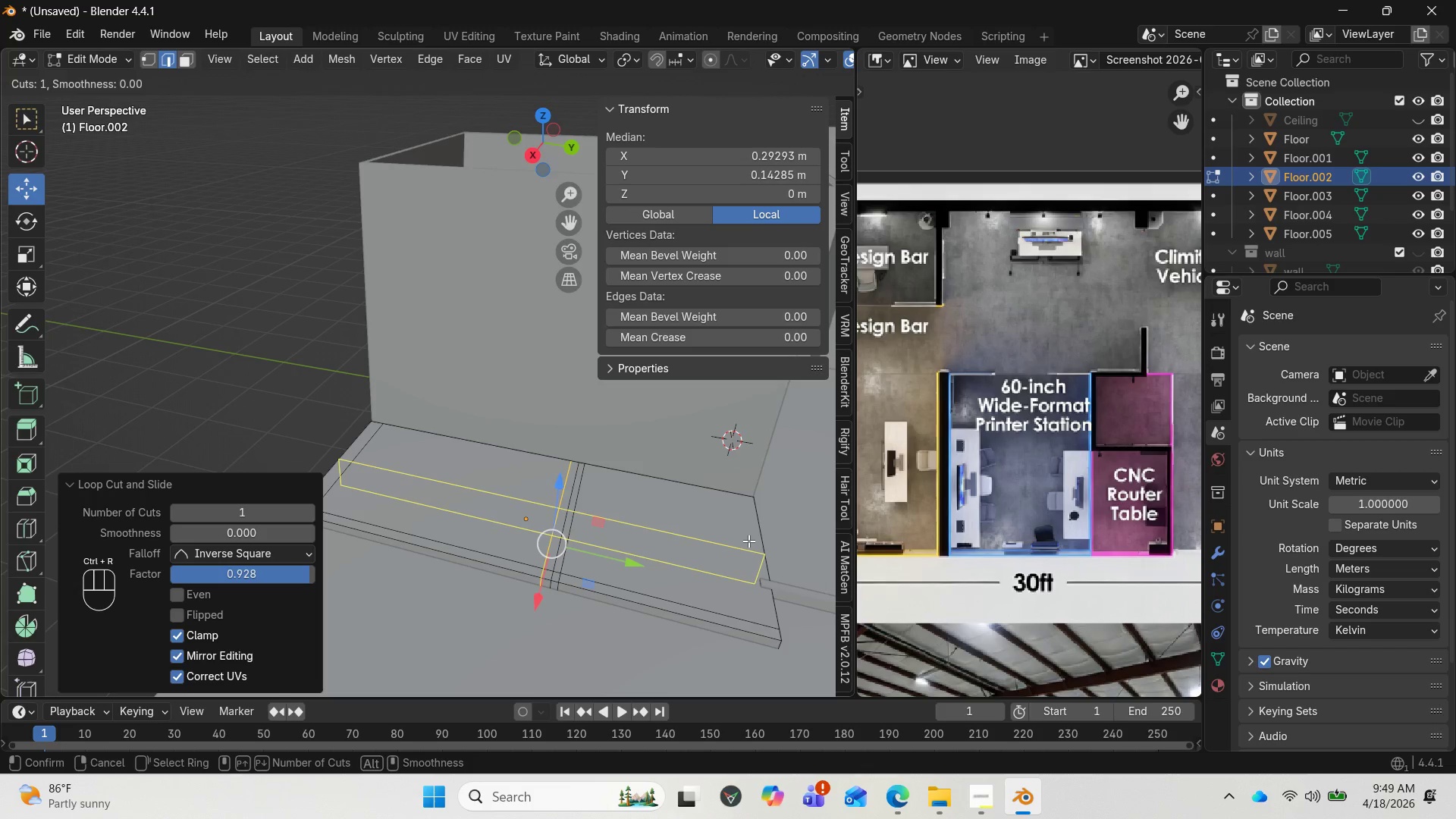 
left_click([748, 541])
 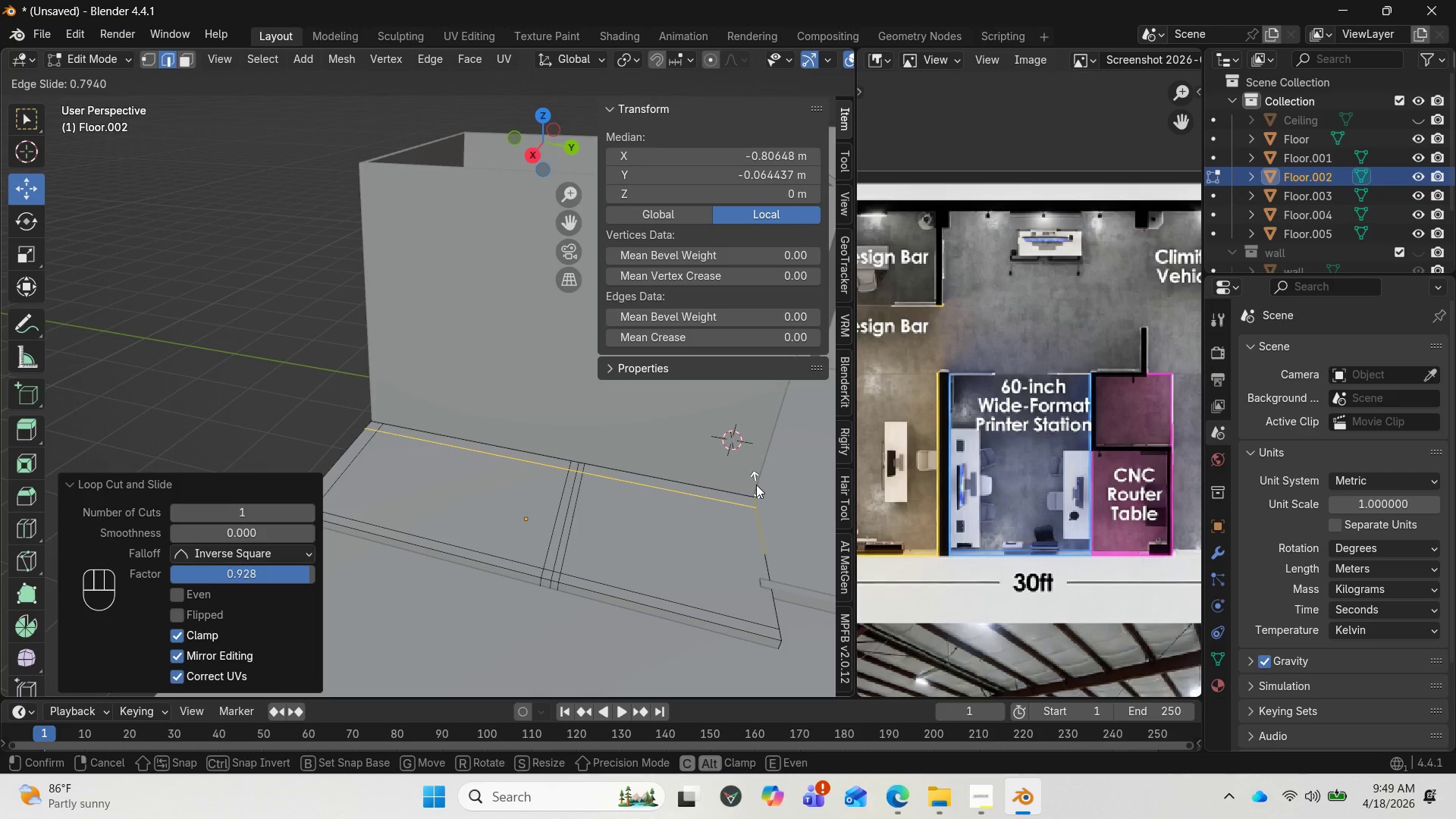 
wait(10.3)
 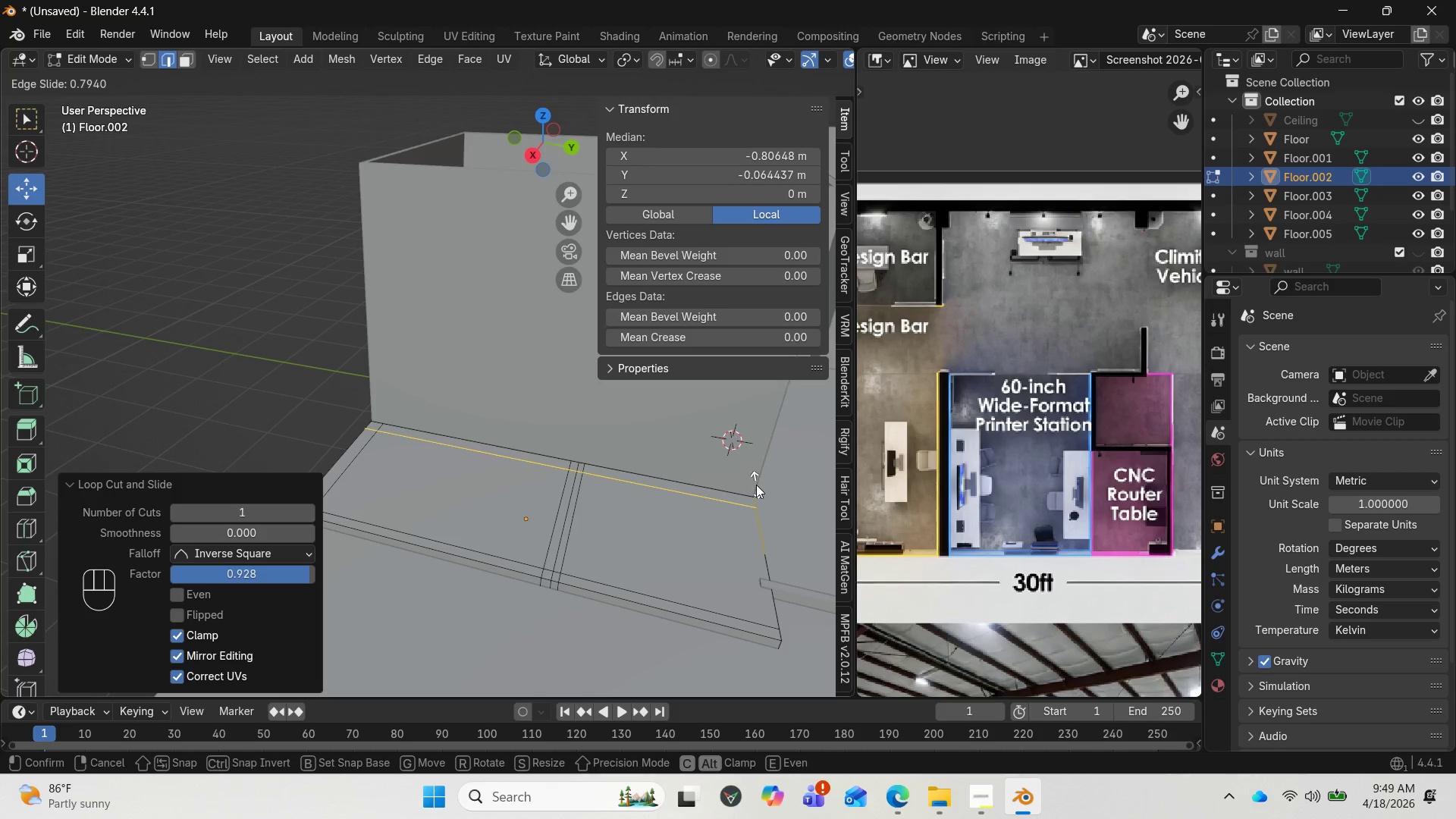 
left_click([757, 480])
 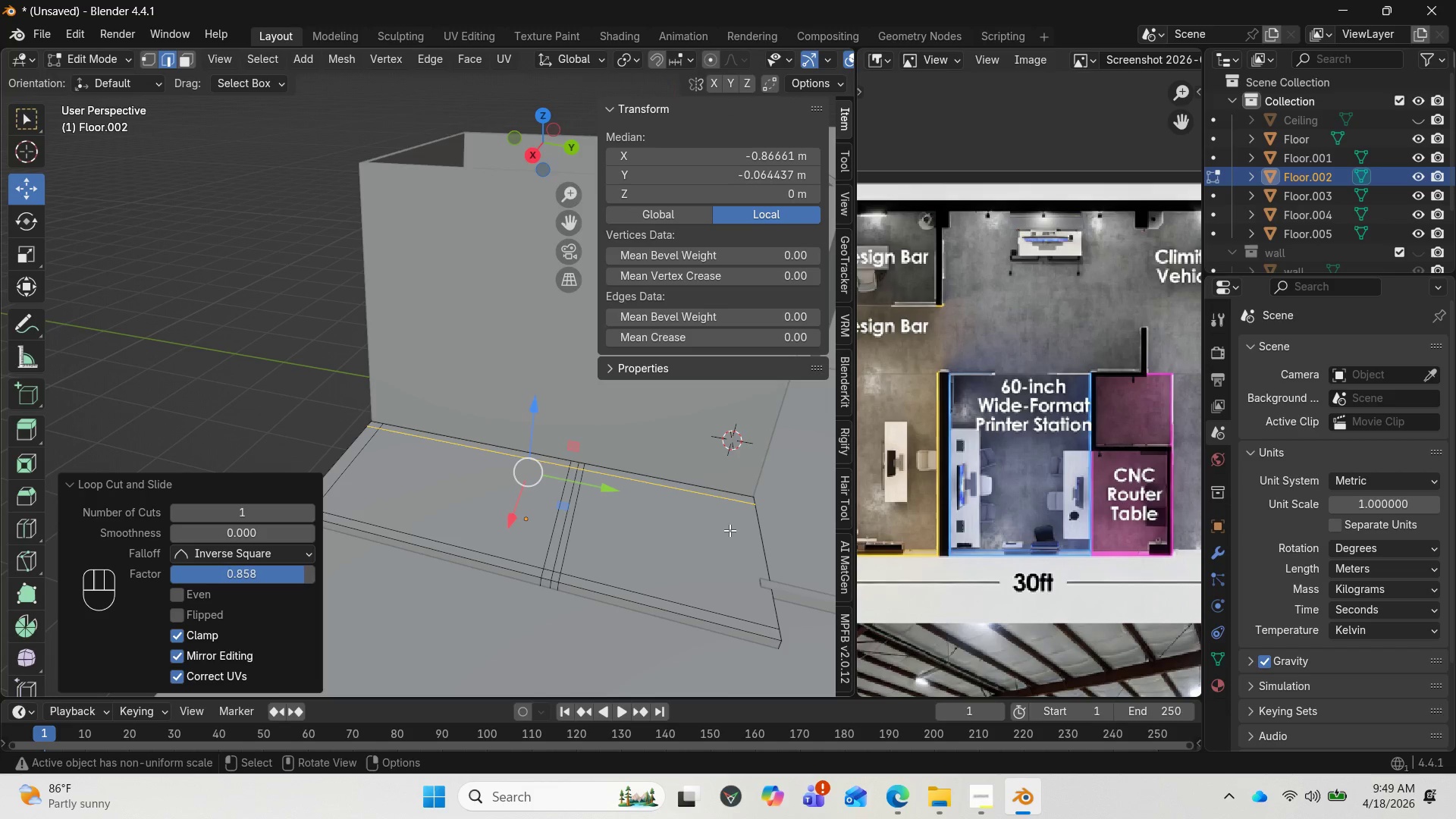 
left_click_drag(start_coordinate=[543, 159], to_coordinate=[474, 171])
 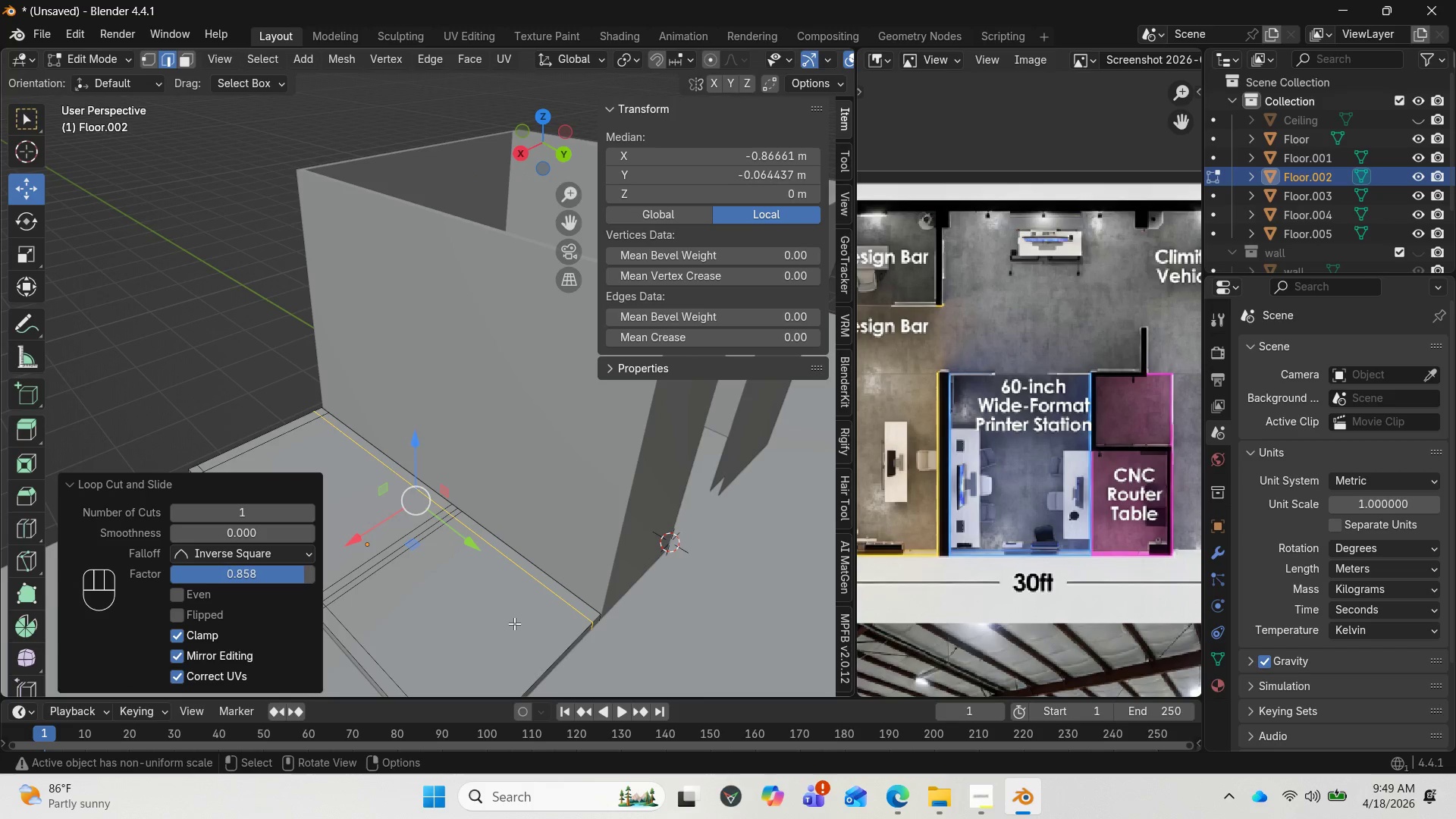 
type(GG)
 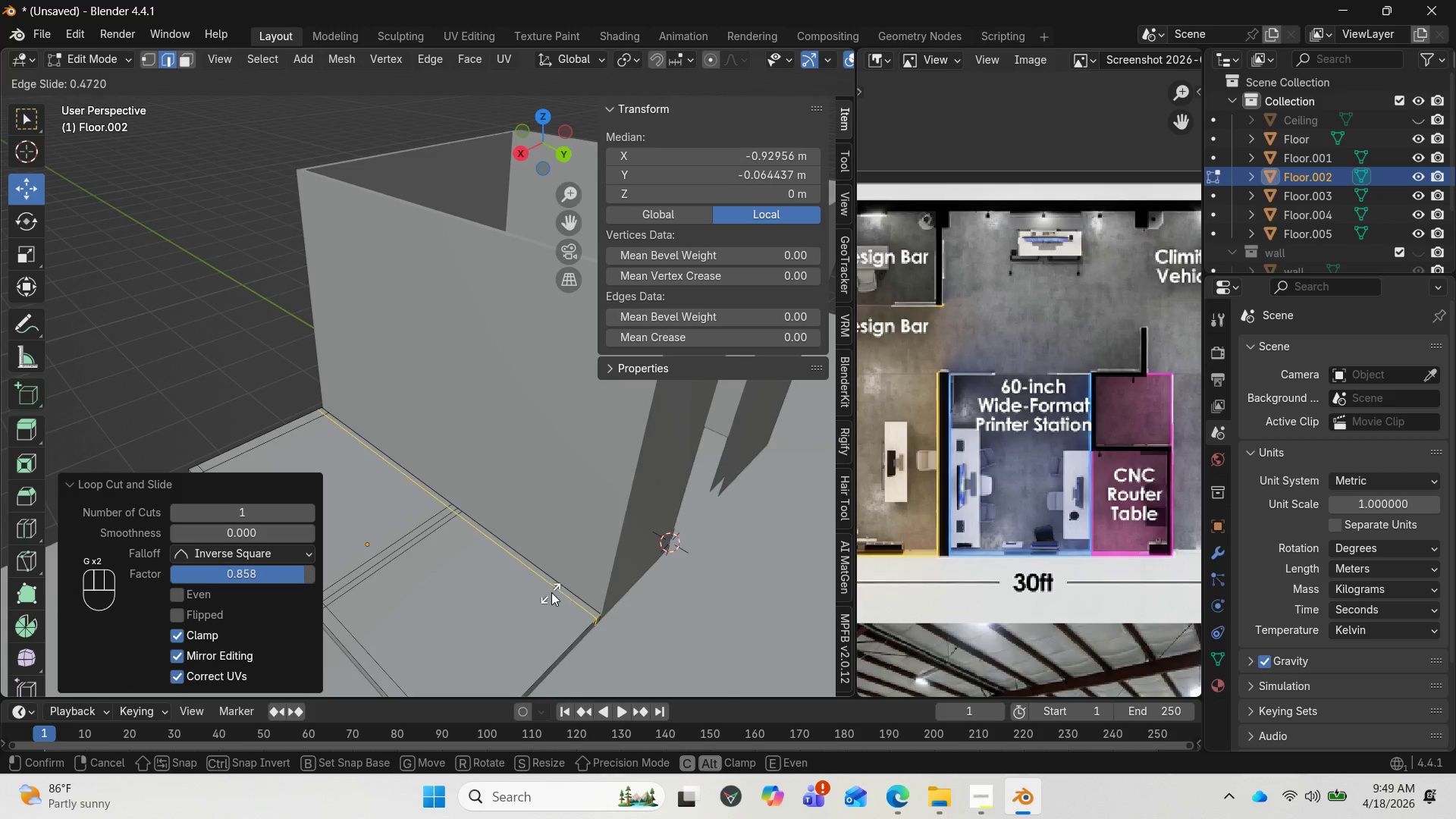 
left_click([553, 592])
 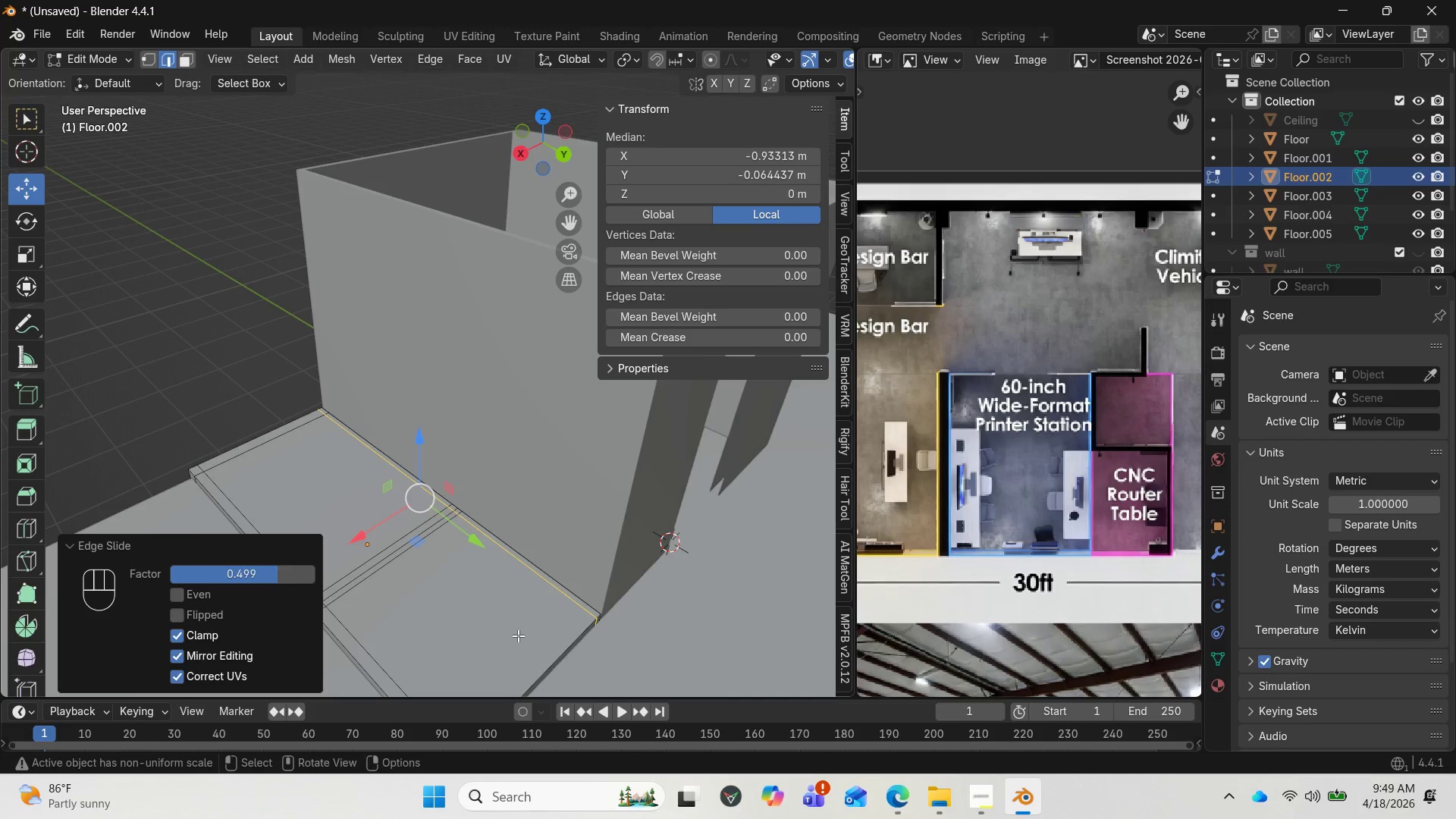 
scroll: coordinate [507, 642], scroll_direction: down, amount: 2.0
 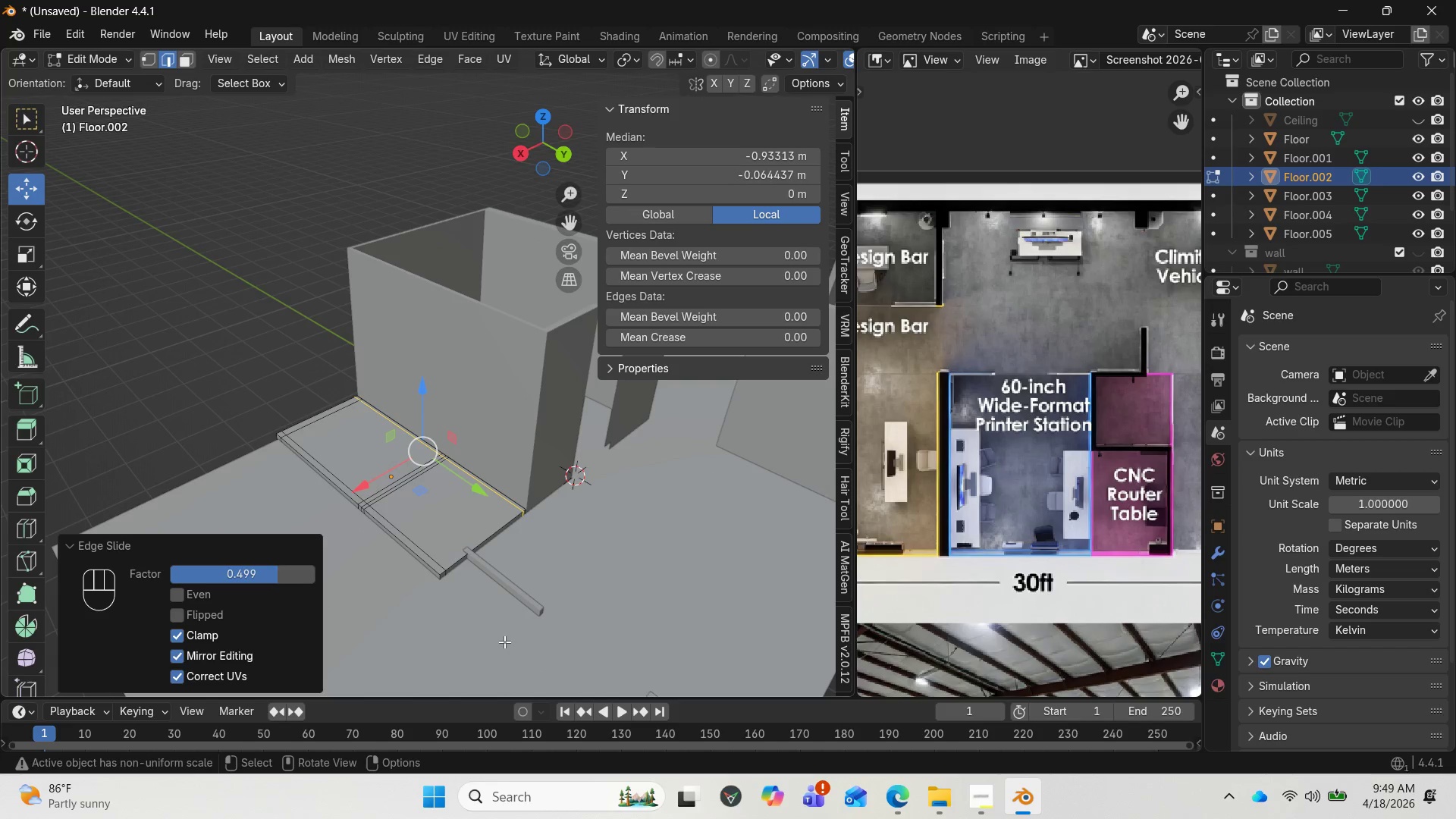 
key(Control+R)
 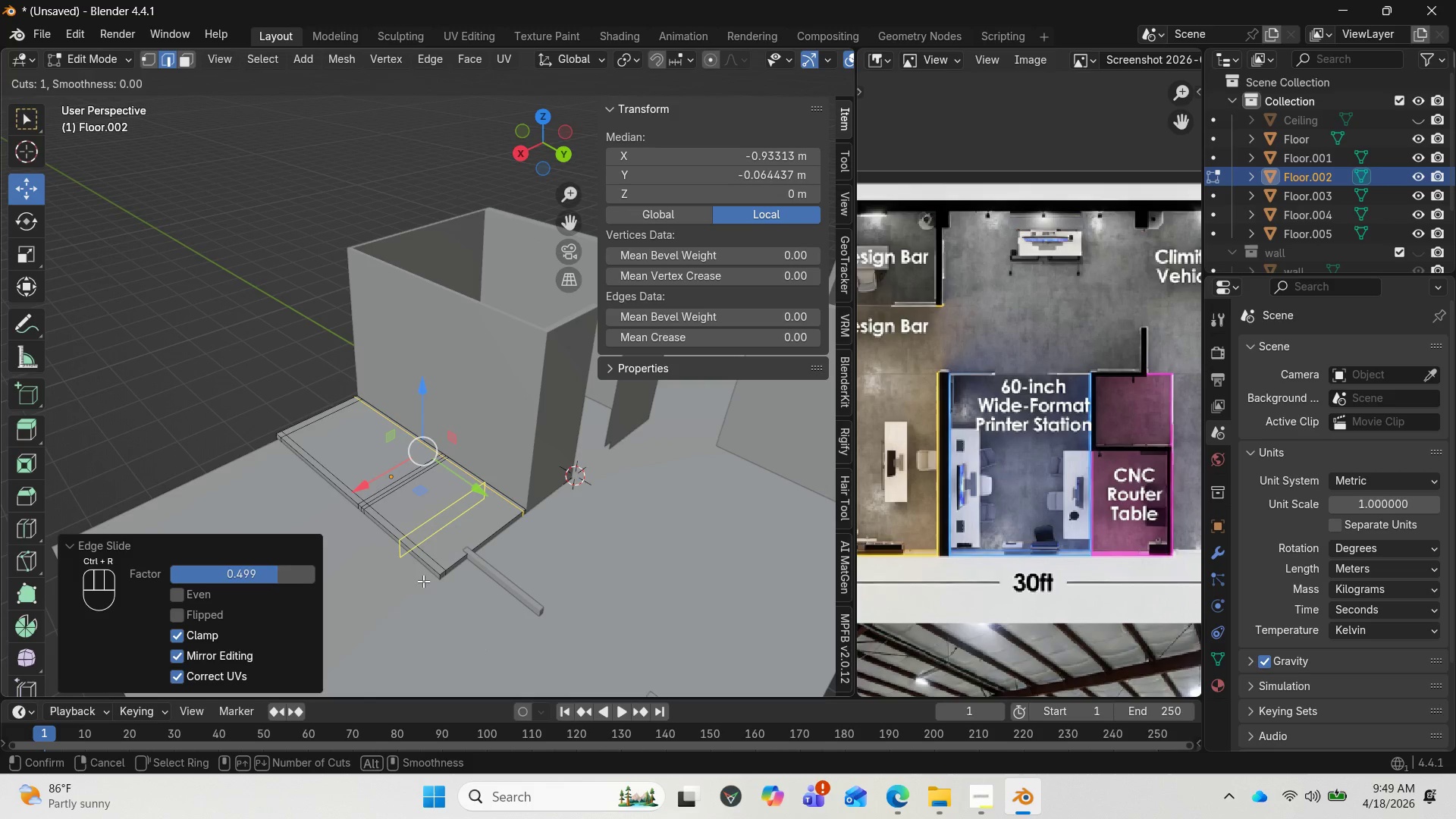 
left_click([425, 583])
 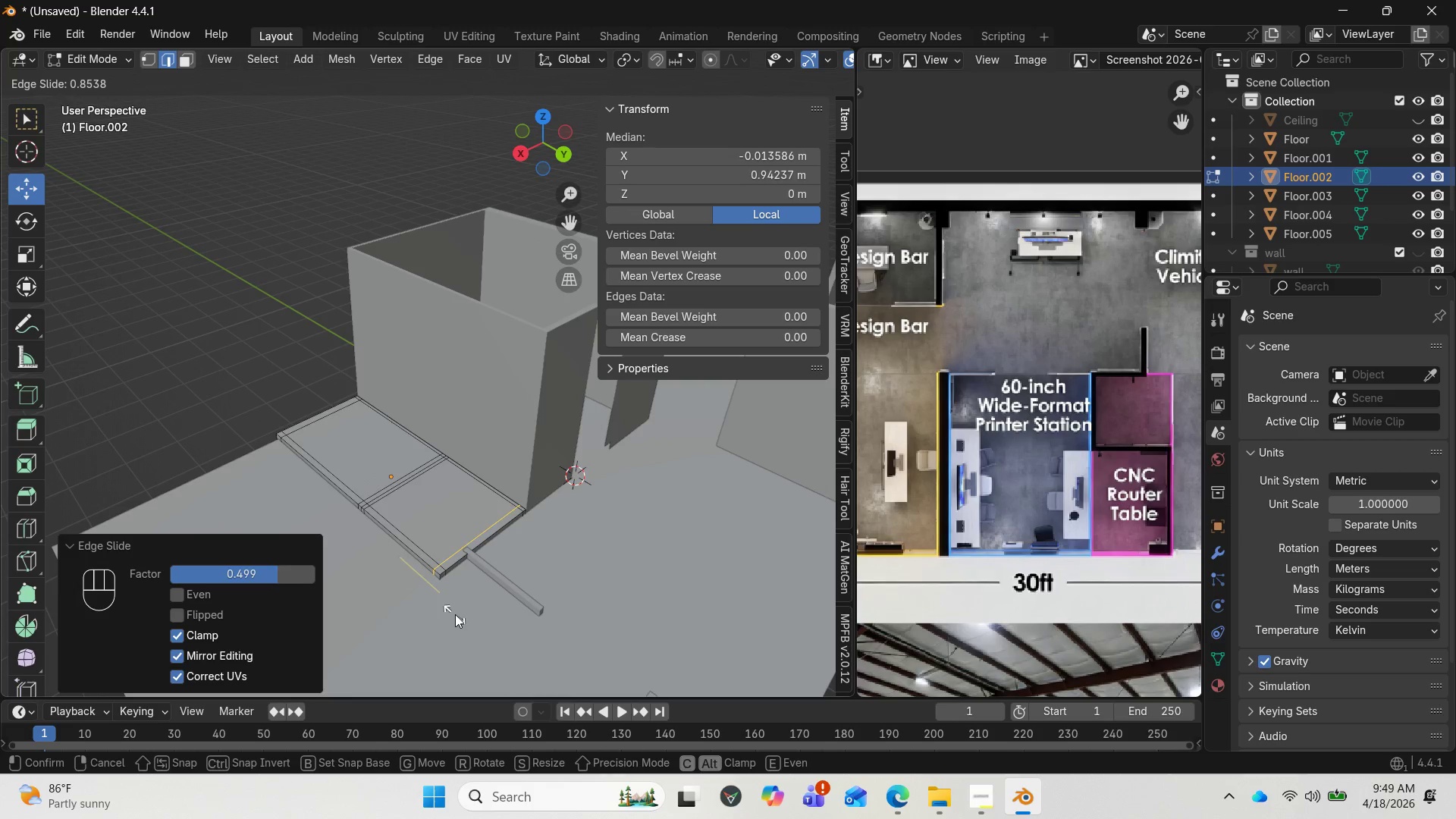 
wait(7.75)
 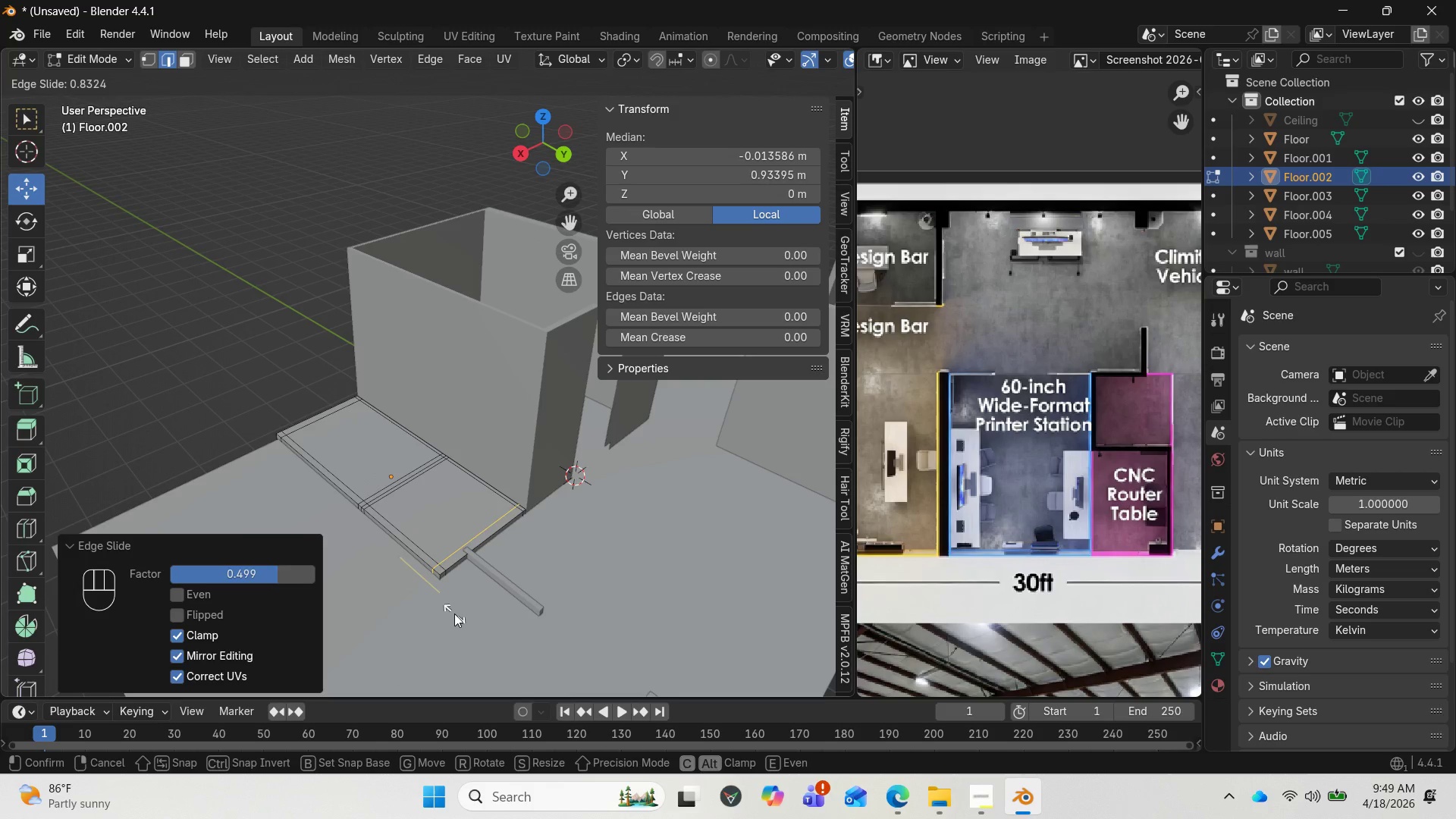 
left_click([457, 616])
 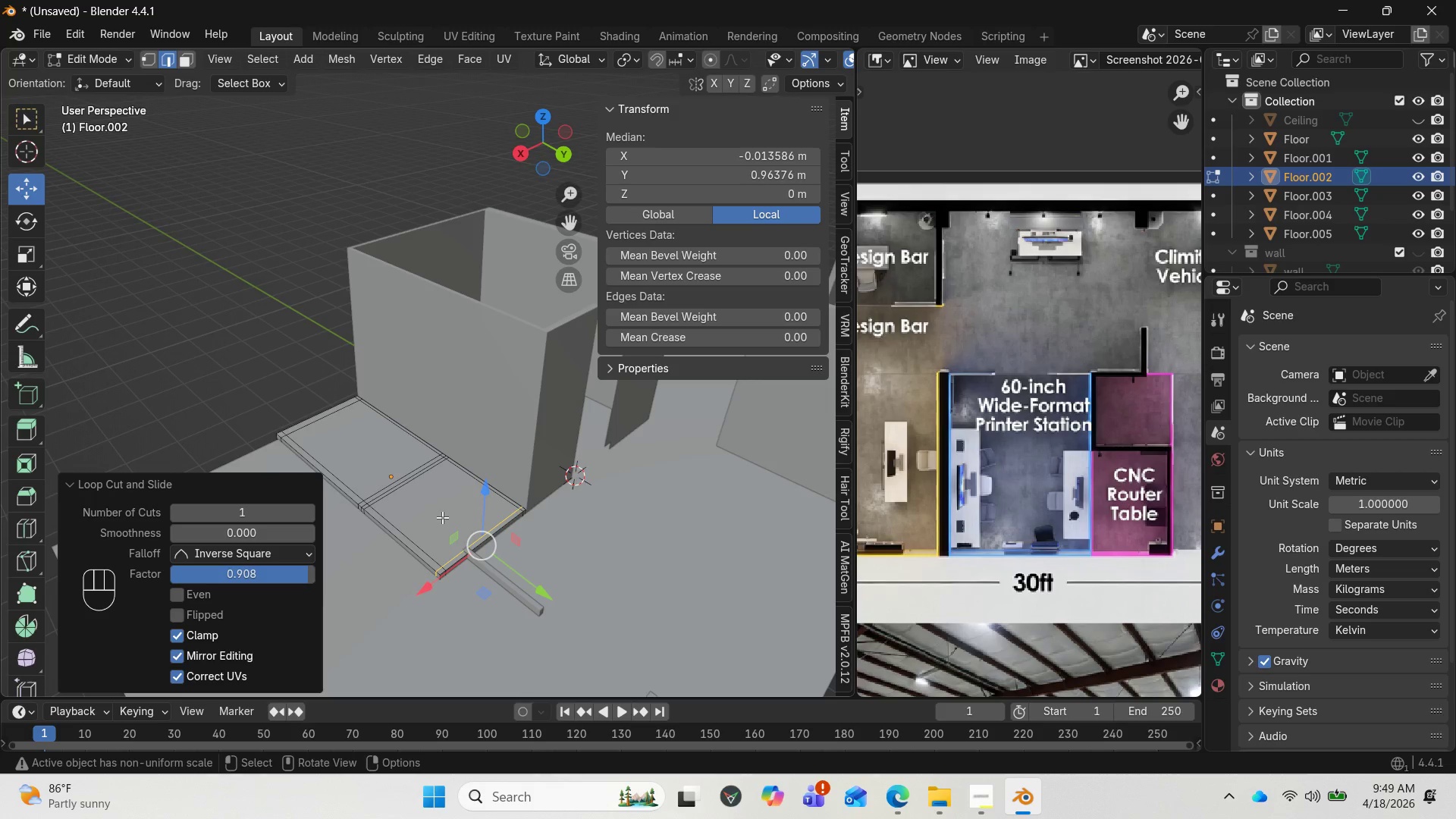 
wait(6.08)
 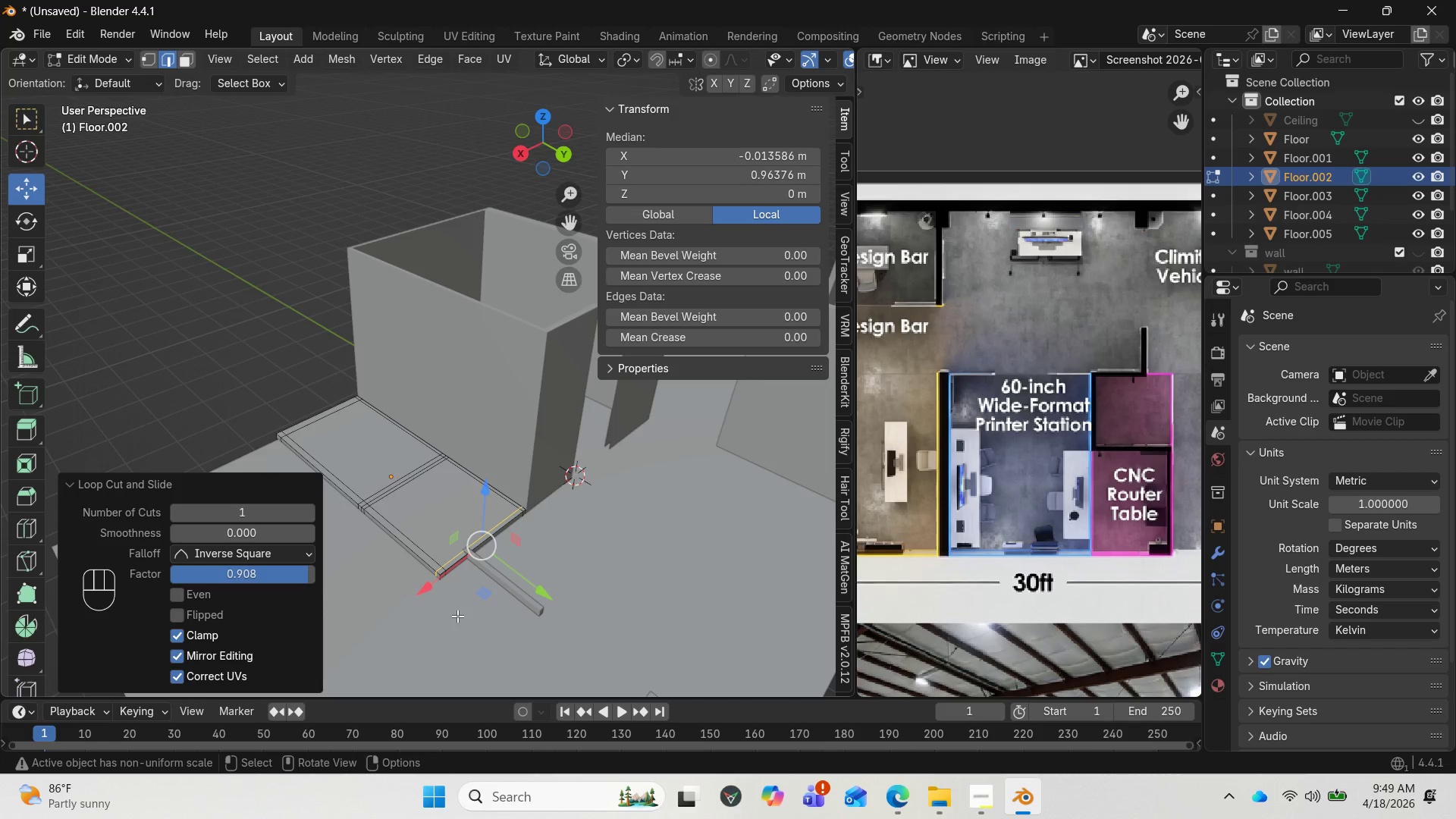 
key(3)
 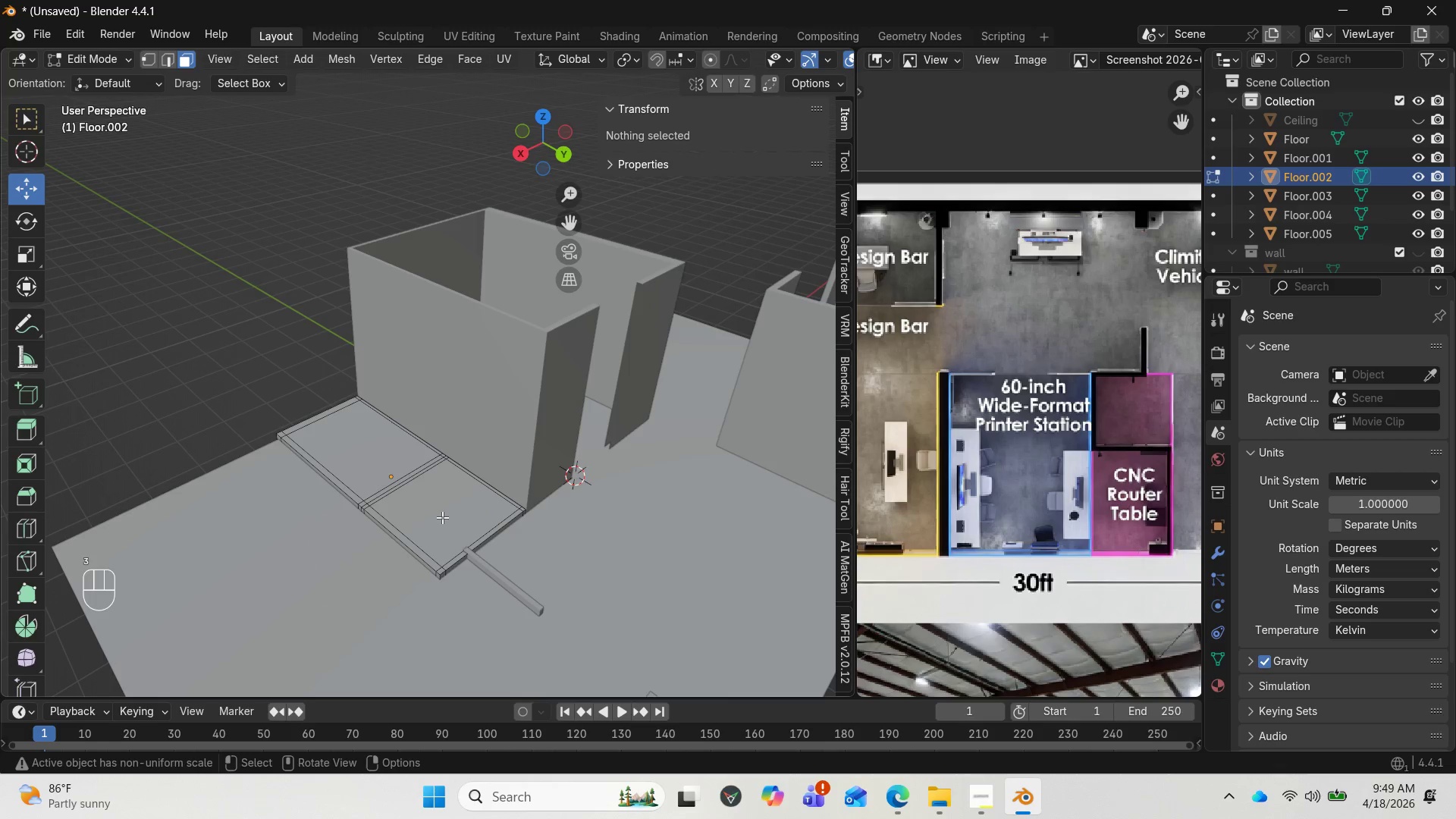 
left_click([442, 517])
 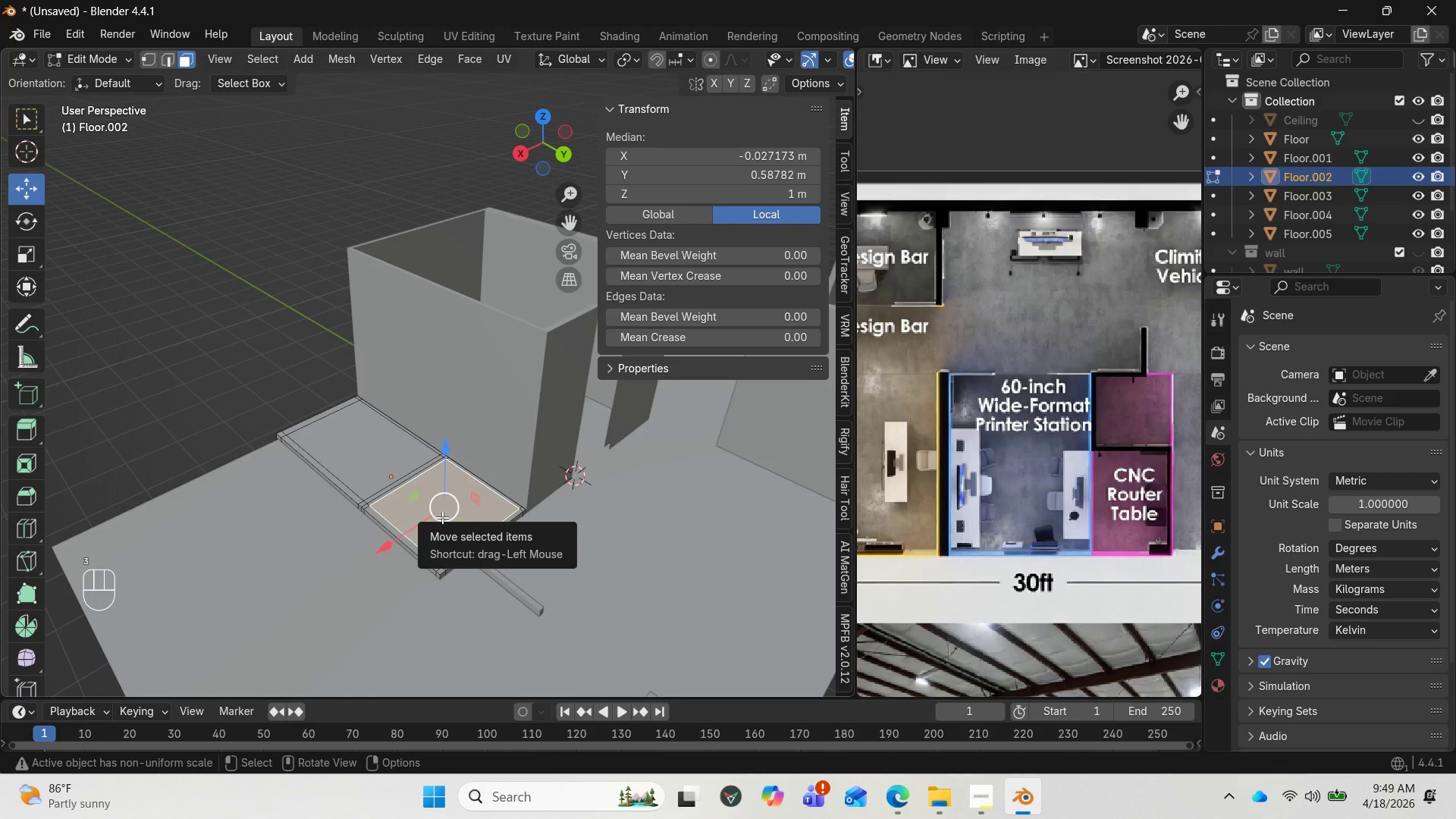 
hold_key(key=ShiftLeft, duration=23.98)
left_click([413, 551])
 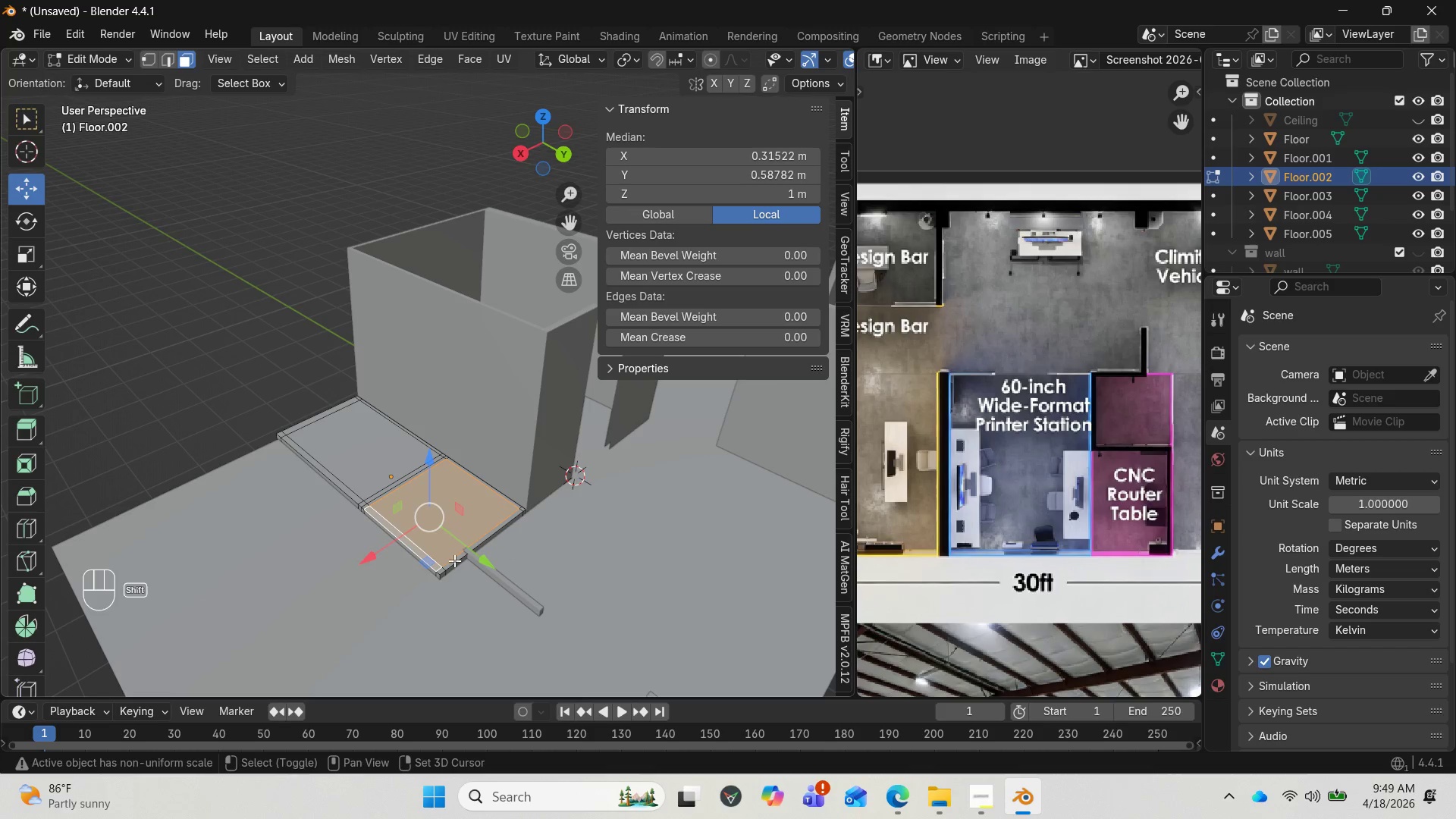 
left_click([454, 560])
 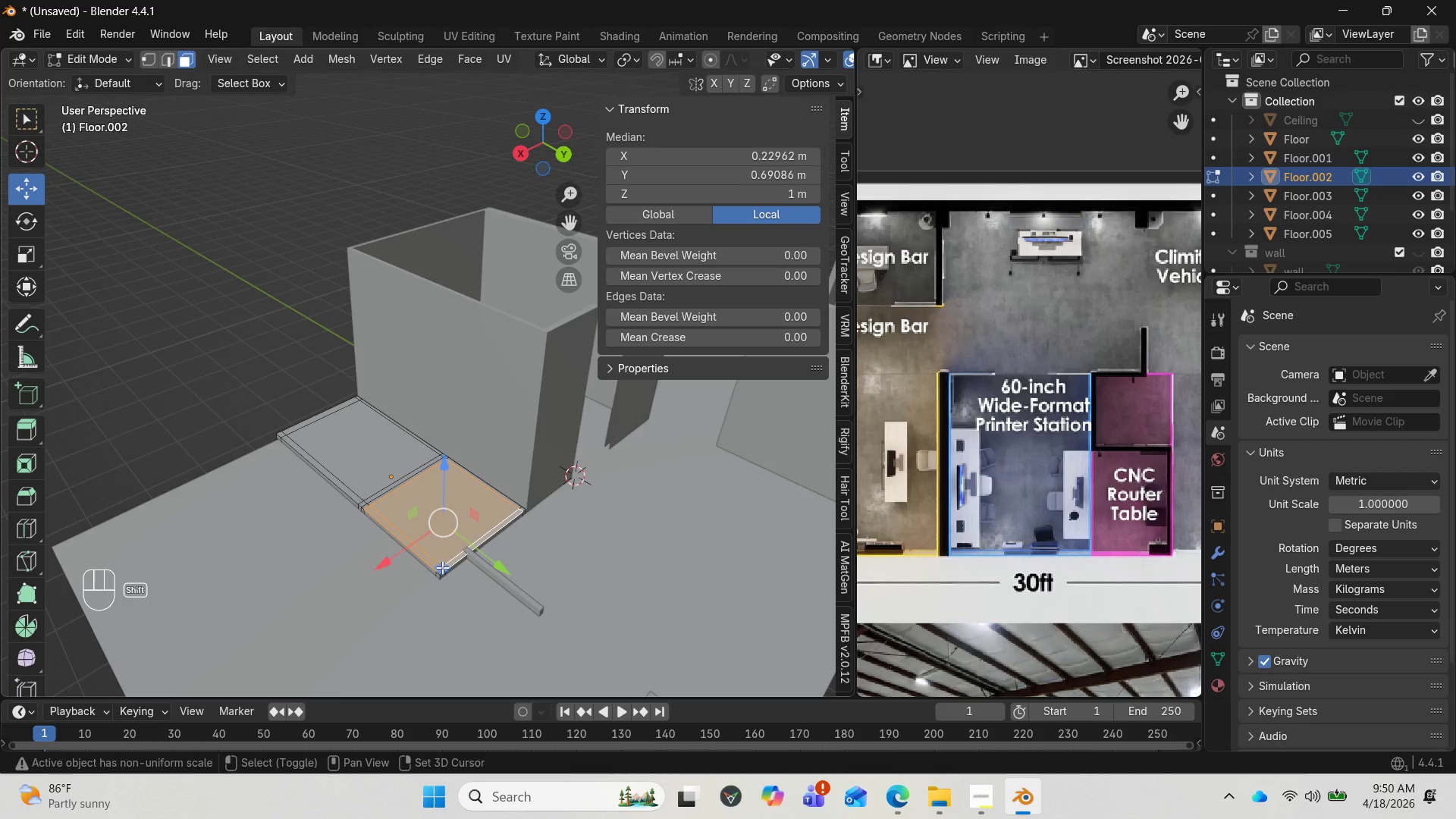 
left_click([439, 570])
 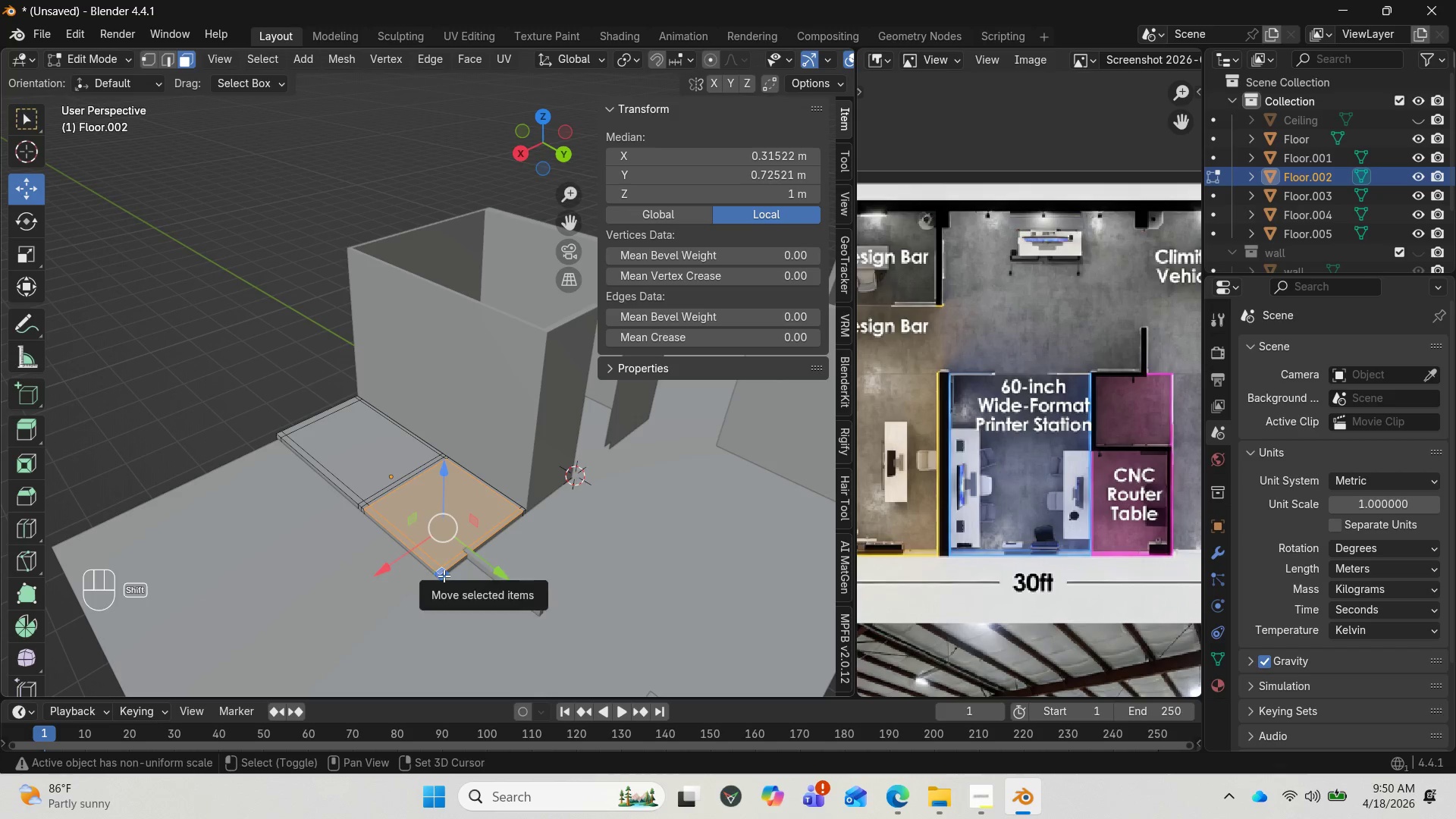 
left_click([444, 574])
 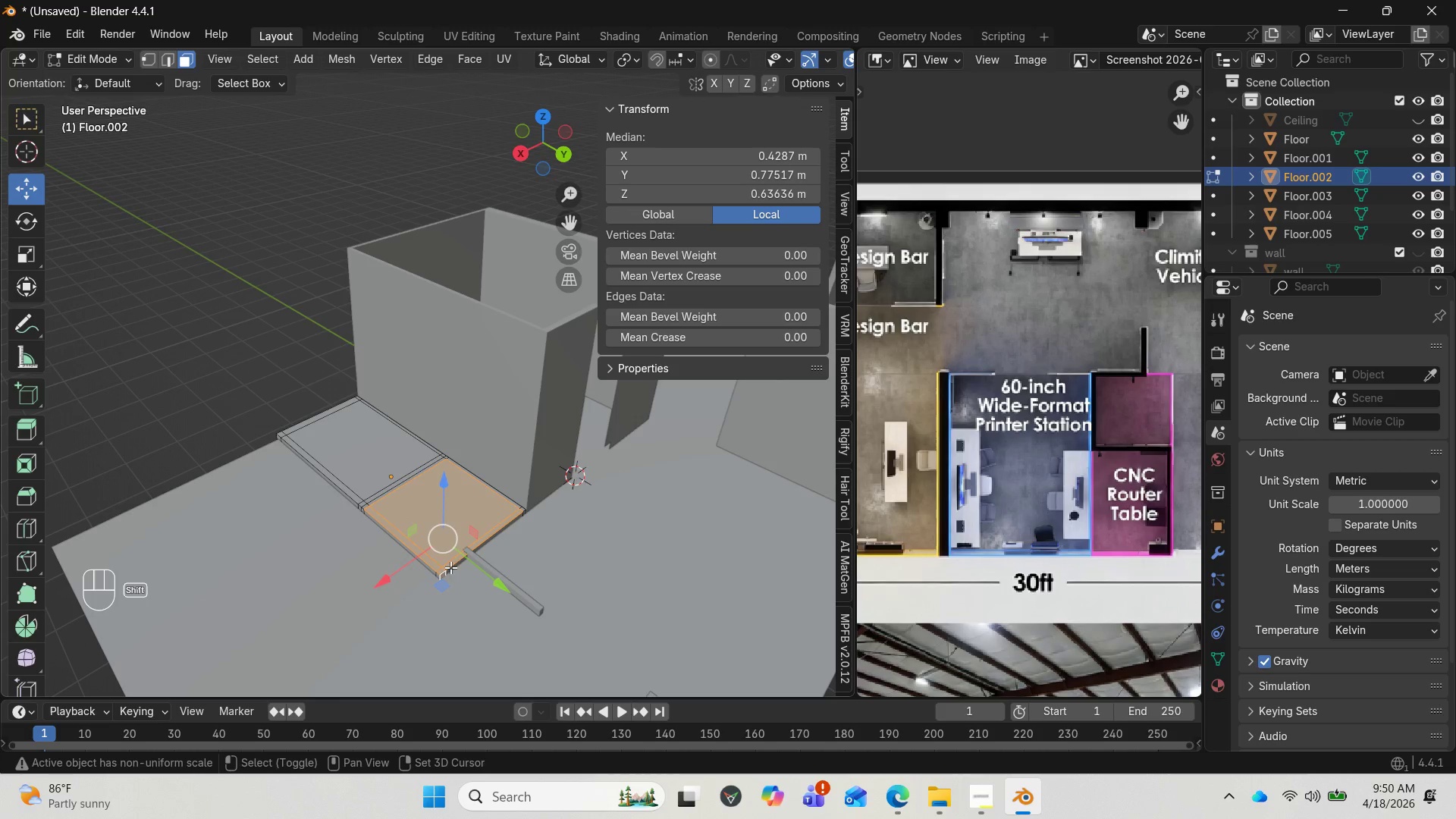 
left_click([452, 565])
 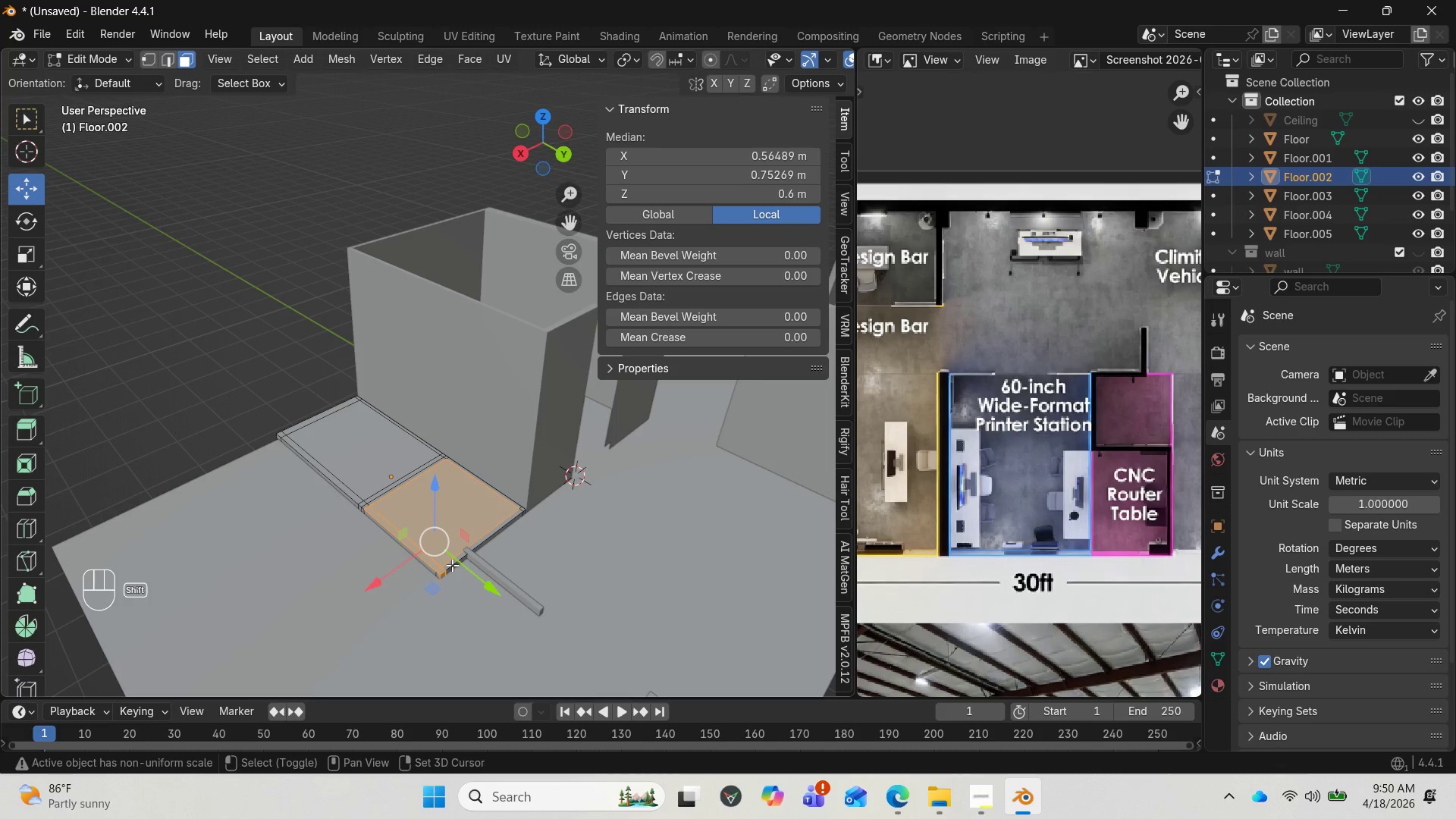 
left_click([452, 562])
 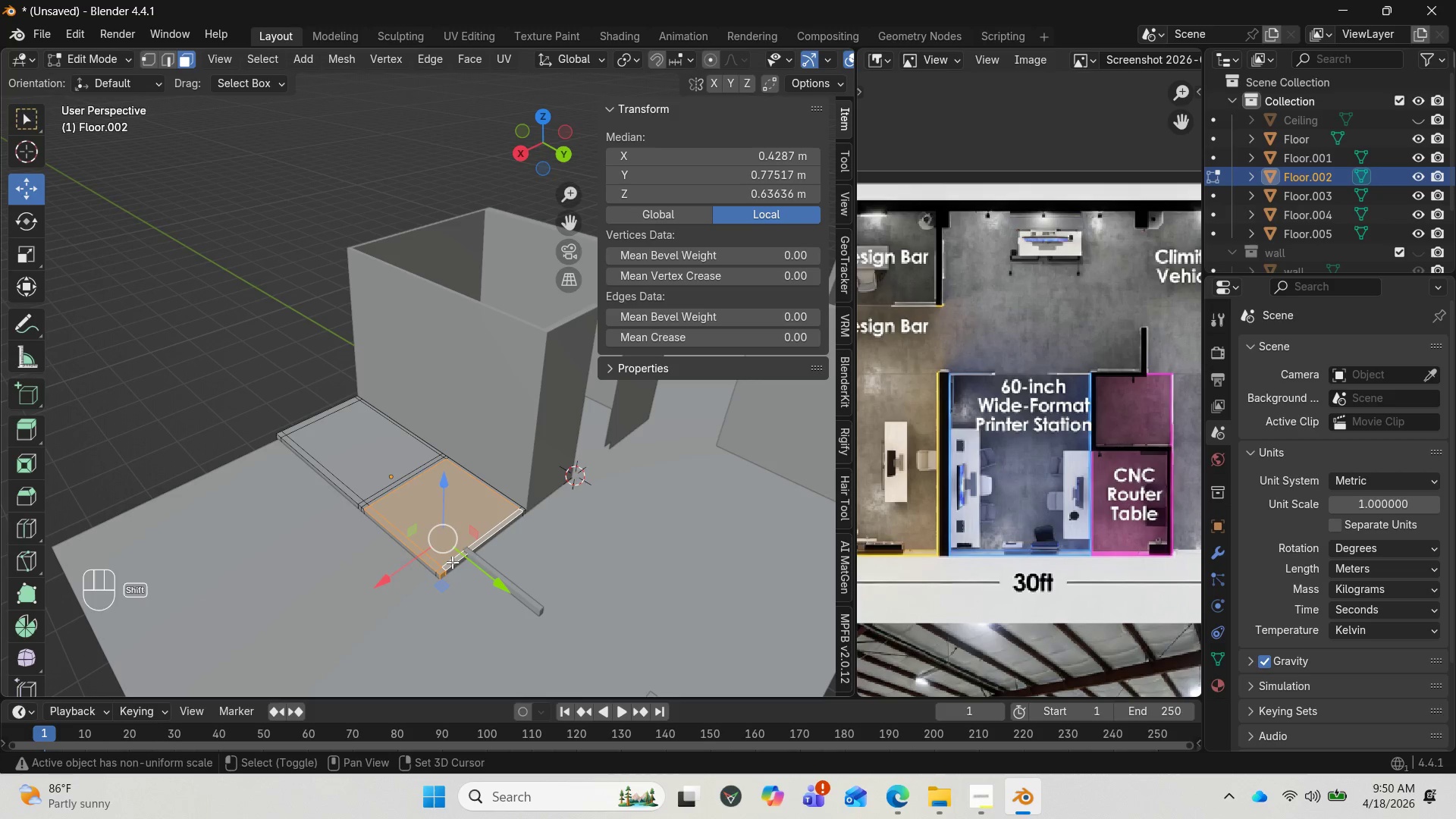 
key(Control+R)
 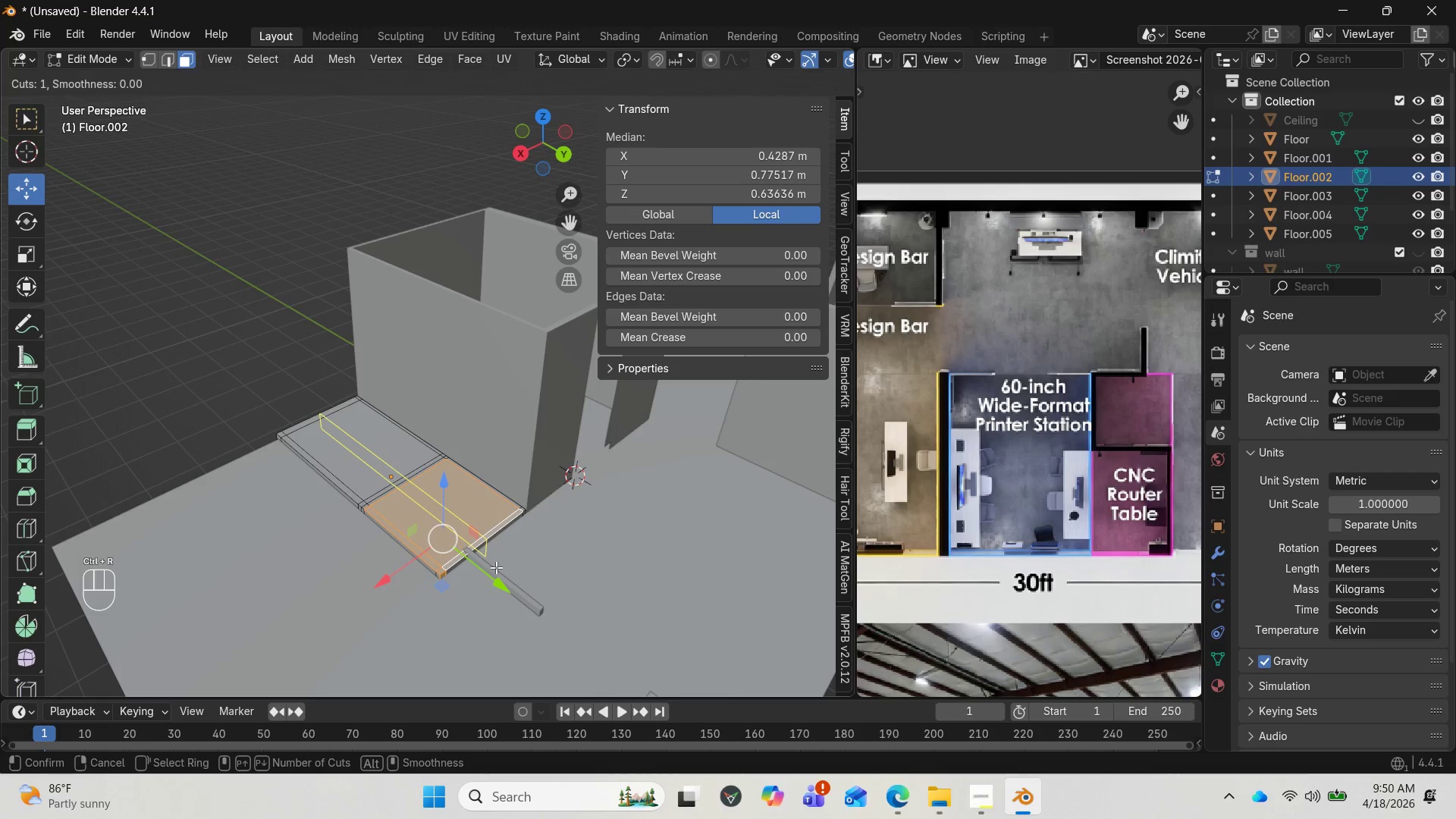 
left_click([496, 567])
 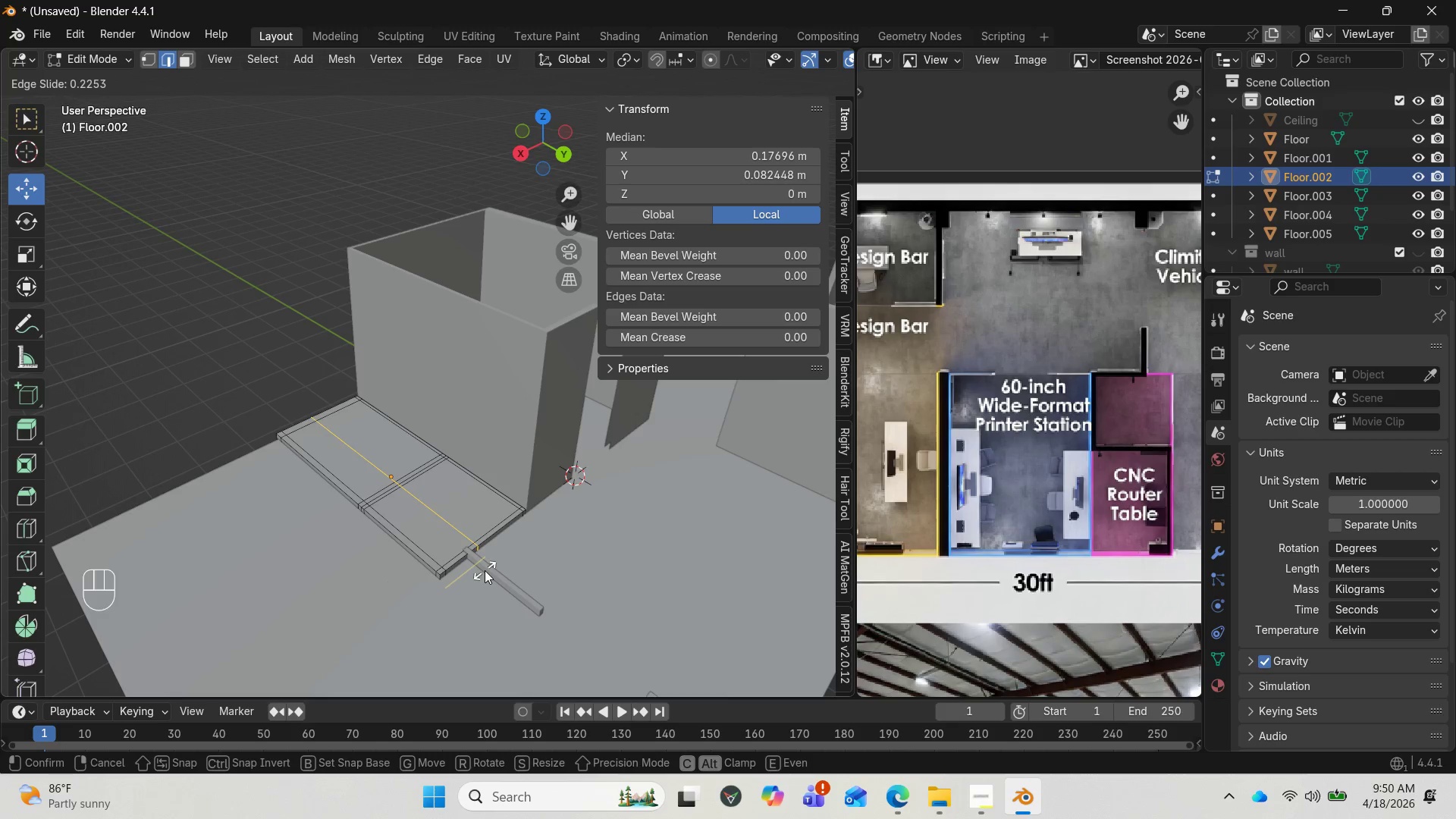 
wait(8.27)
 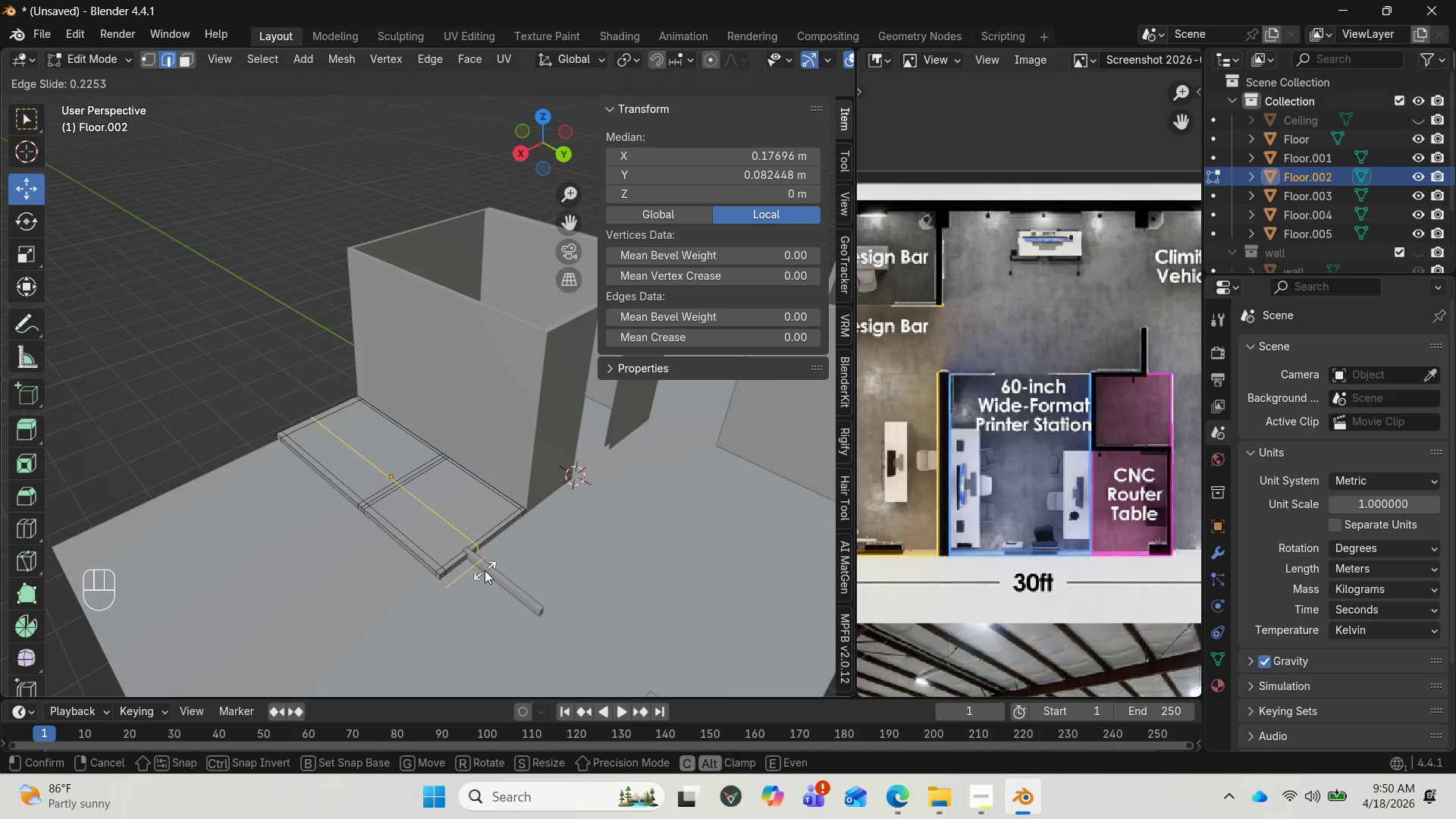 
left_click([475, 570])
 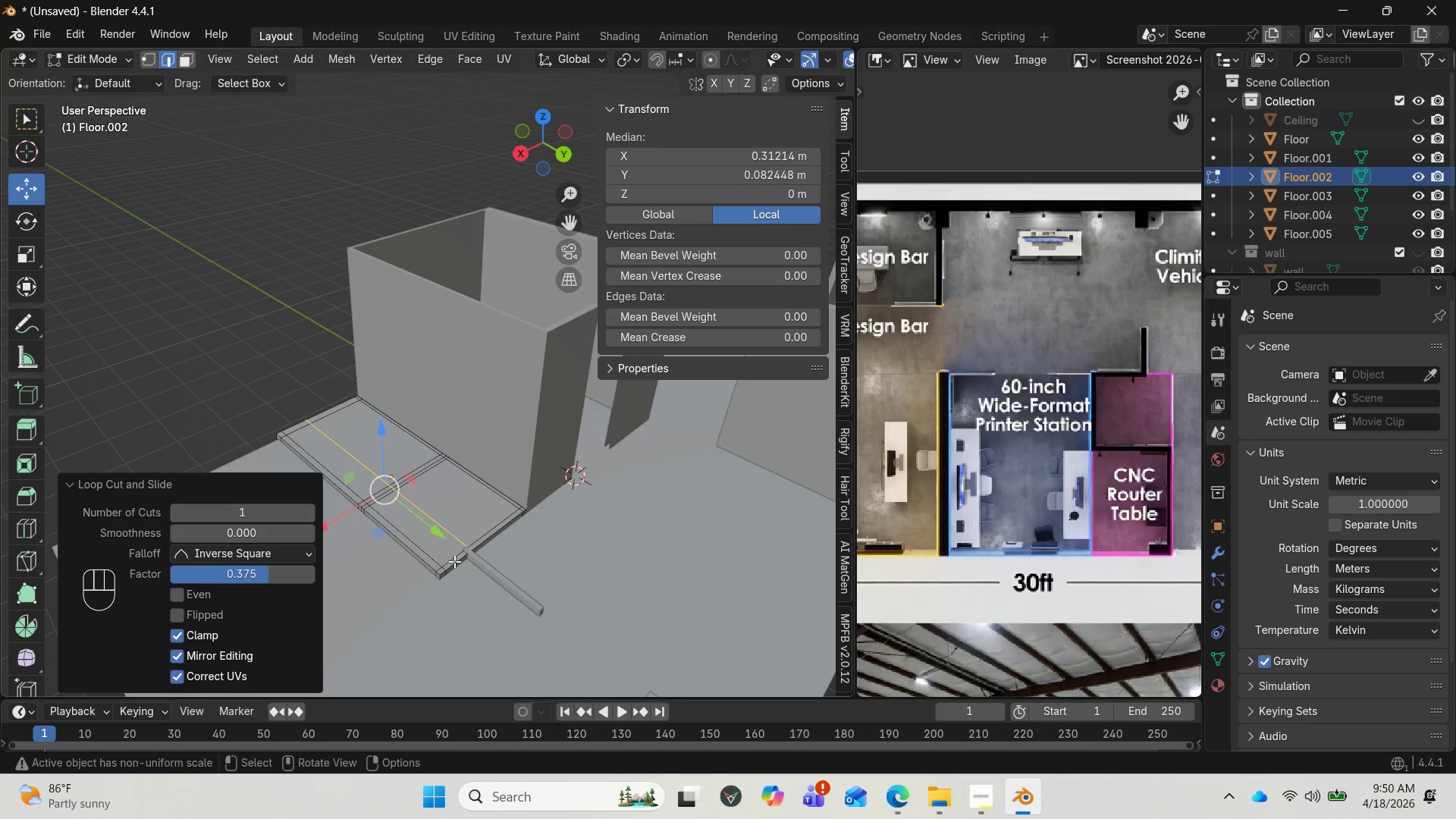 
wait(8.41)
 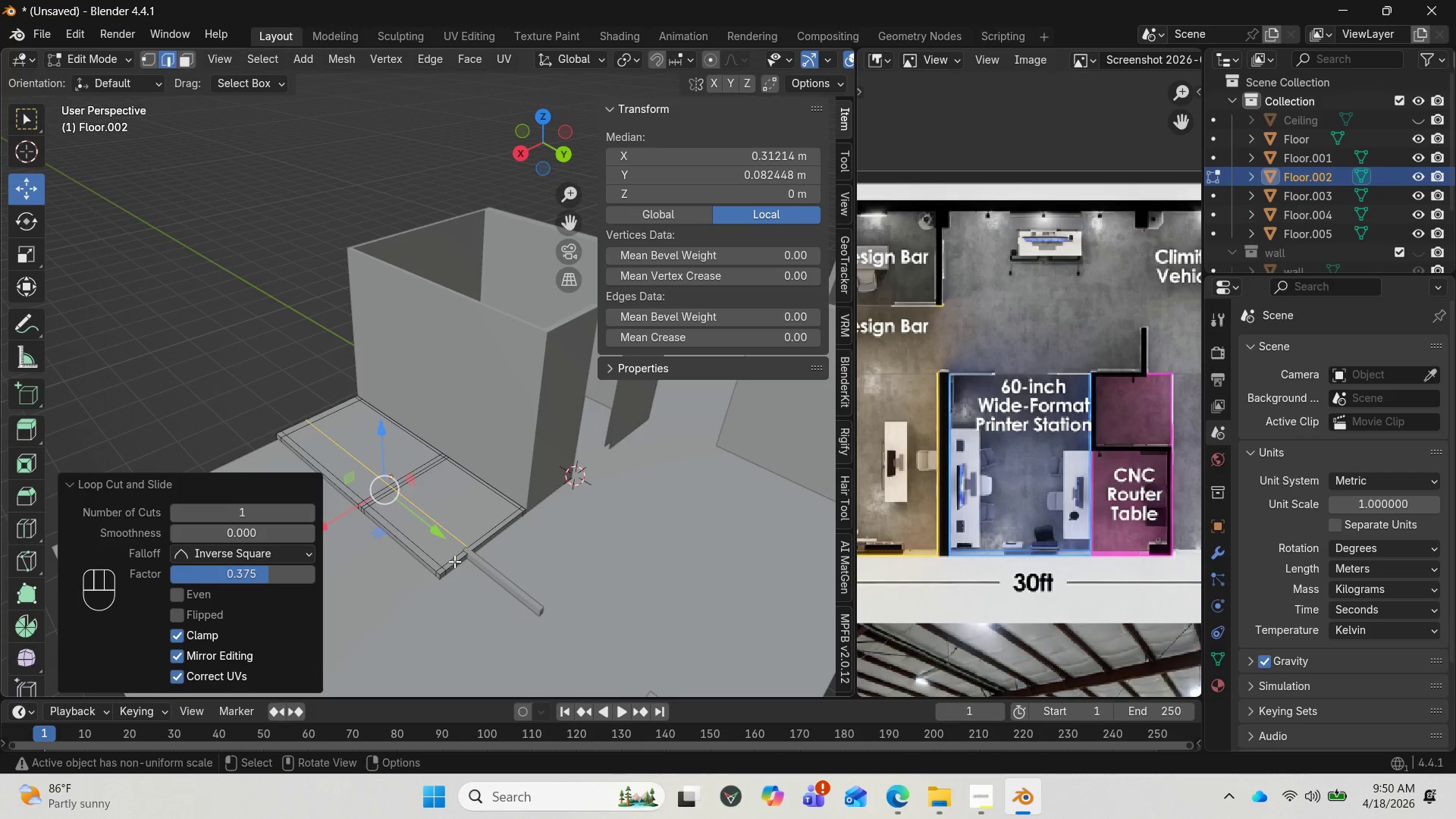 
key(3)
 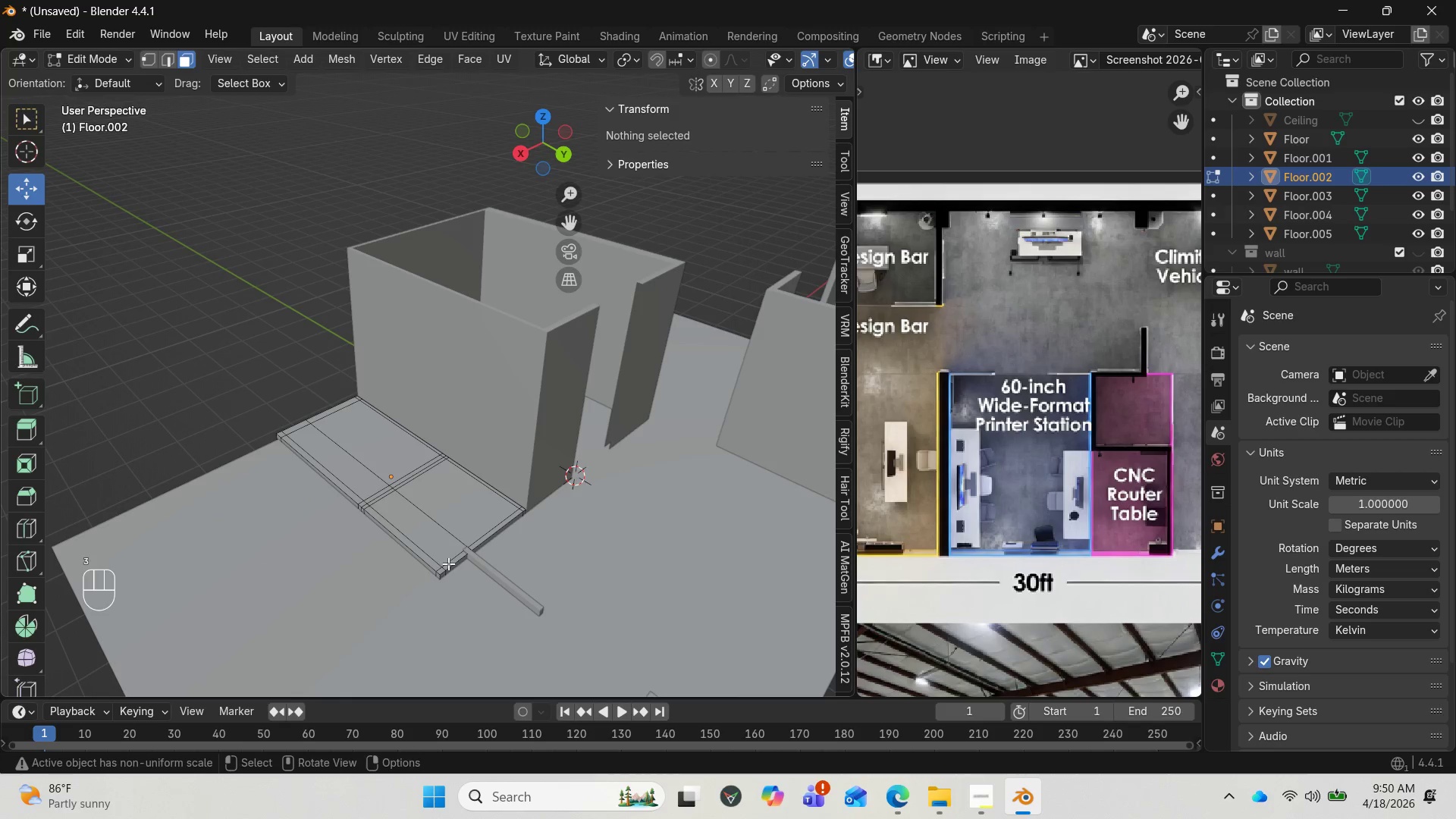 
hold_key(key=AltLeft, duration=1.08)
left_click([450, 563])
 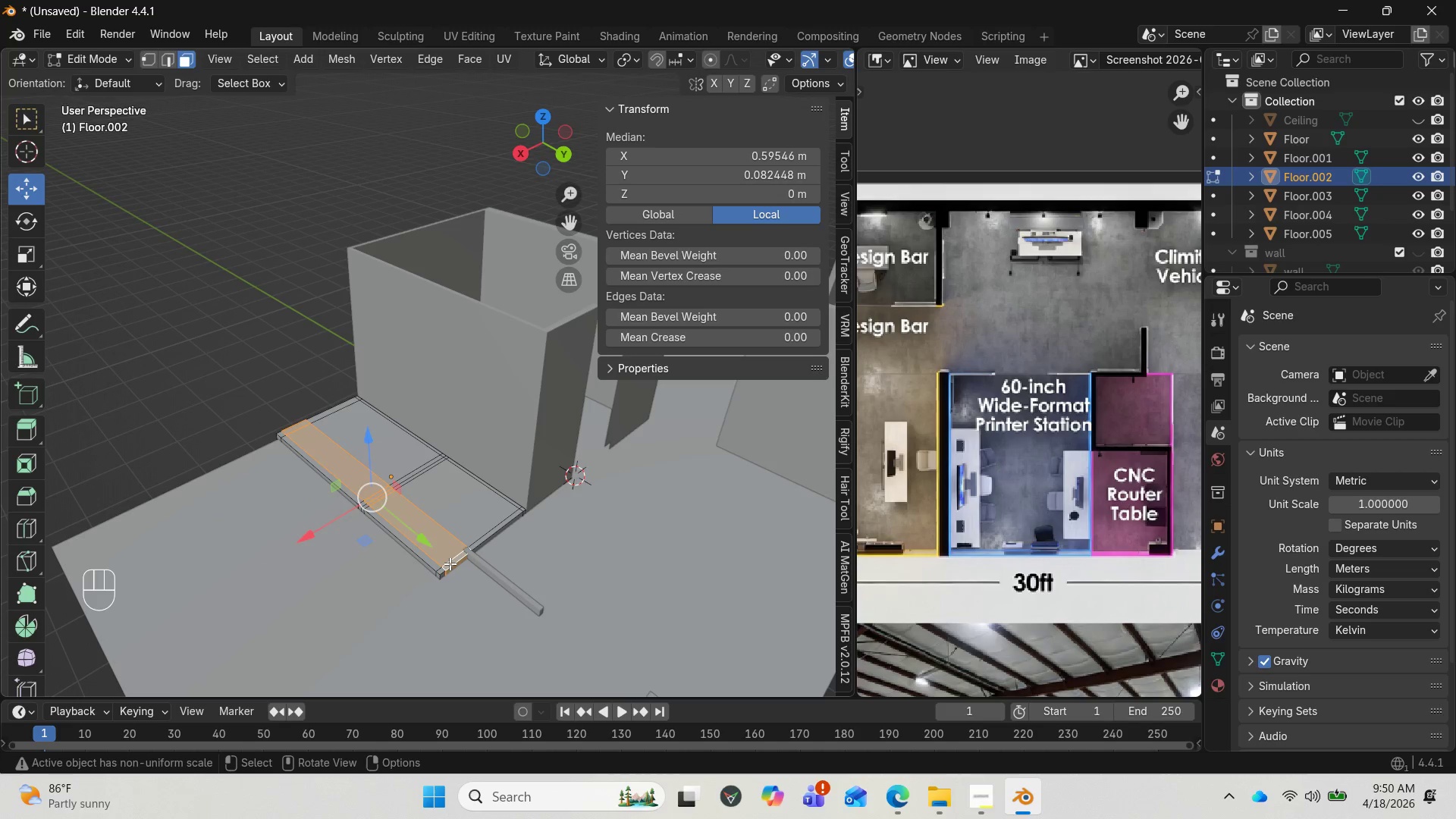 
wait(11.16)
 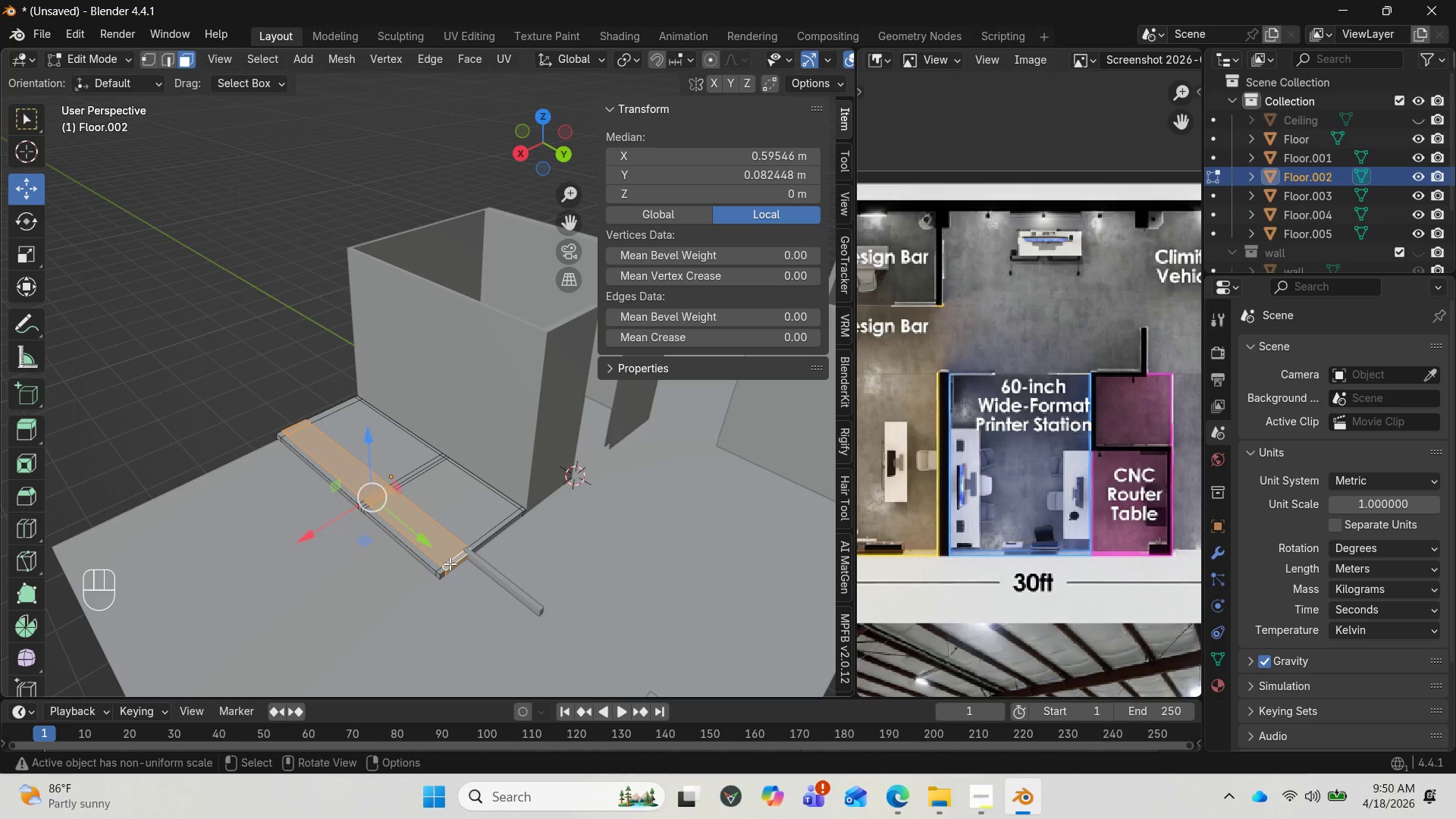 
left_click([447, 552])
 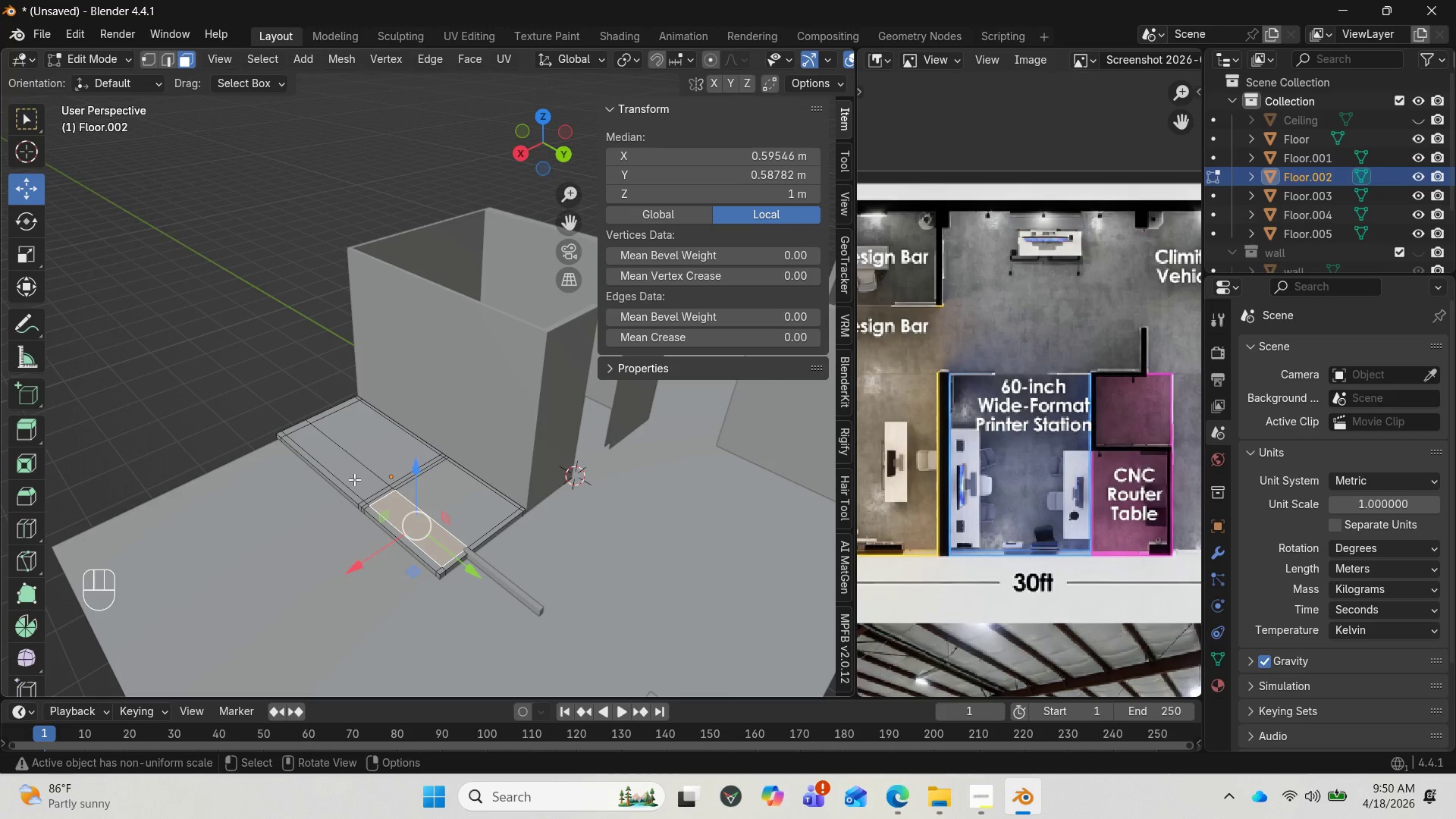 
hold_key(key=ShiftLeft, duration=1.28)
left_click([354, 479])
 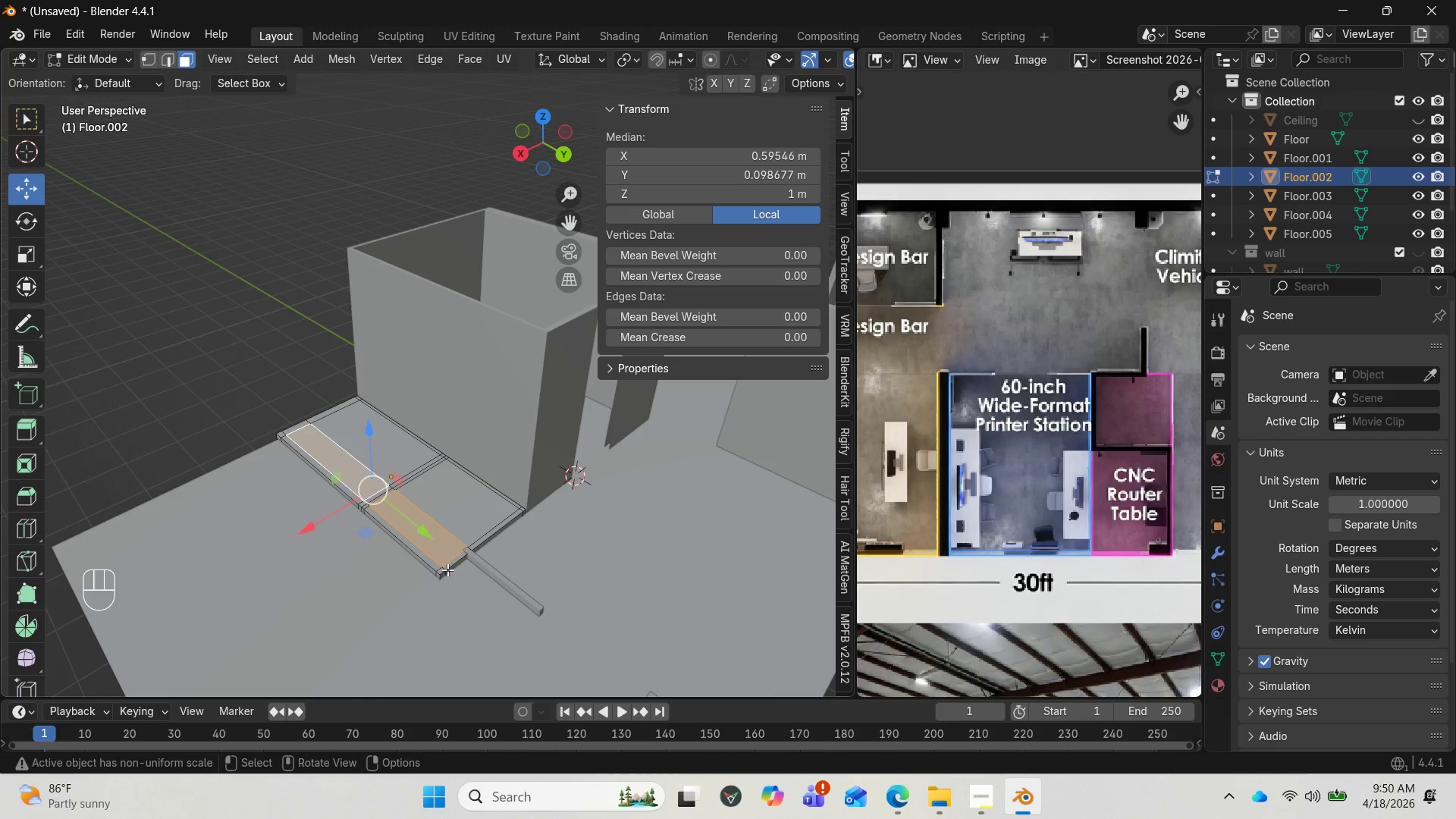 
hold_key(key=ShiftLeft, duration=17.91)
left_click([453, 564])
 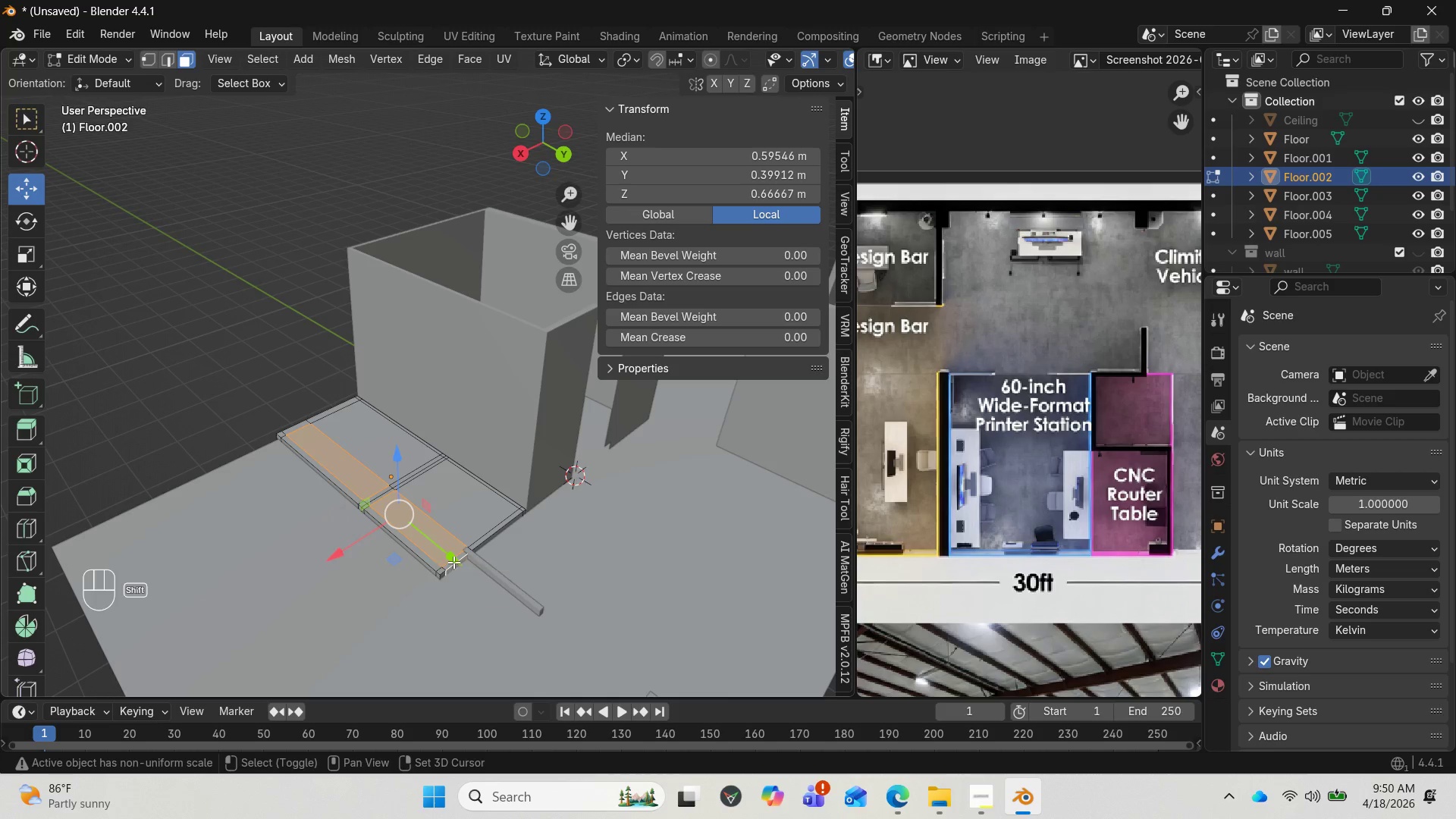 
left_click([453, 560])
 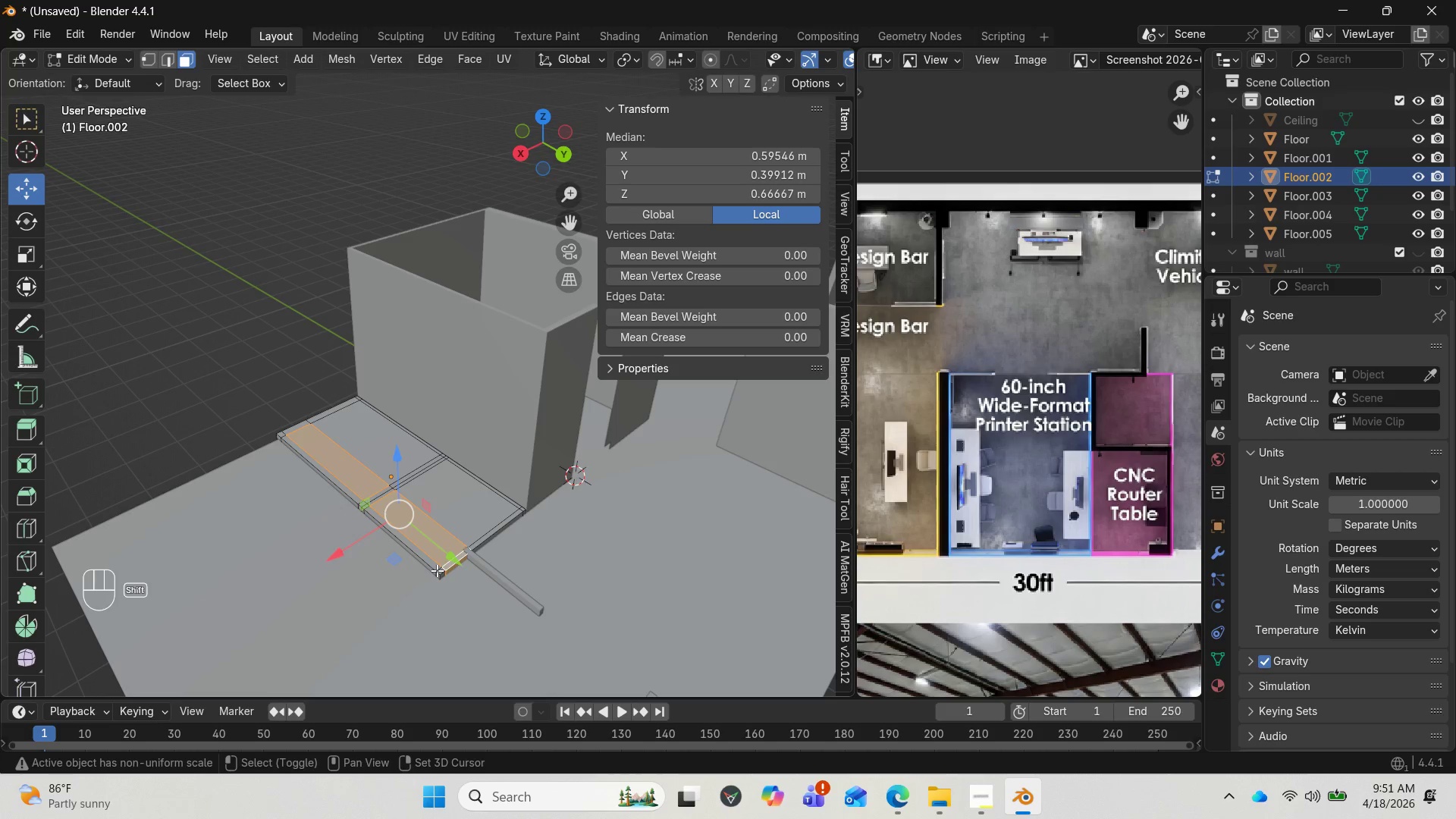 
left_click([442, 574])
 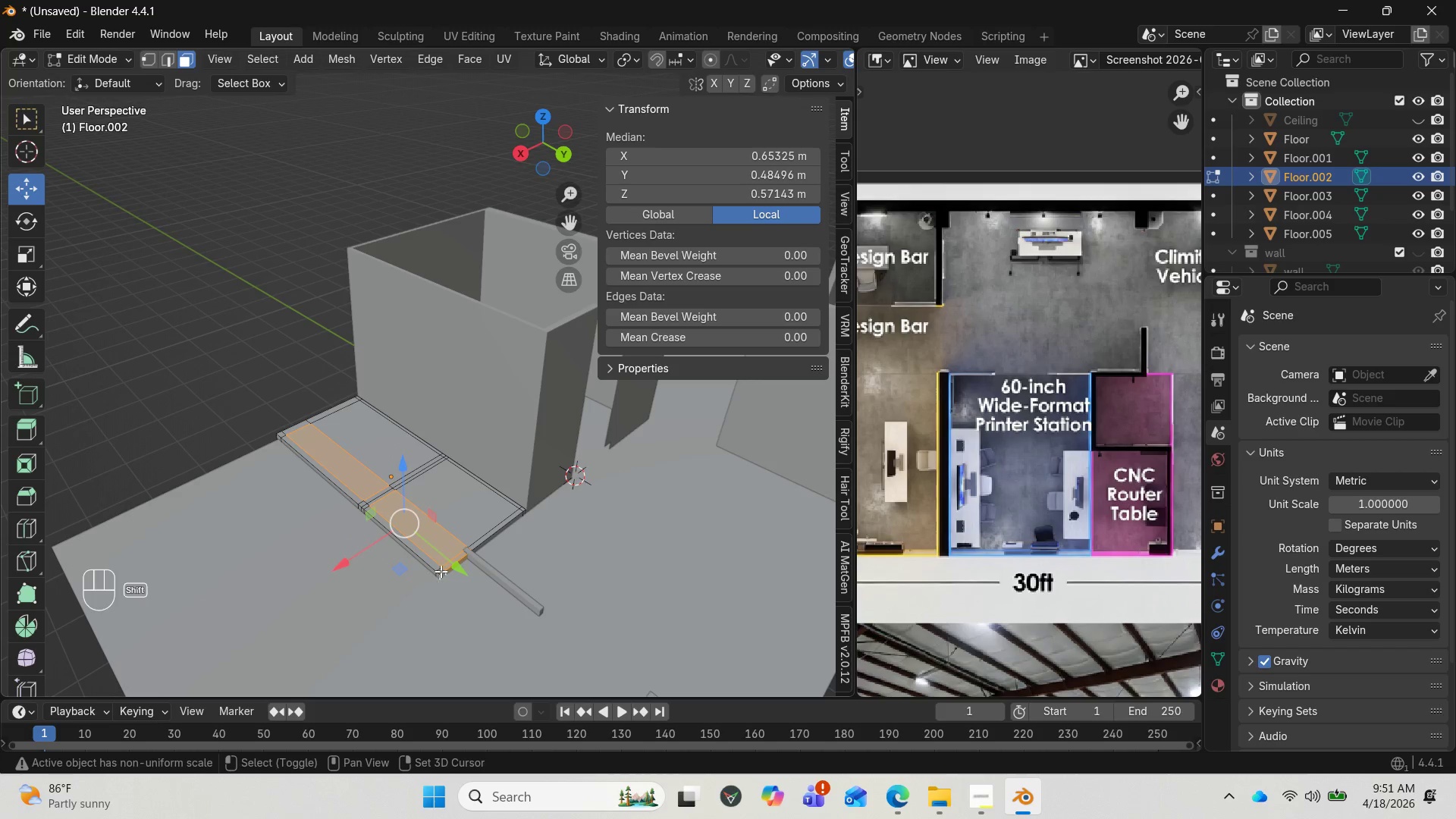 
left_click([439, 570])
 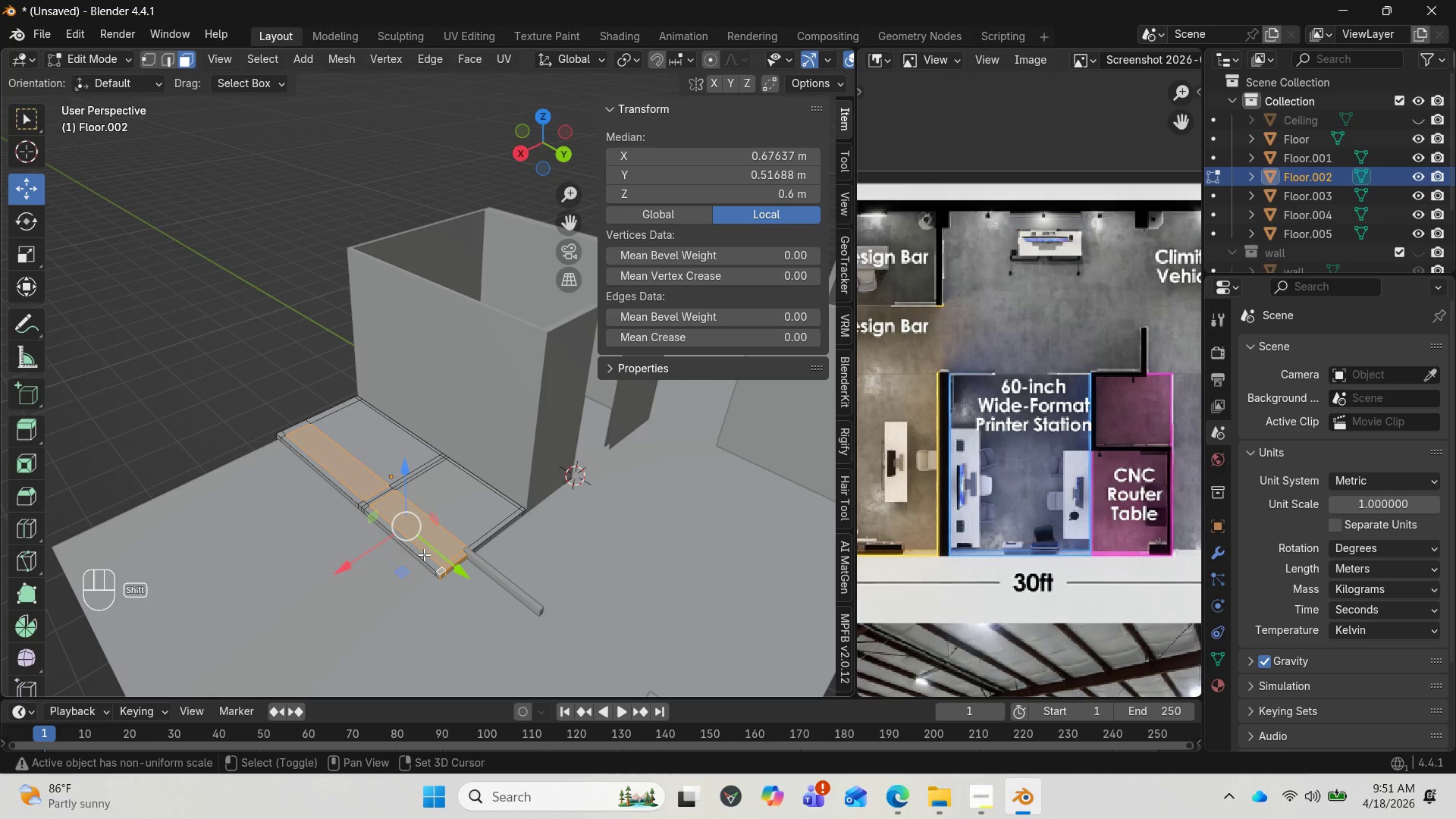 
left_click([422, 554])
 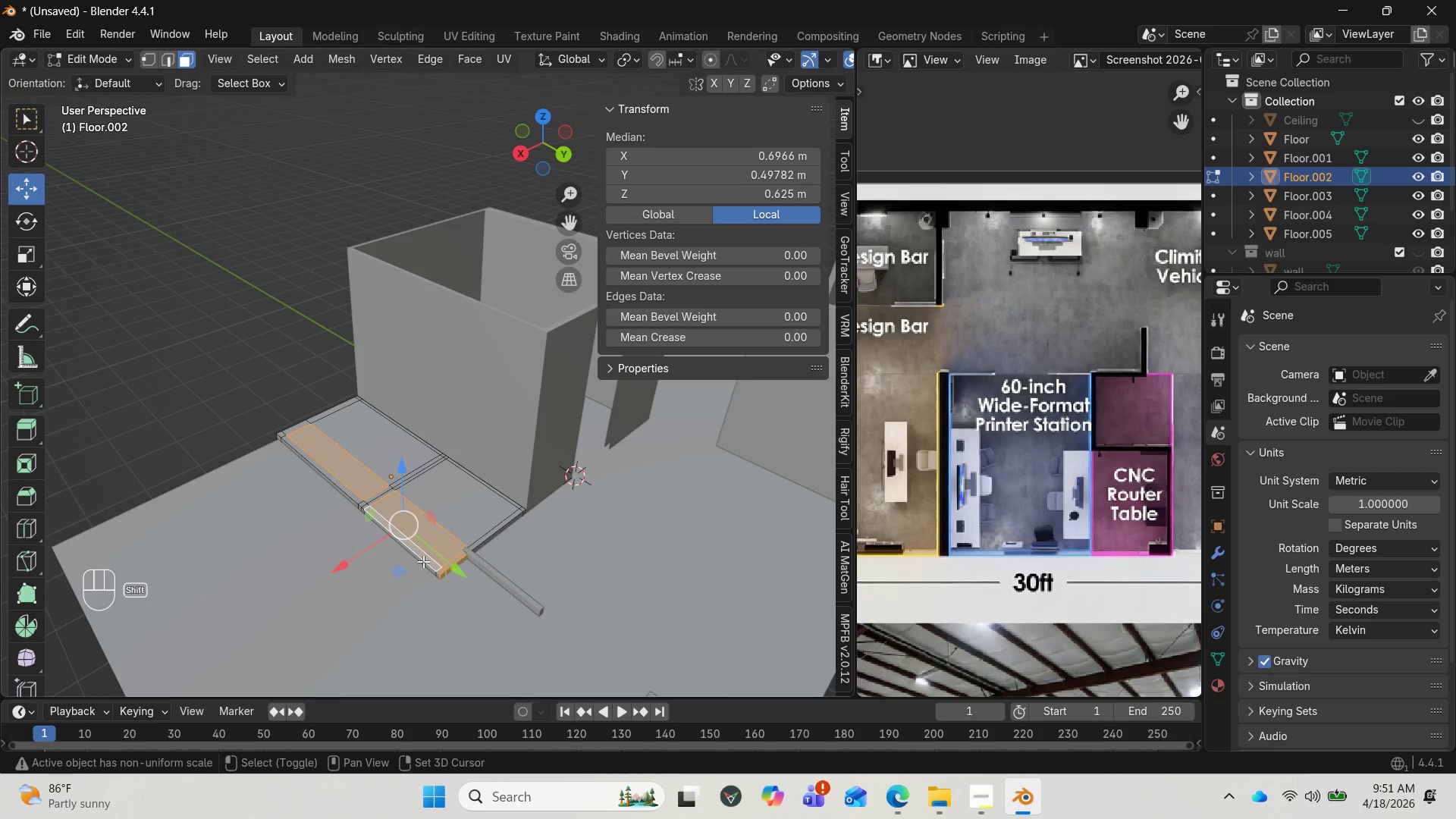 
left_click([423, 563])
 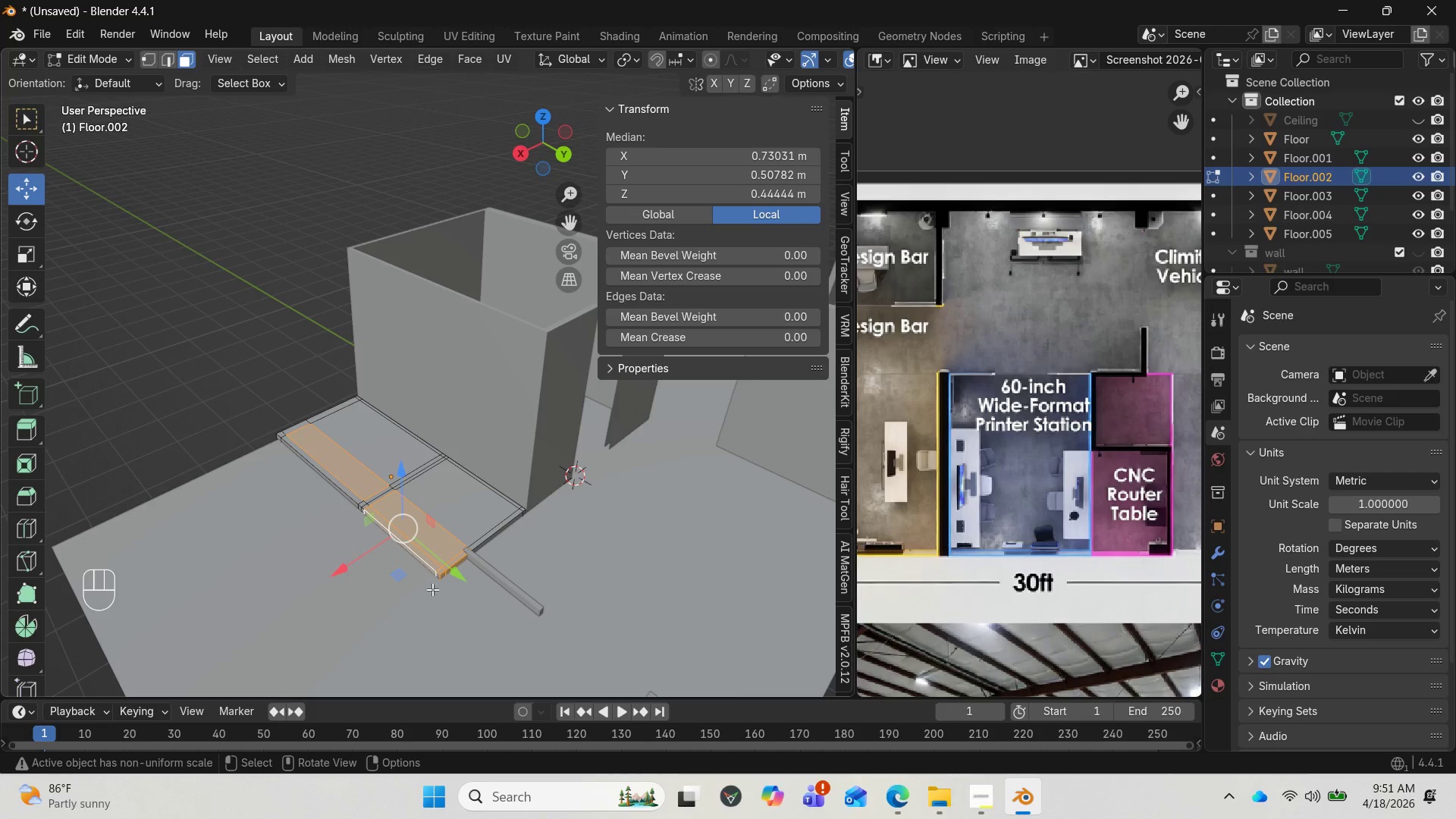 
scroll: coordinate [433, 596], scroll_direction: up, amount: 1.0
 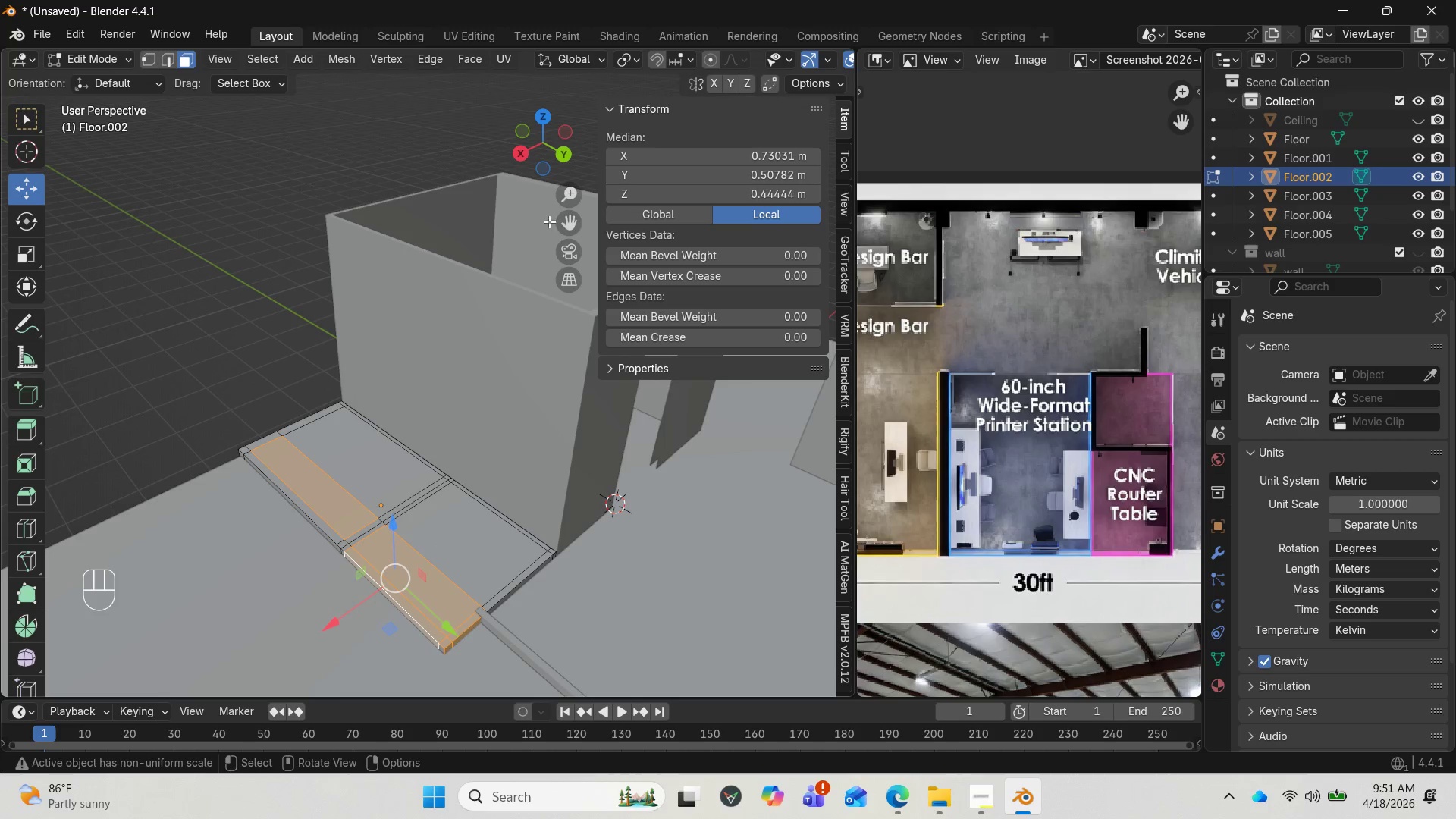 
left_click_drag(start_coordinate=[568, 221], to_coordinate=[577, 95])
 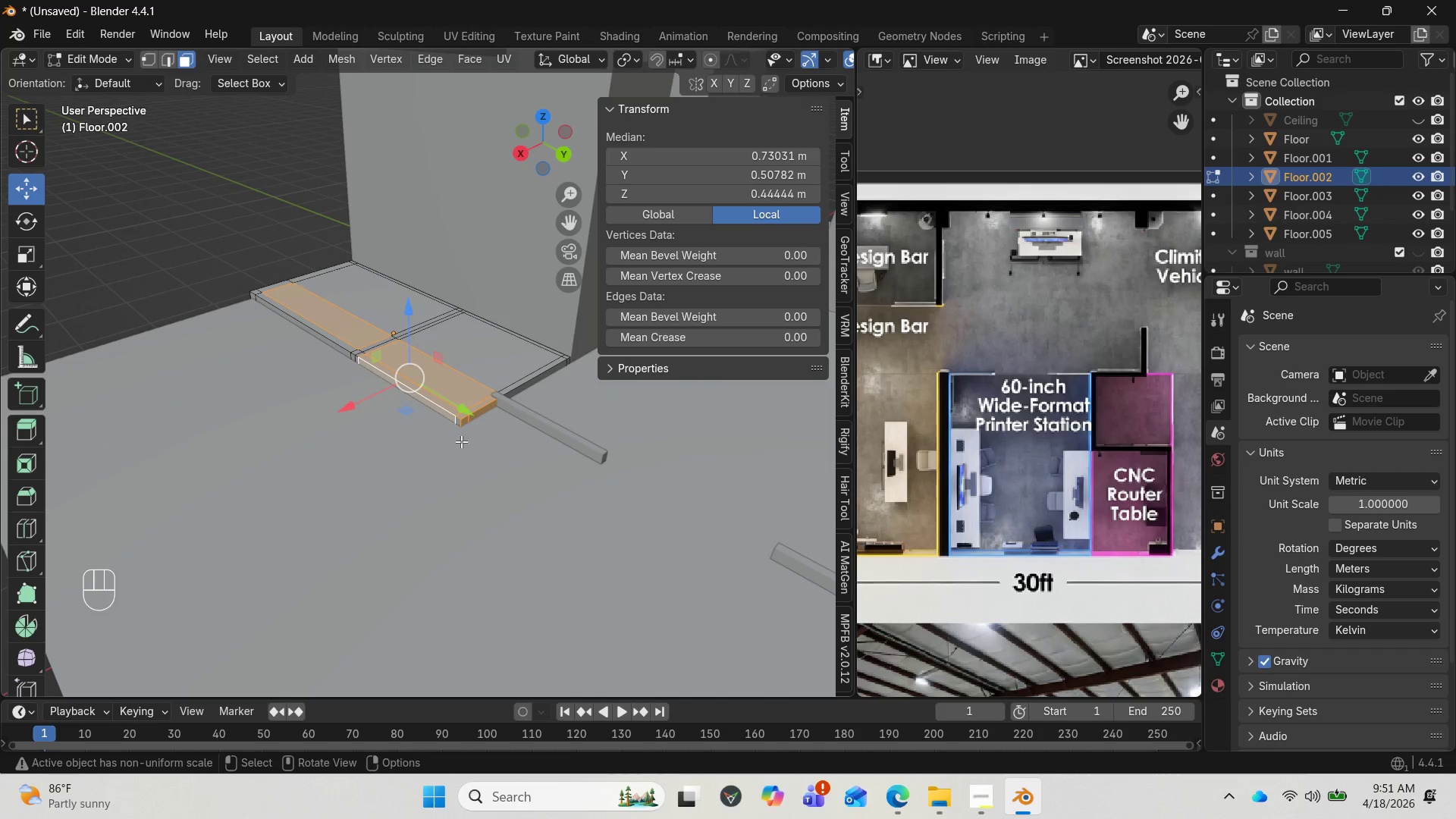 
hold_key(key=ShiftLeft, duration=3.7)
left_click([456, 422])
 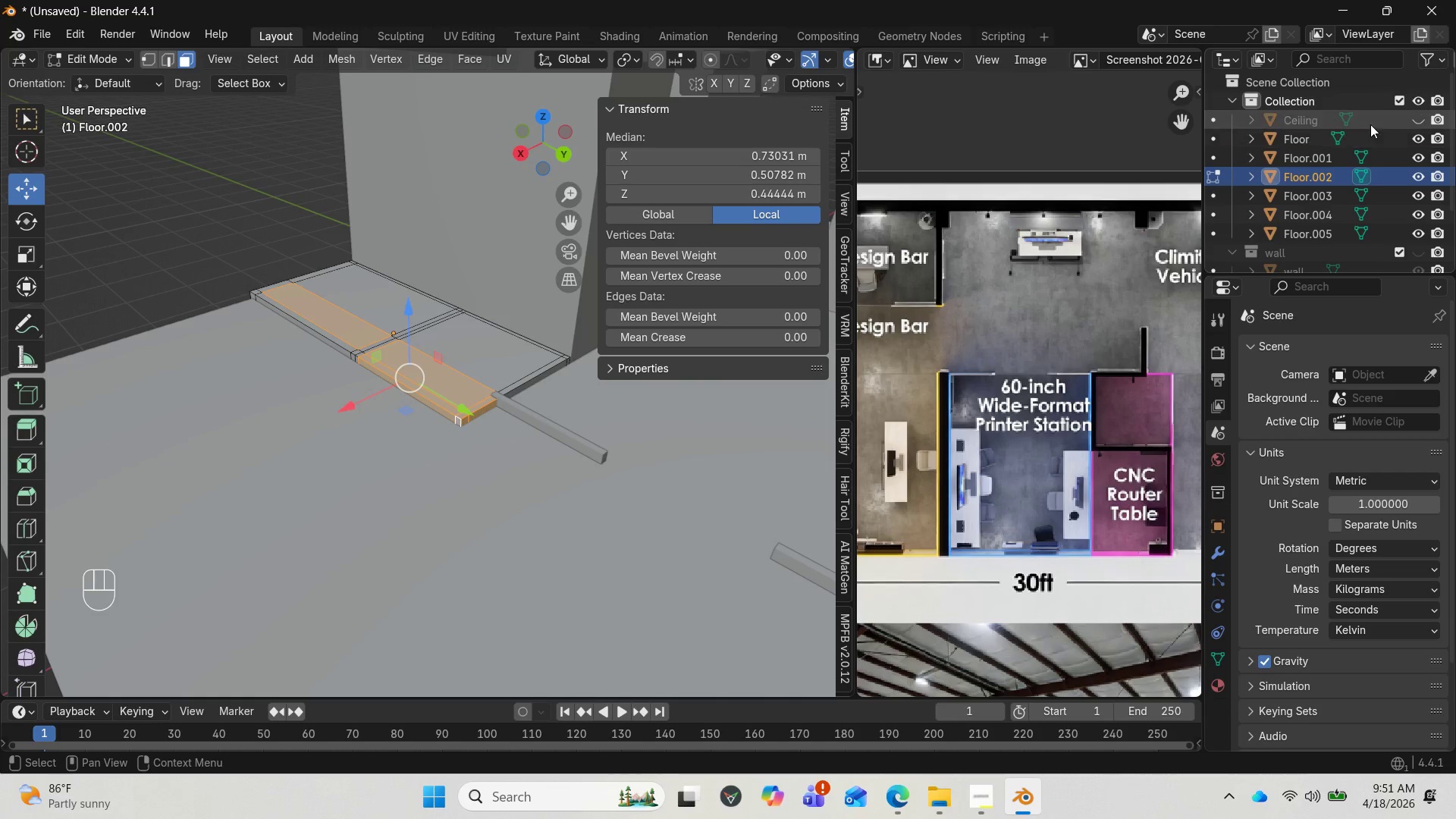 
left_click([1418, 133])
 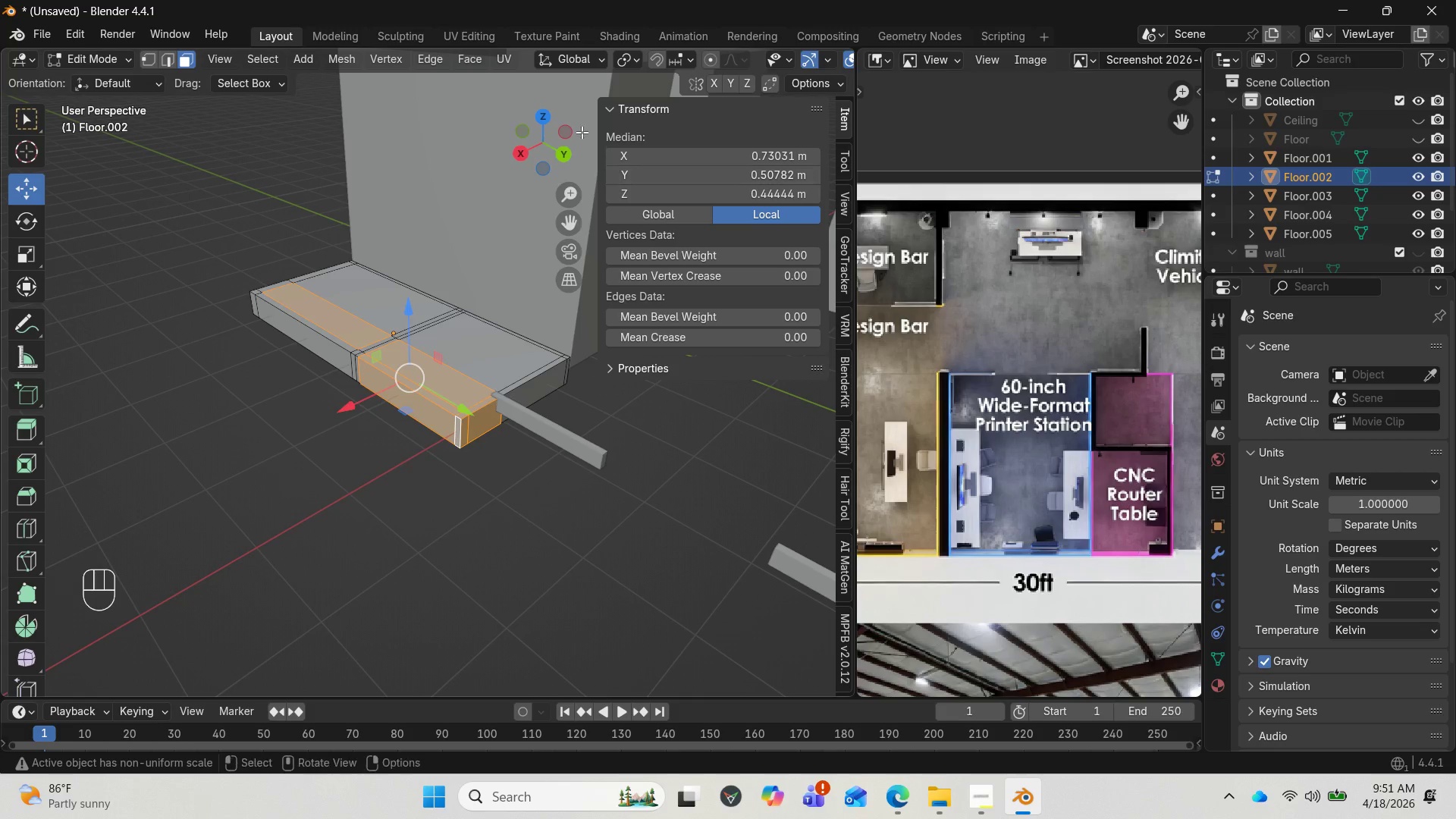 
left_click_drag(start_coordinate=[556, 131], to_coordinate=[572, 685])
 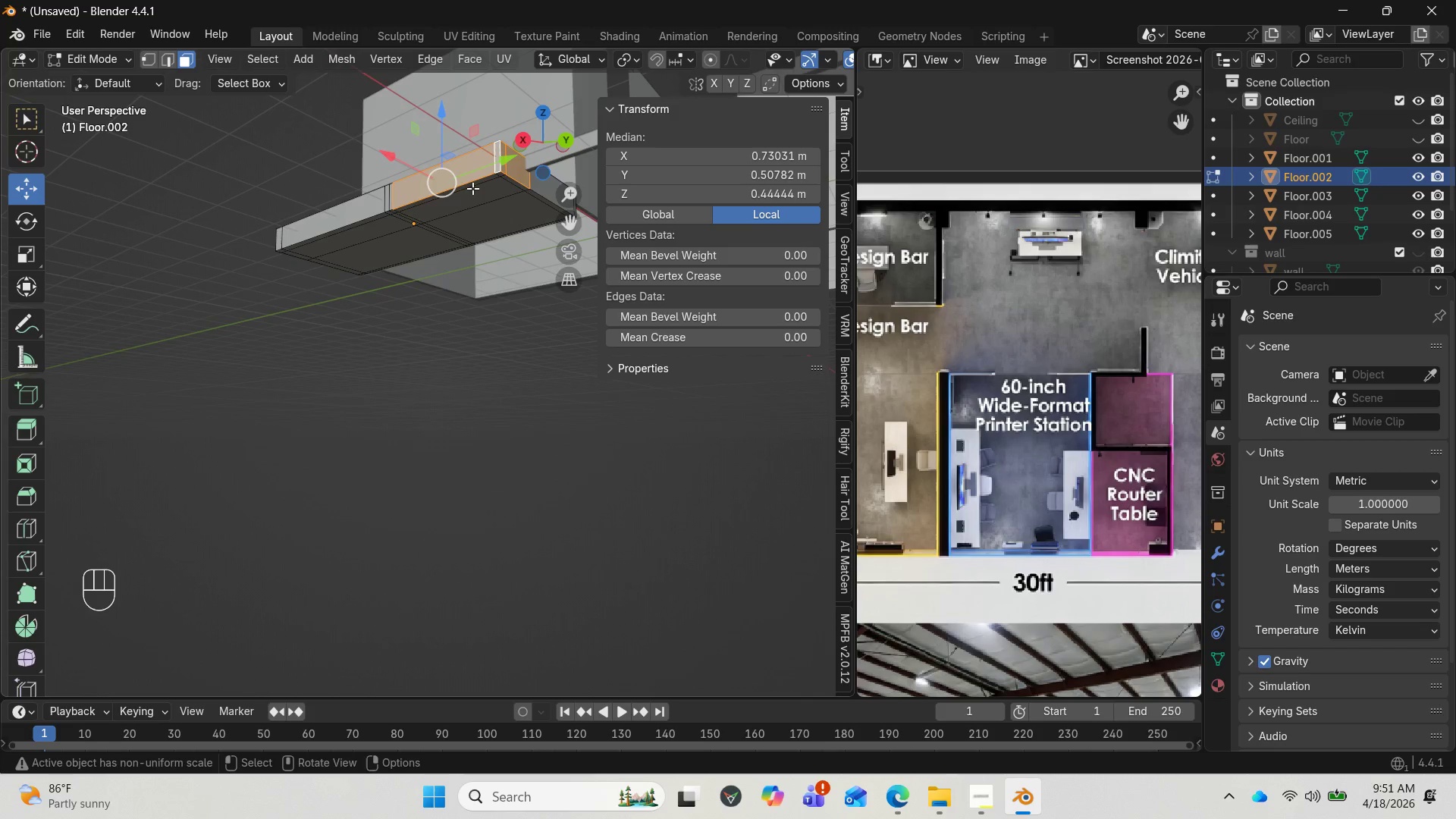 
hold_key(key=ShiftLeft, duration=7.16)
left_click([475, 182])
 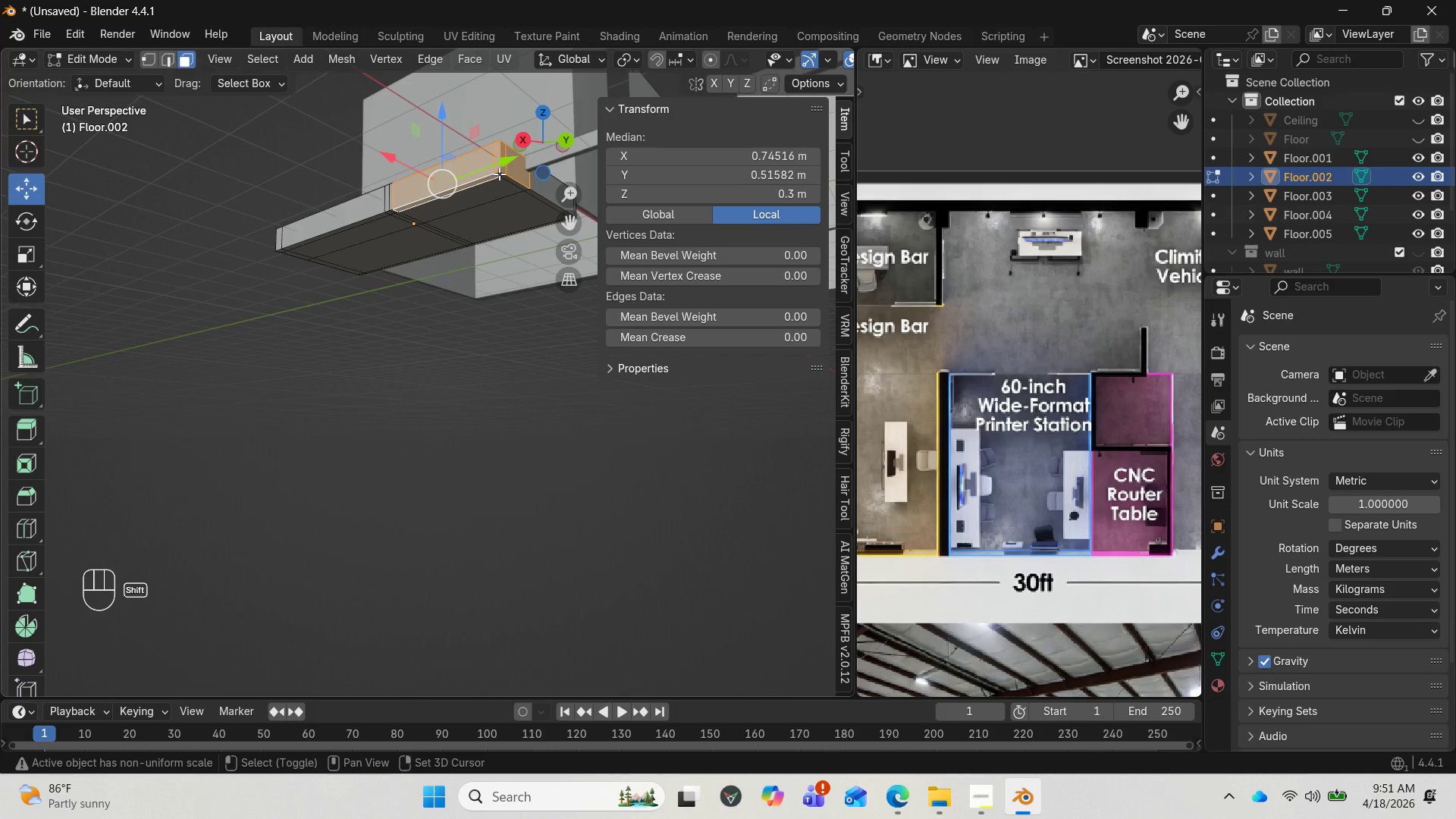 
left_click([501, 172])
 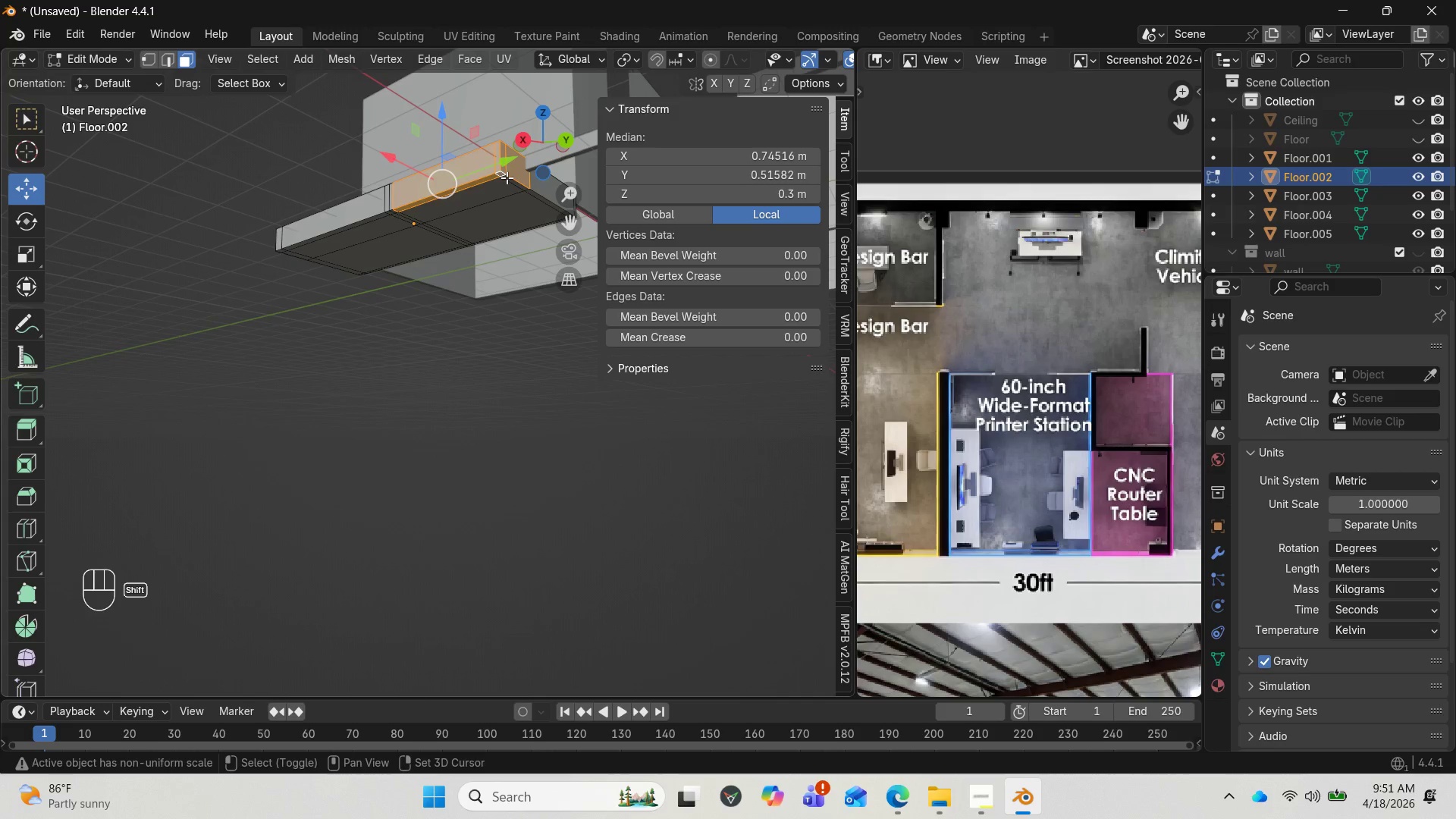 
left_click([507, 177])
 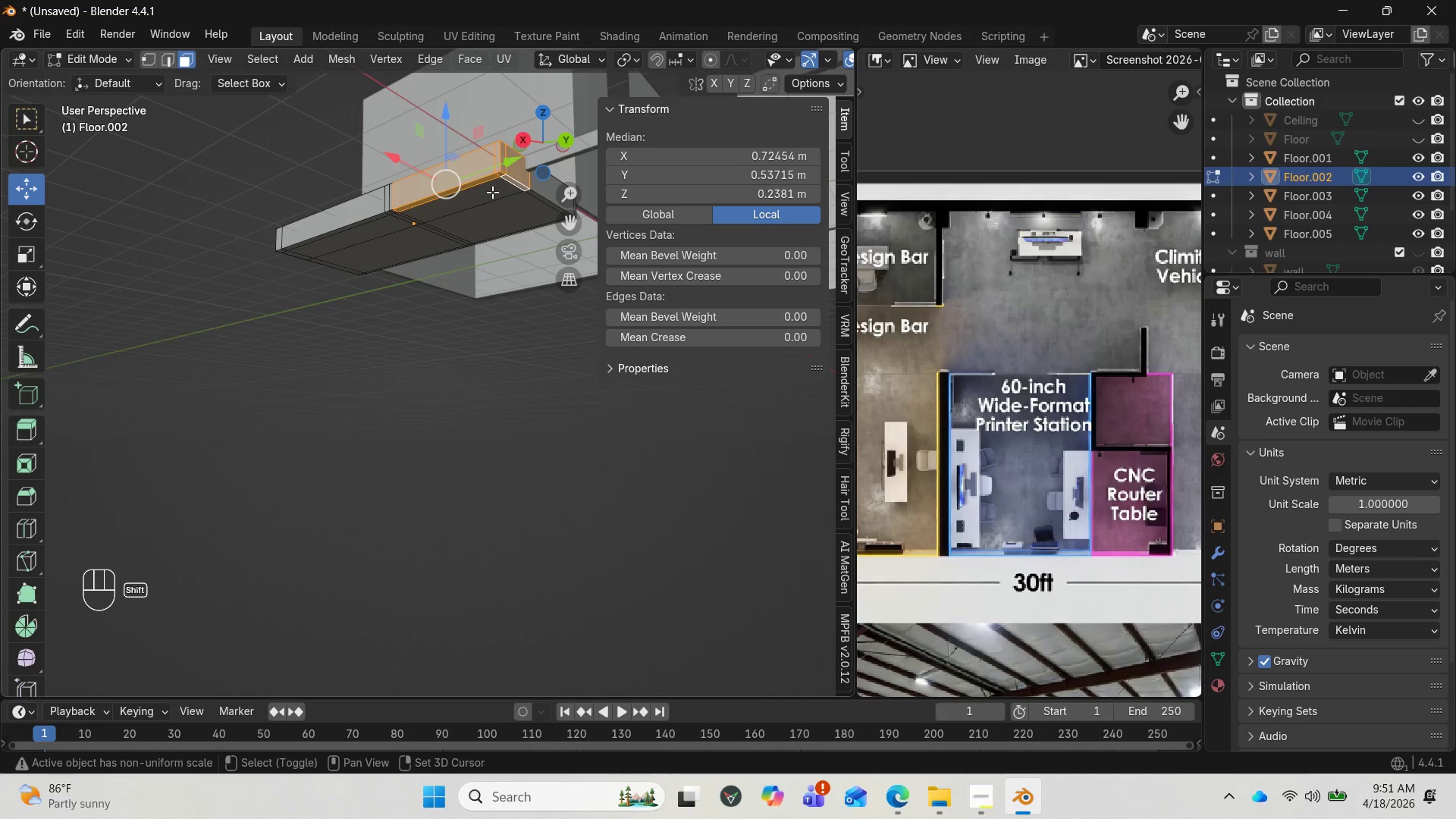 
left_click([492, 192])
 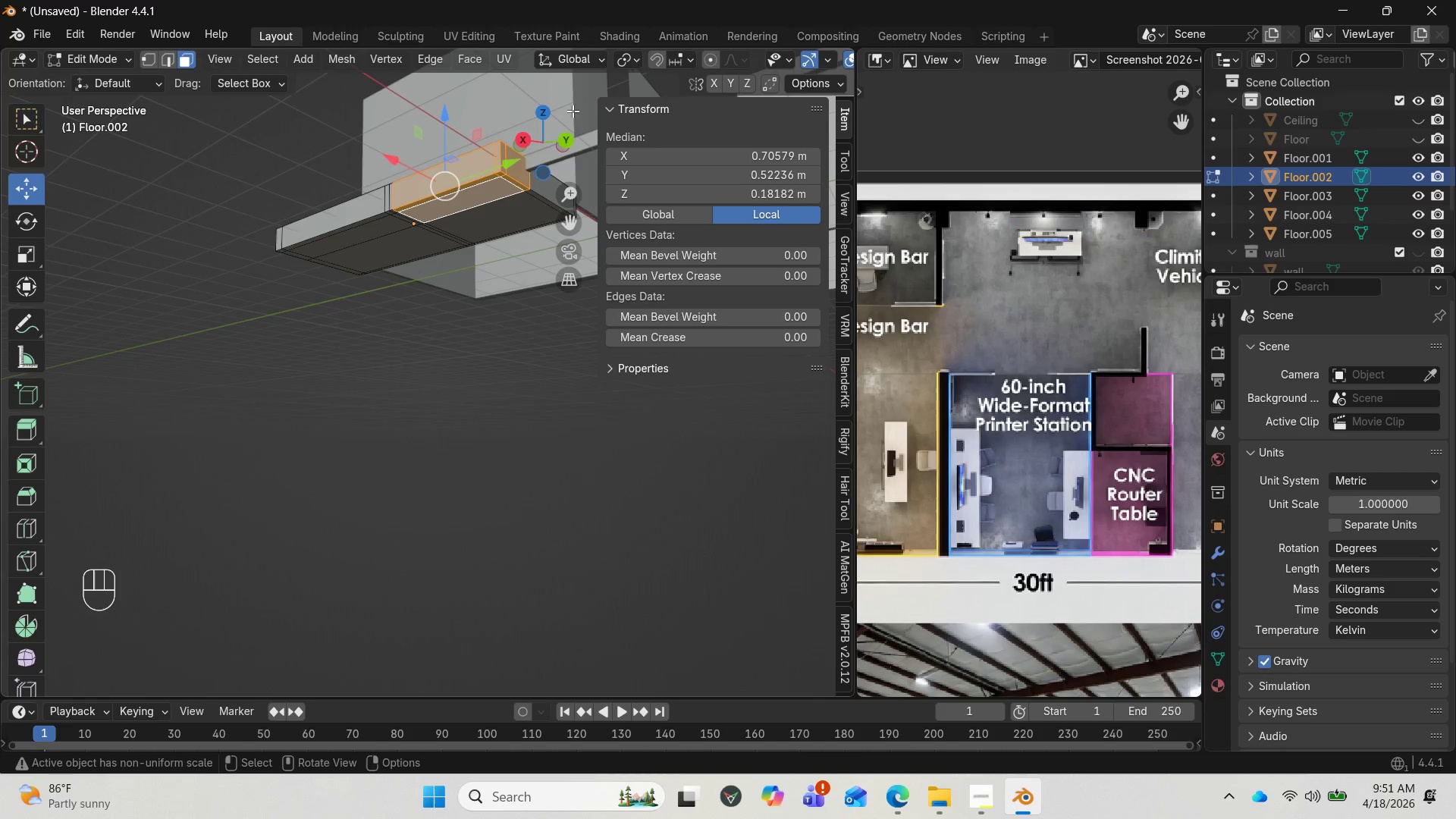 
left_click_drag(start_coordinate=[538, 120], to_coordinate=[588, 100])
 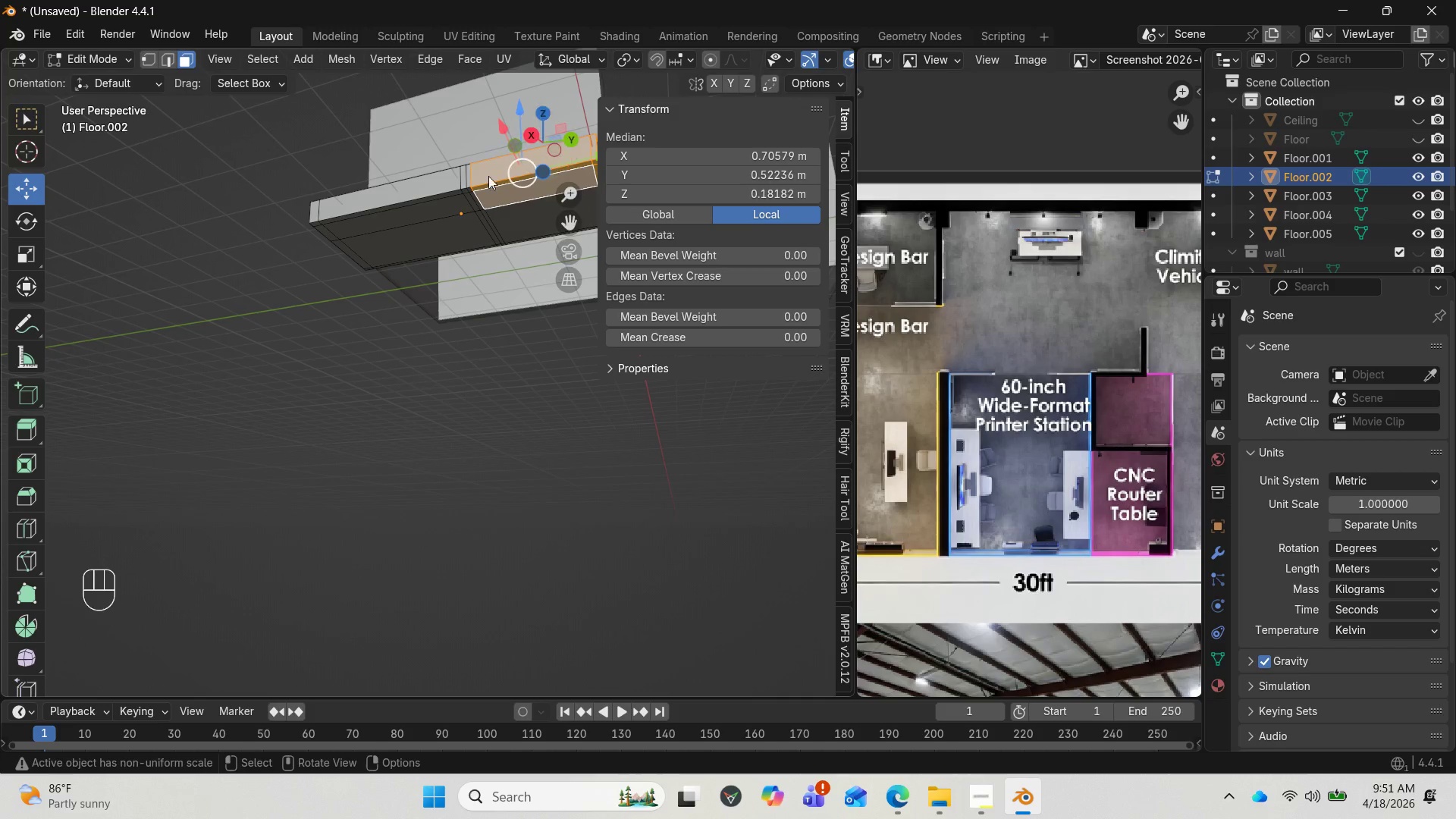 
hold_key(key=ShiftLeft, duration=2.23)
left_click([425, 209])
 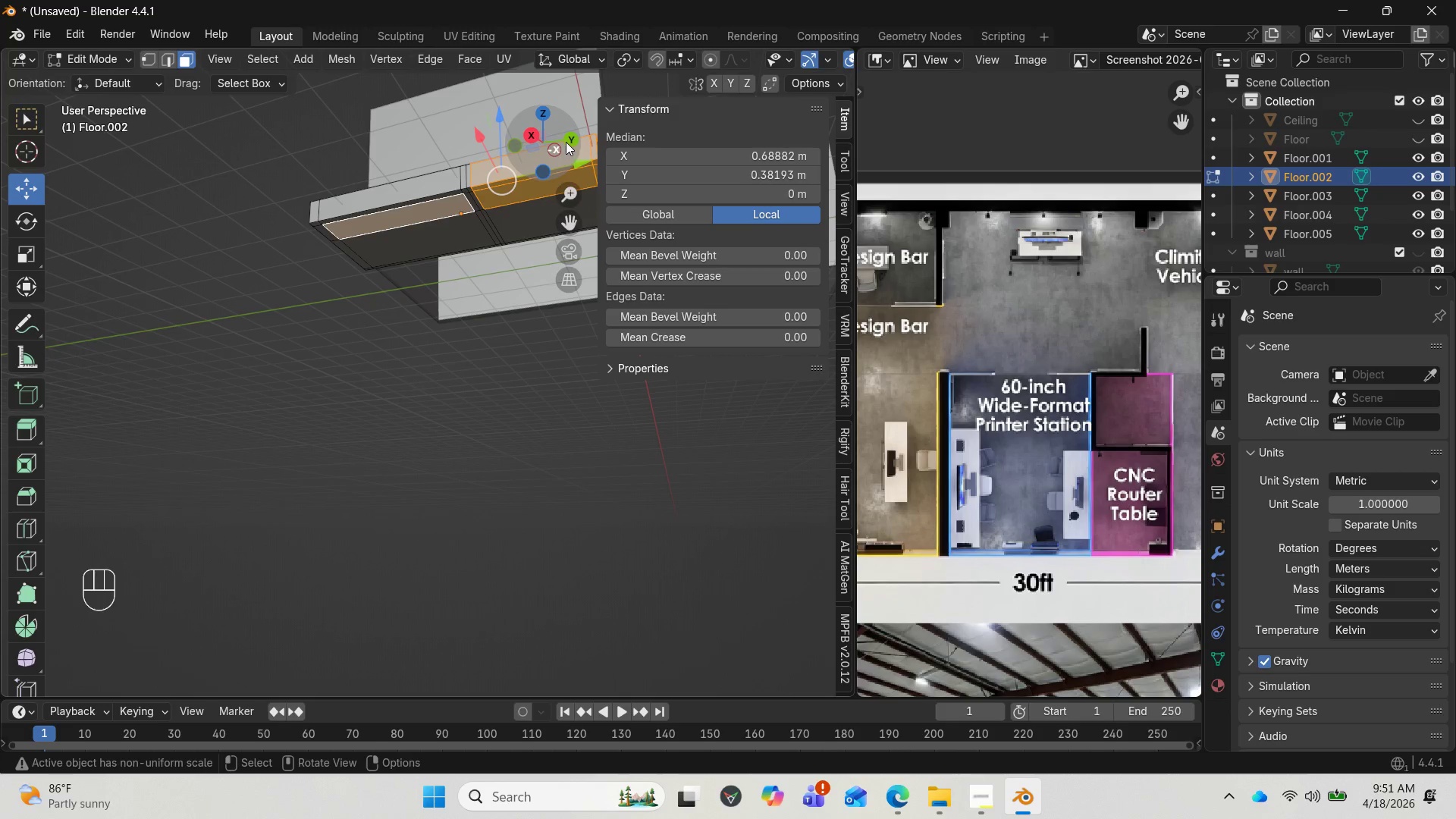 
left_click_drag(start_coordinate=[564, 129], to_coordinate=[494, 220])
 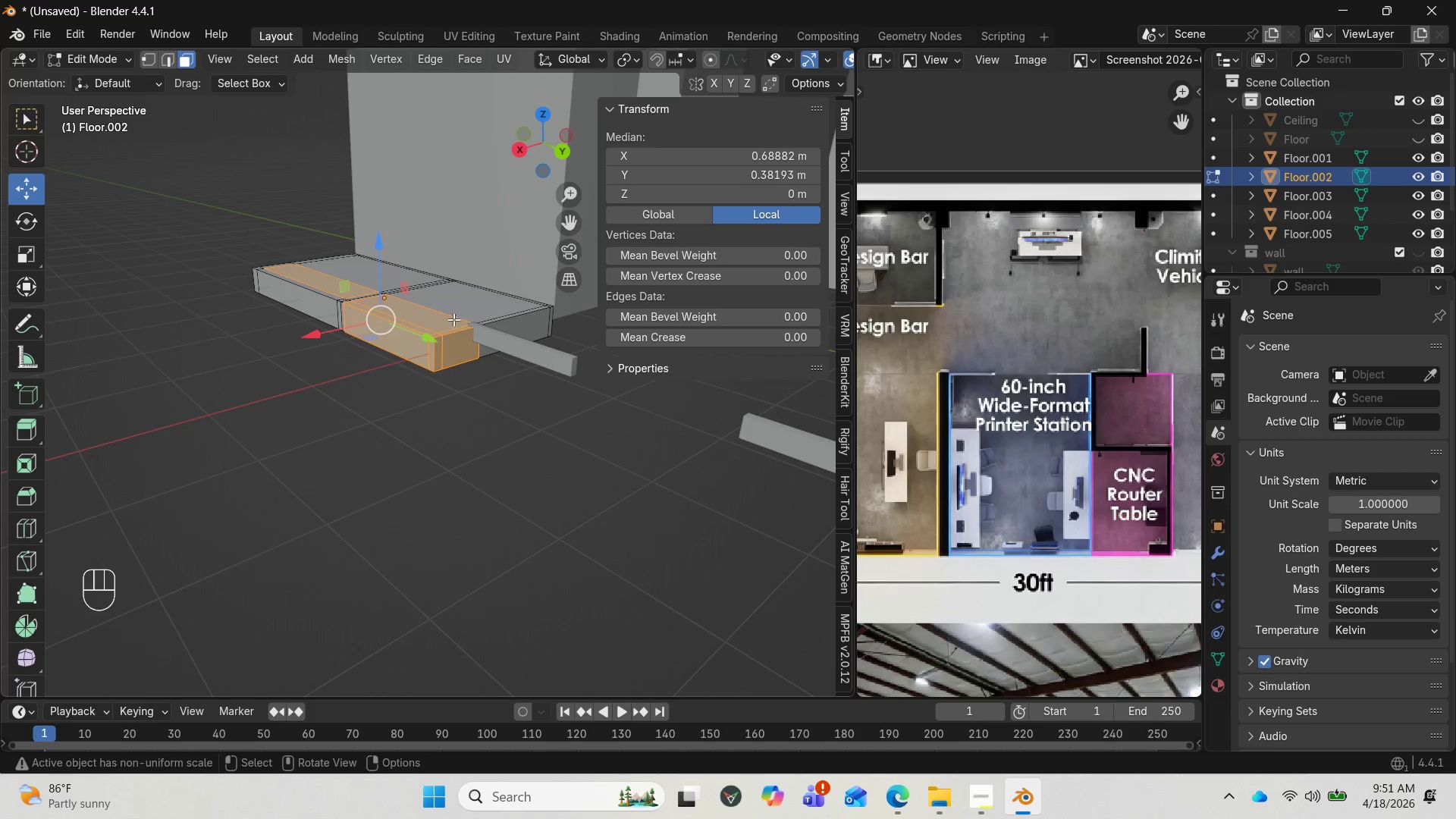 
key(Delete)
 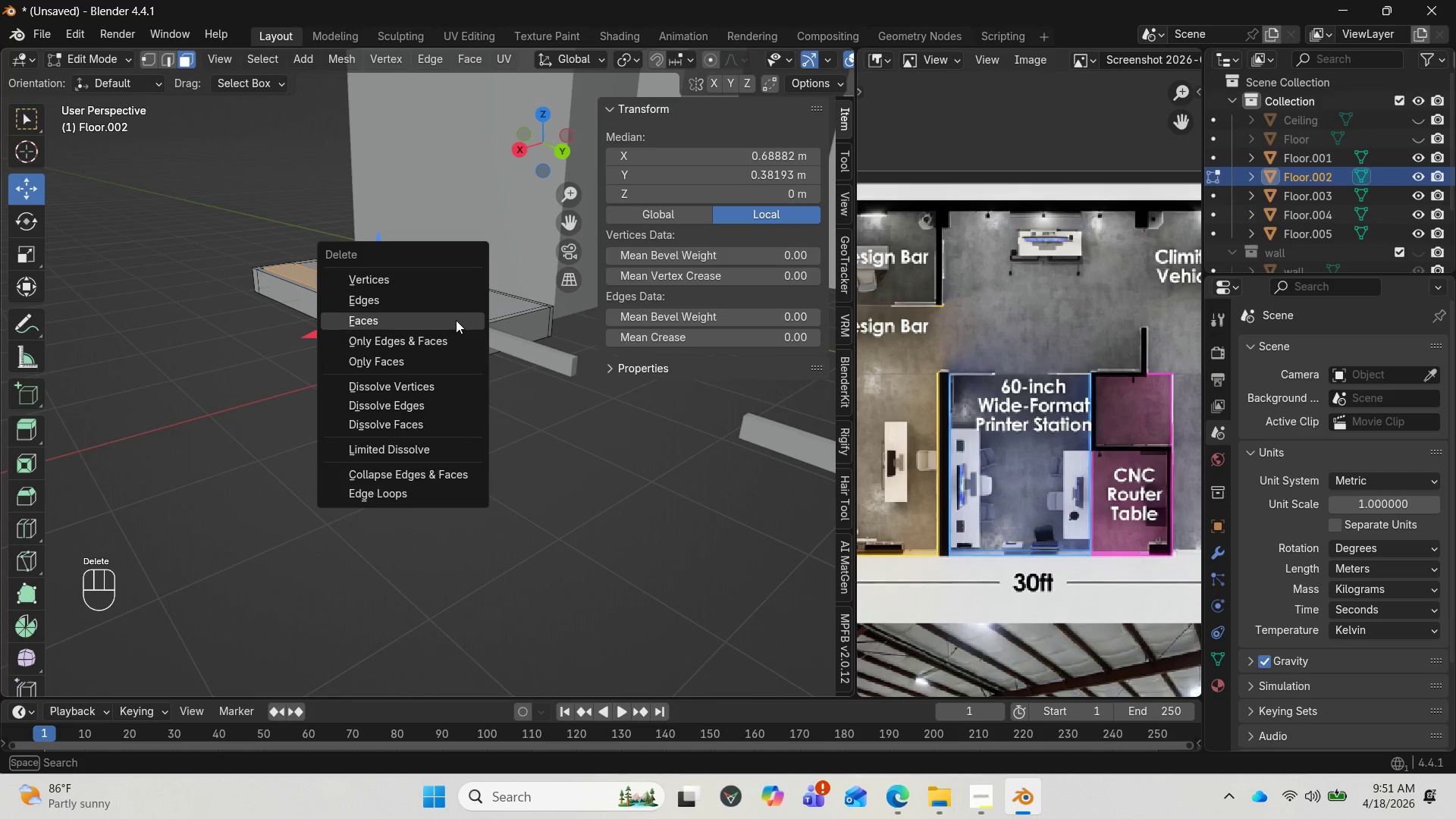 
left_click([456, 320])
 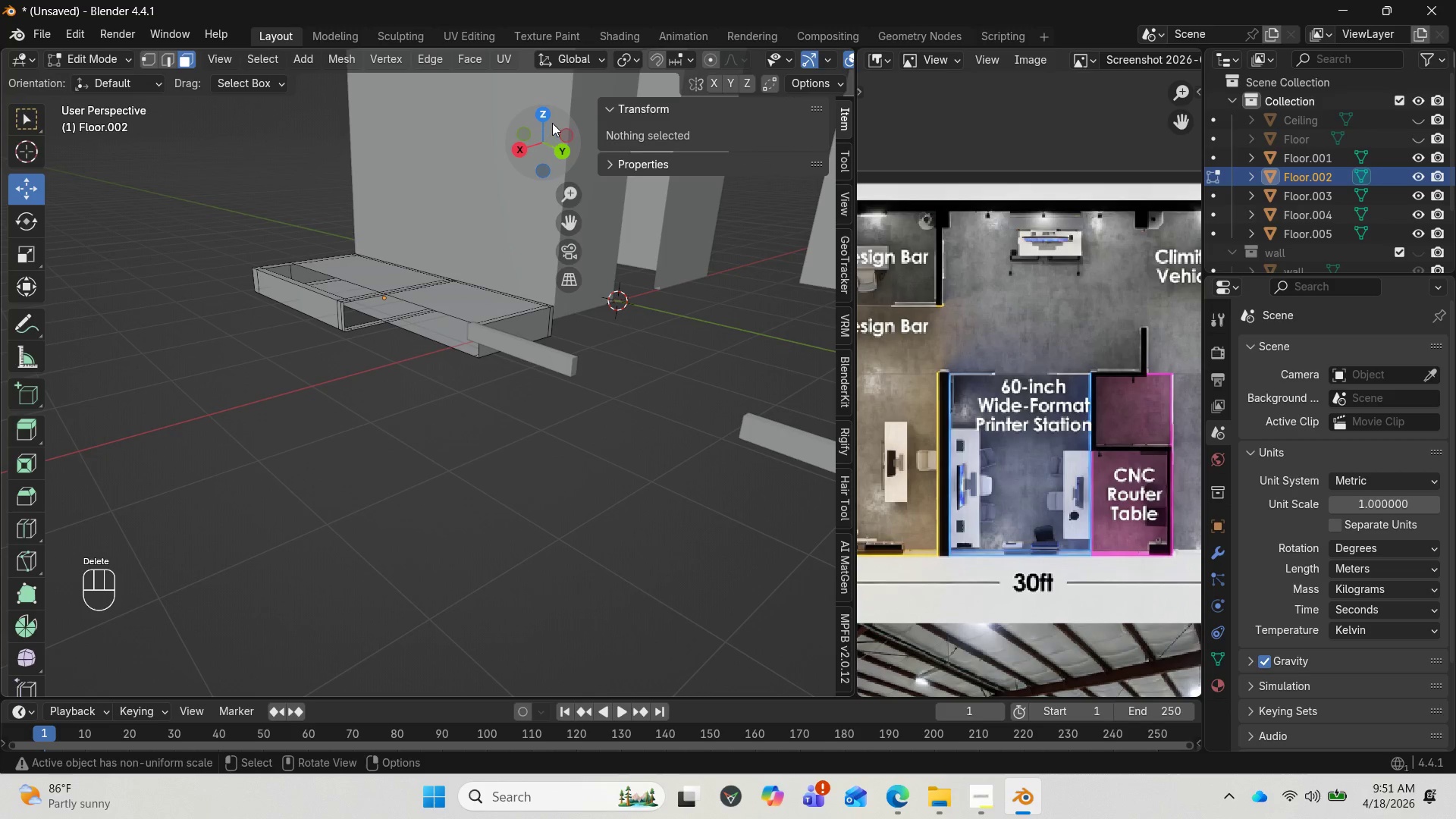 
left_click_drag(start_coordinate=[554, 113], to_coordinate=[546, 184])
 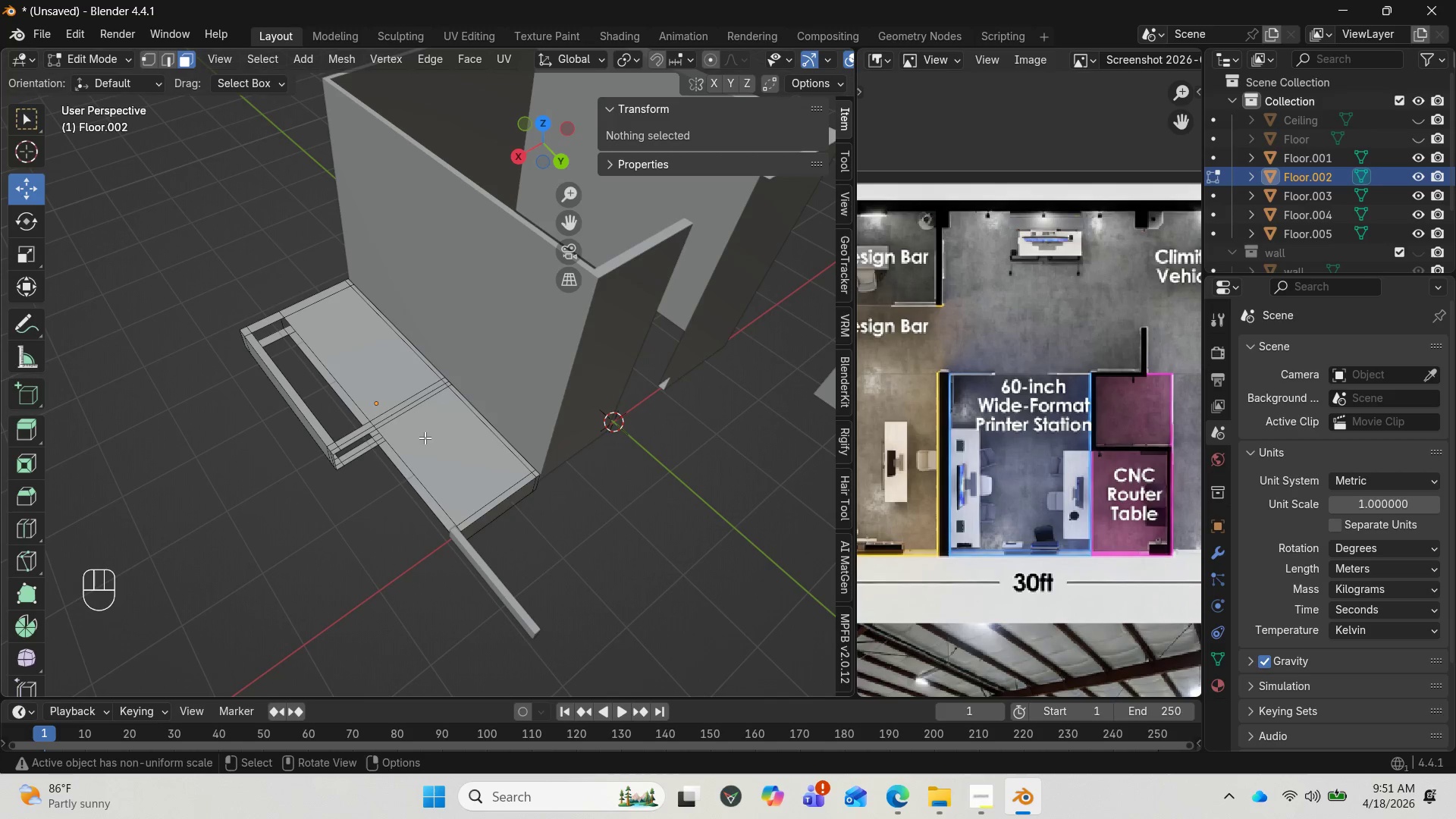 
left_click([425, 445])
 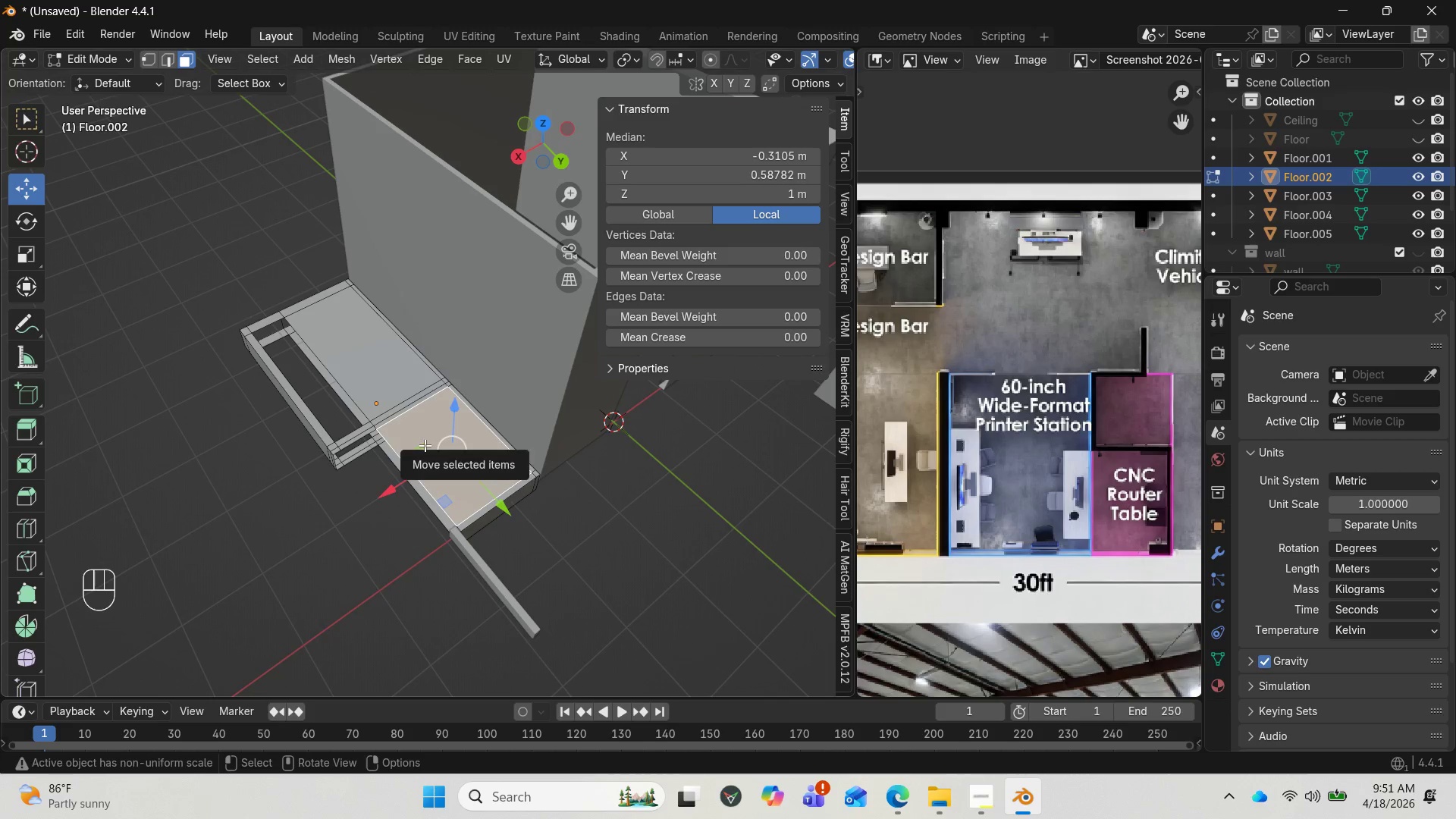 
hold_key(key=ShiftLeft, duration=4.66)
left_click([412, 489])
 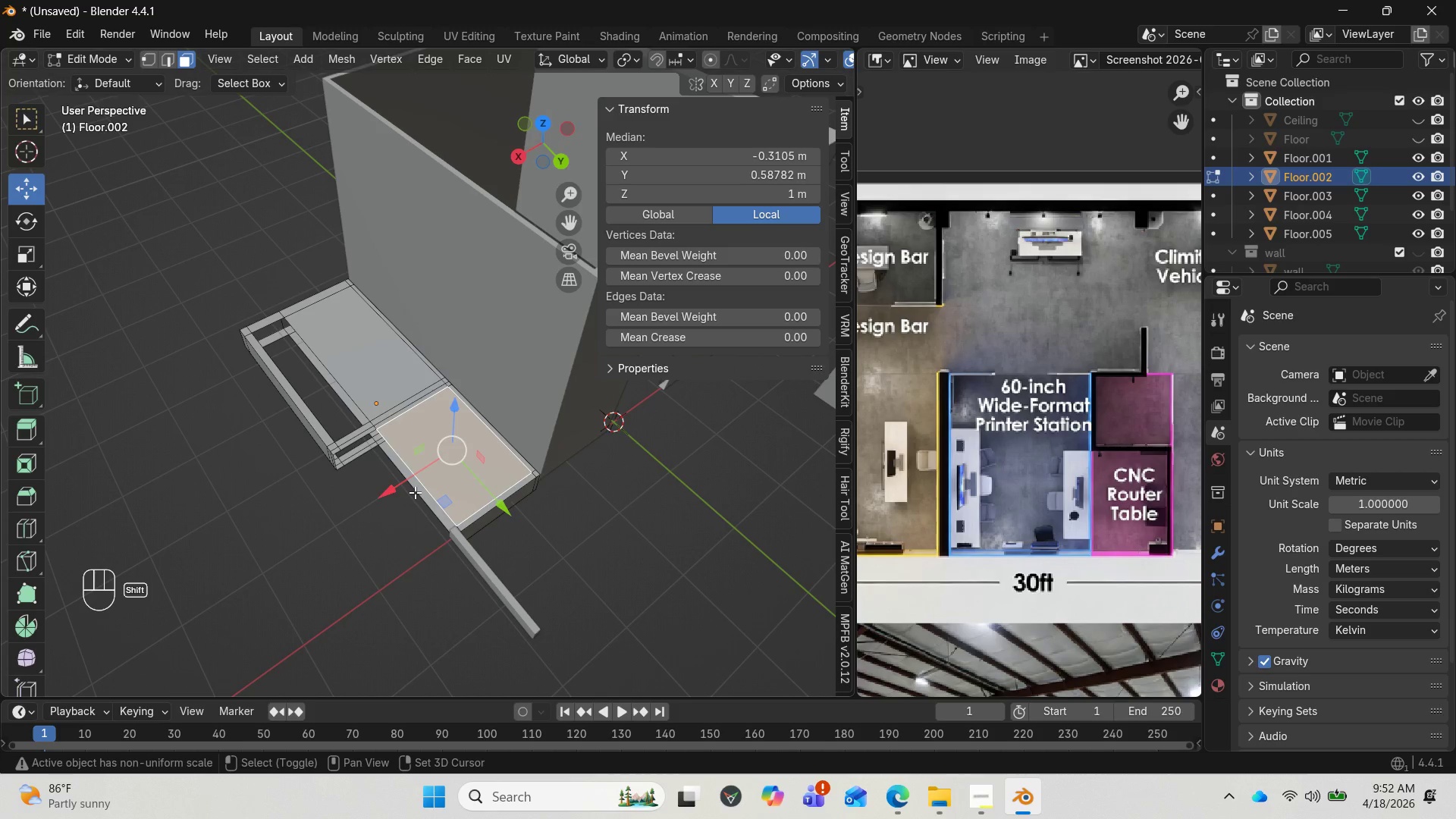 
left_click([422, 492])
 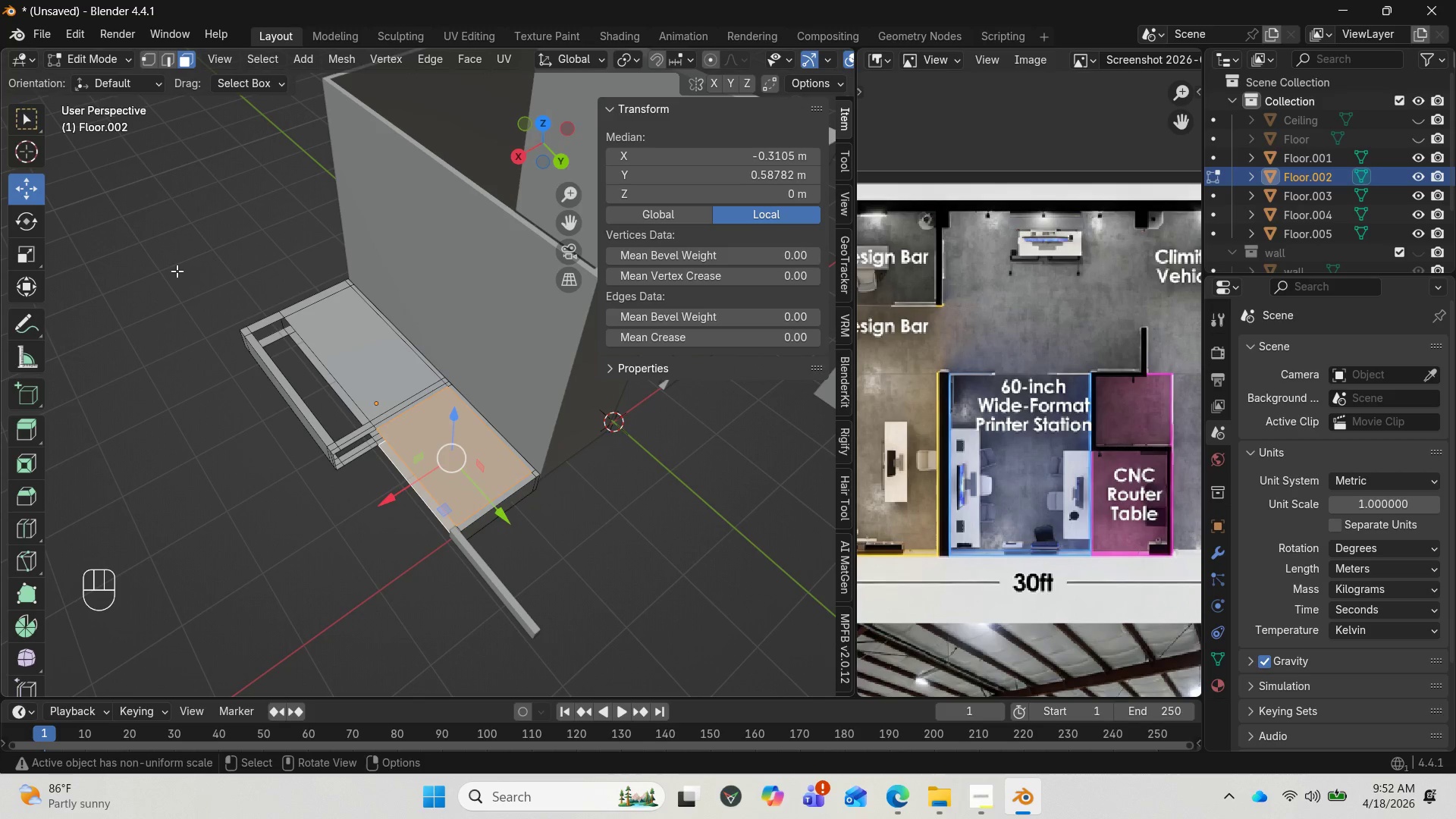 
hold_key(key=ShiftLeft, duration=0.55)
 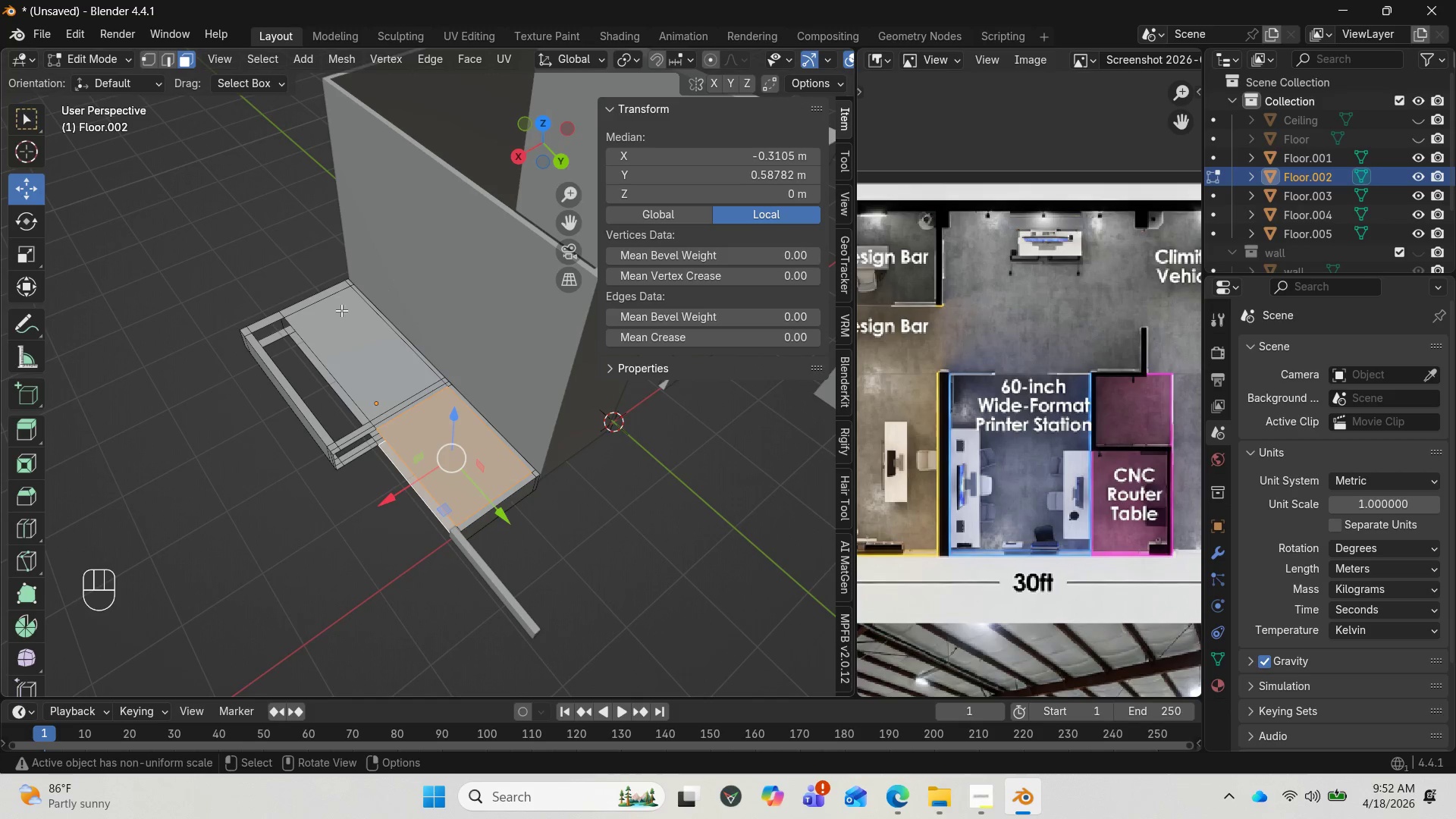 
hold_key(key=ShiftLeft, duration=3.83)
left_click([346, 338])
 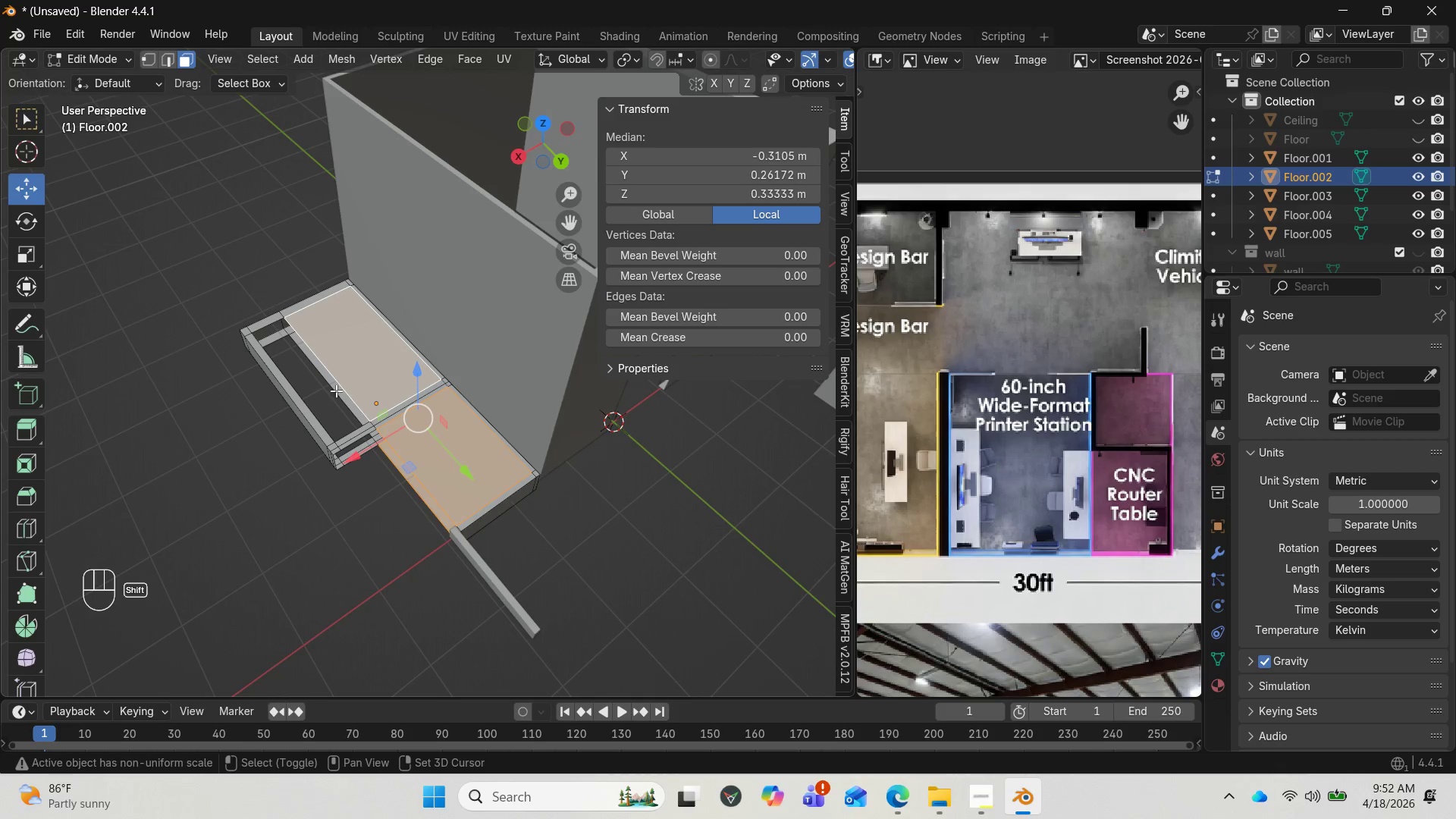 
left_click([343, 392])
 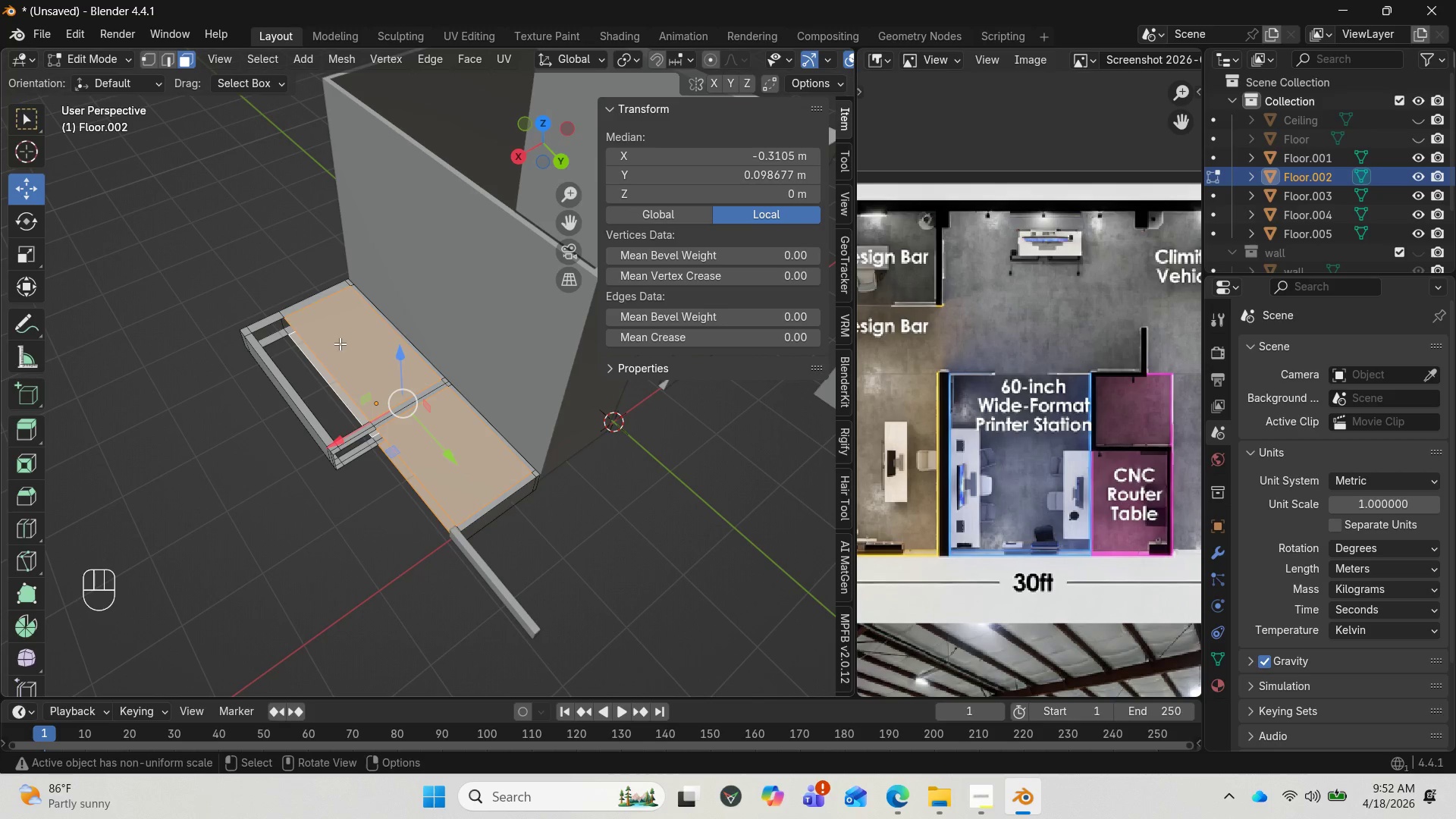 
hold_key(key=ShiftLeft, duration=2.27)
left_click([309, 301])
 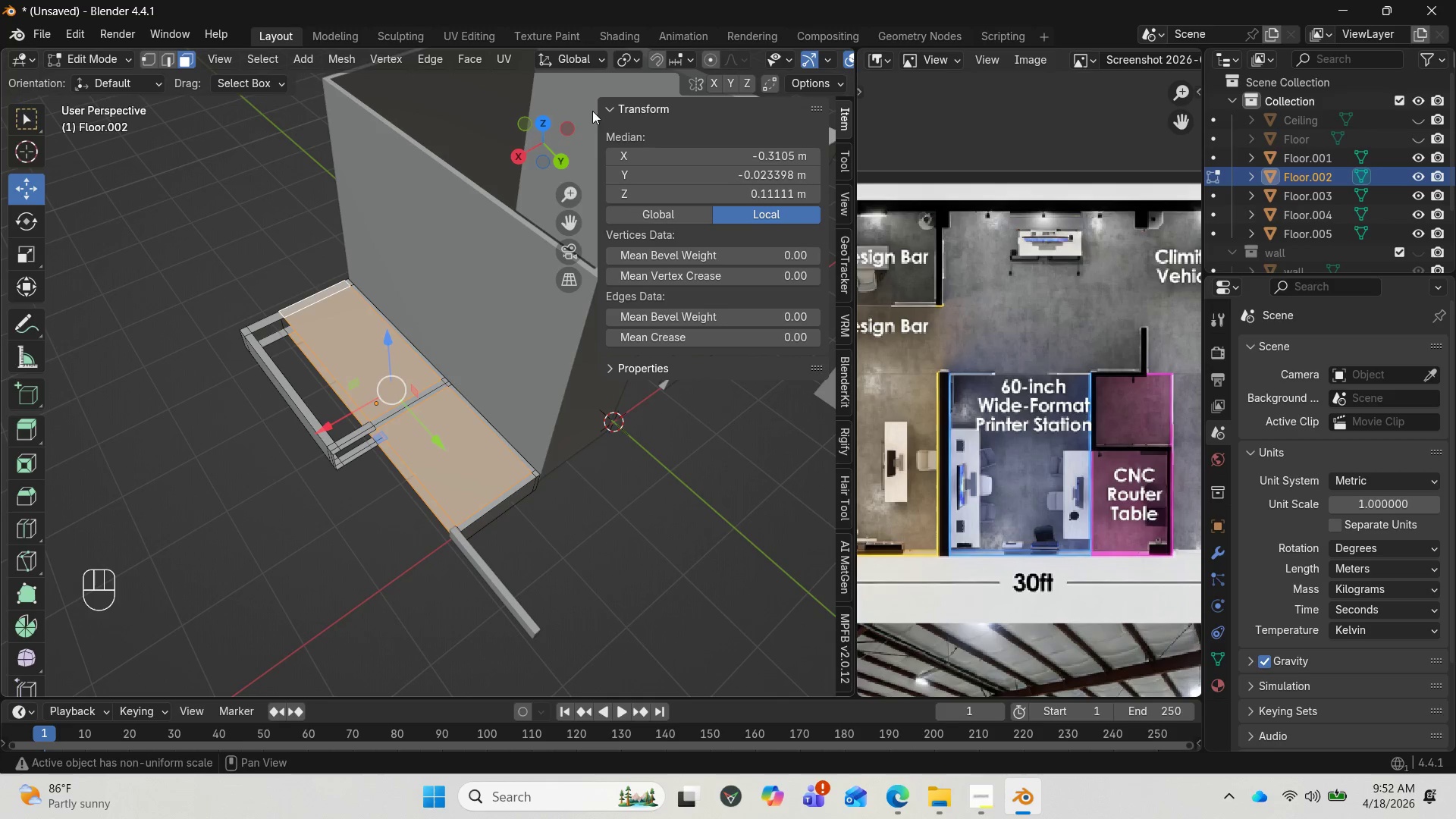 
left_click_drag(start_coordinate=[539, 151], to_coordinate=[731, 115])
 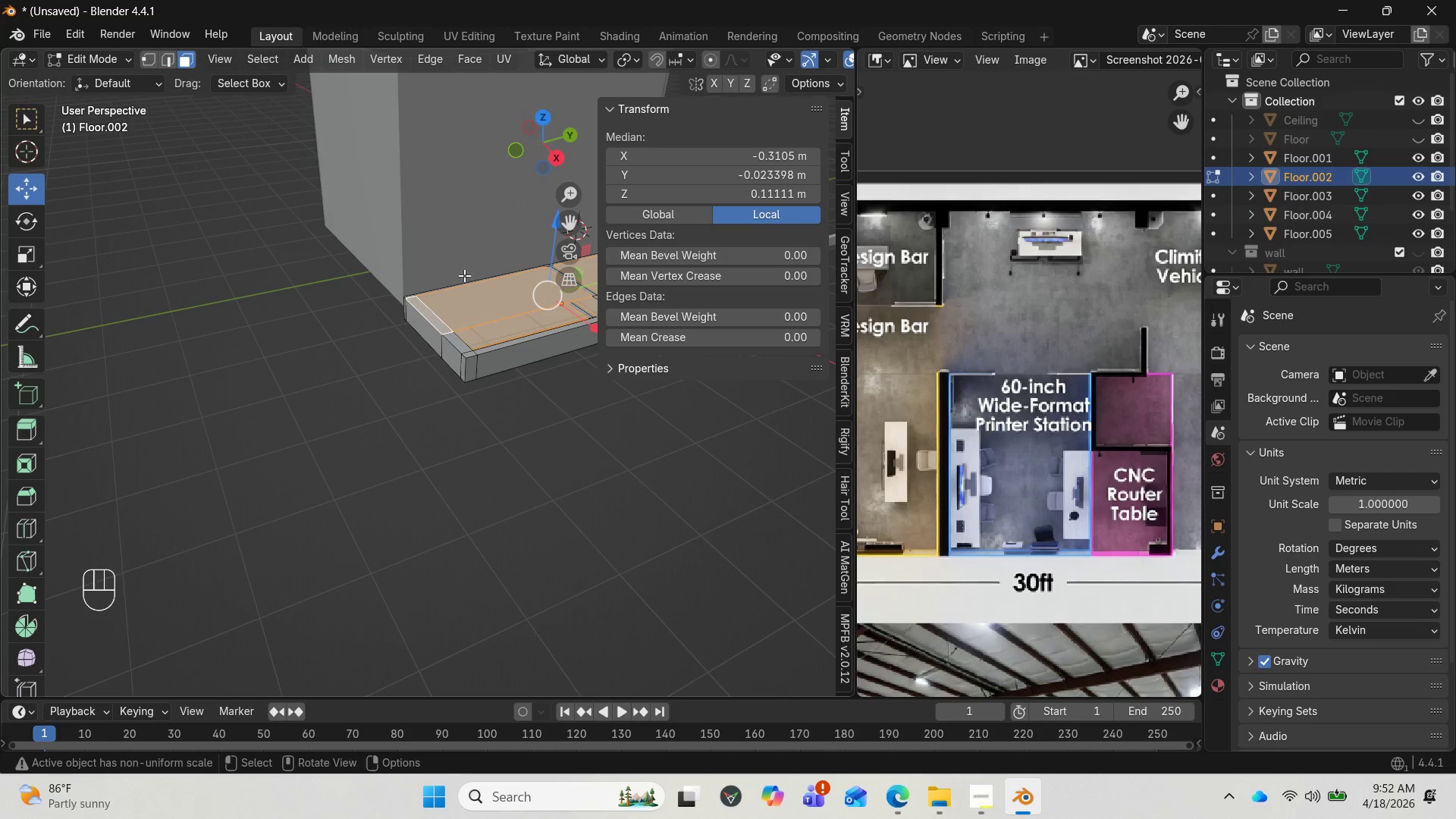 
hold_key(key=ShiftLeft, duration=1.11)
left_click([427, 325])
 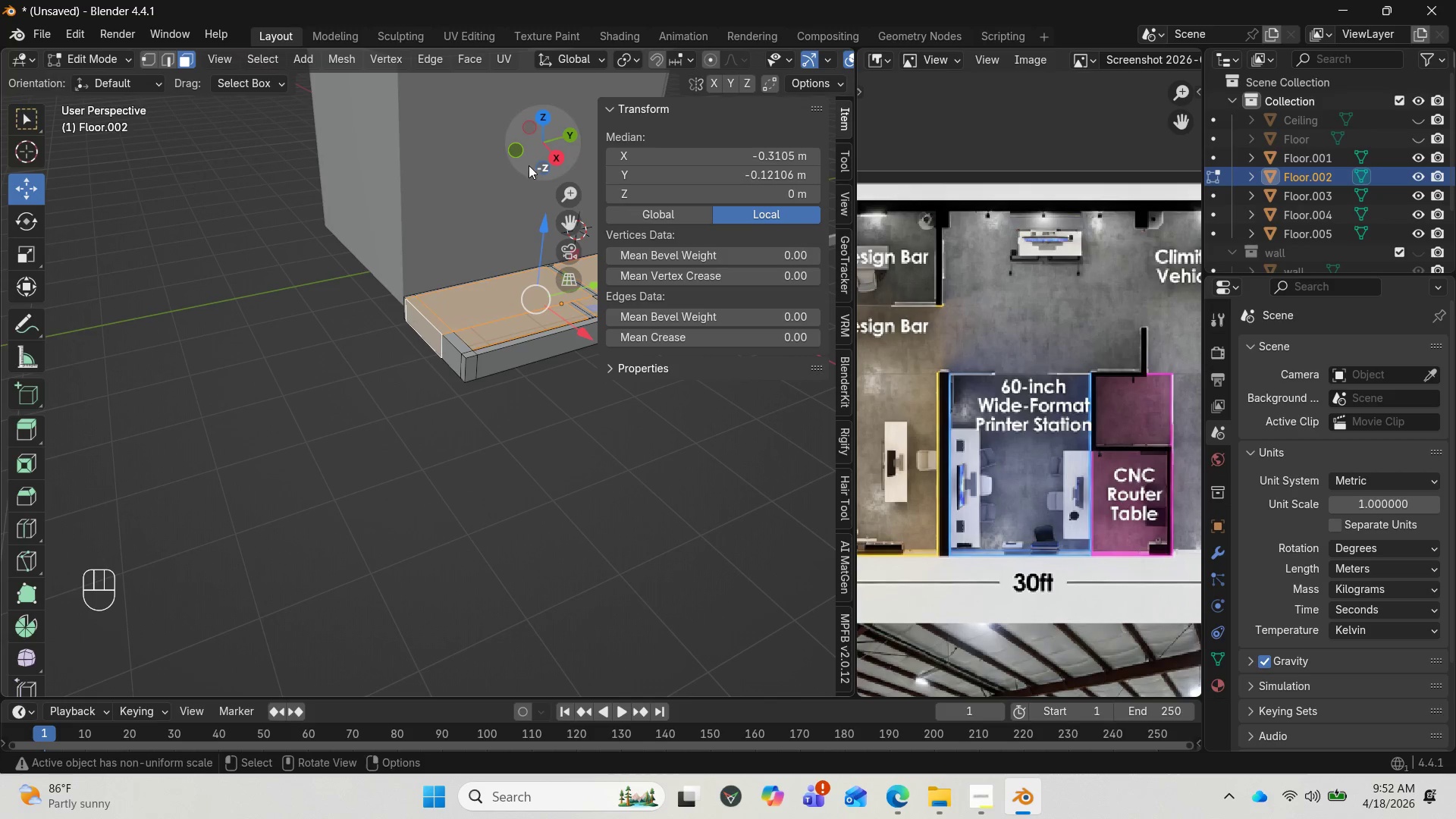 
left_click_drag(start_coordinate=[550, 143], to_coordinate=[546, 692])
 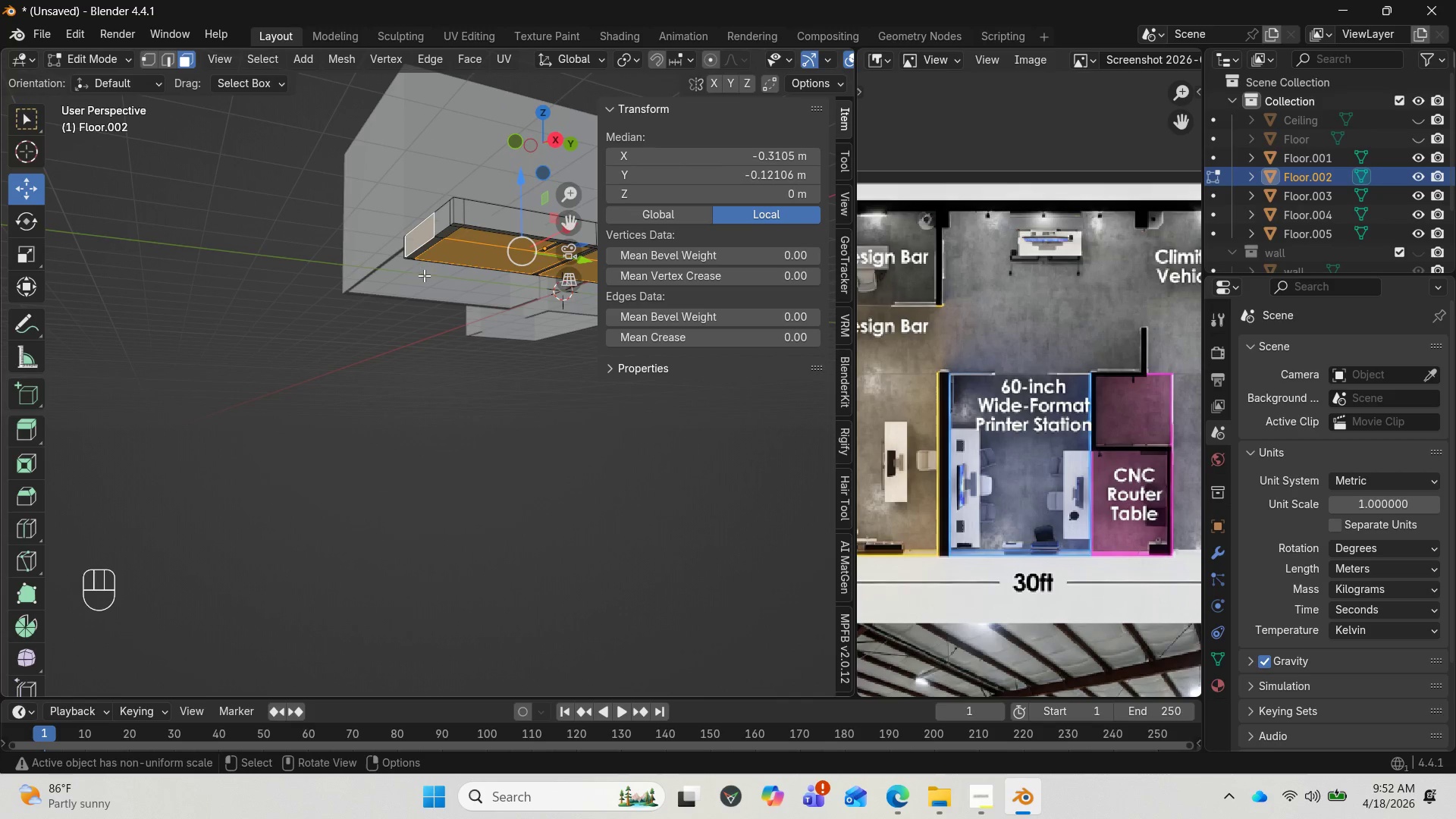 
hold_key(key=ShiftLeft, duration=1.39)
left_click([422, 247])
 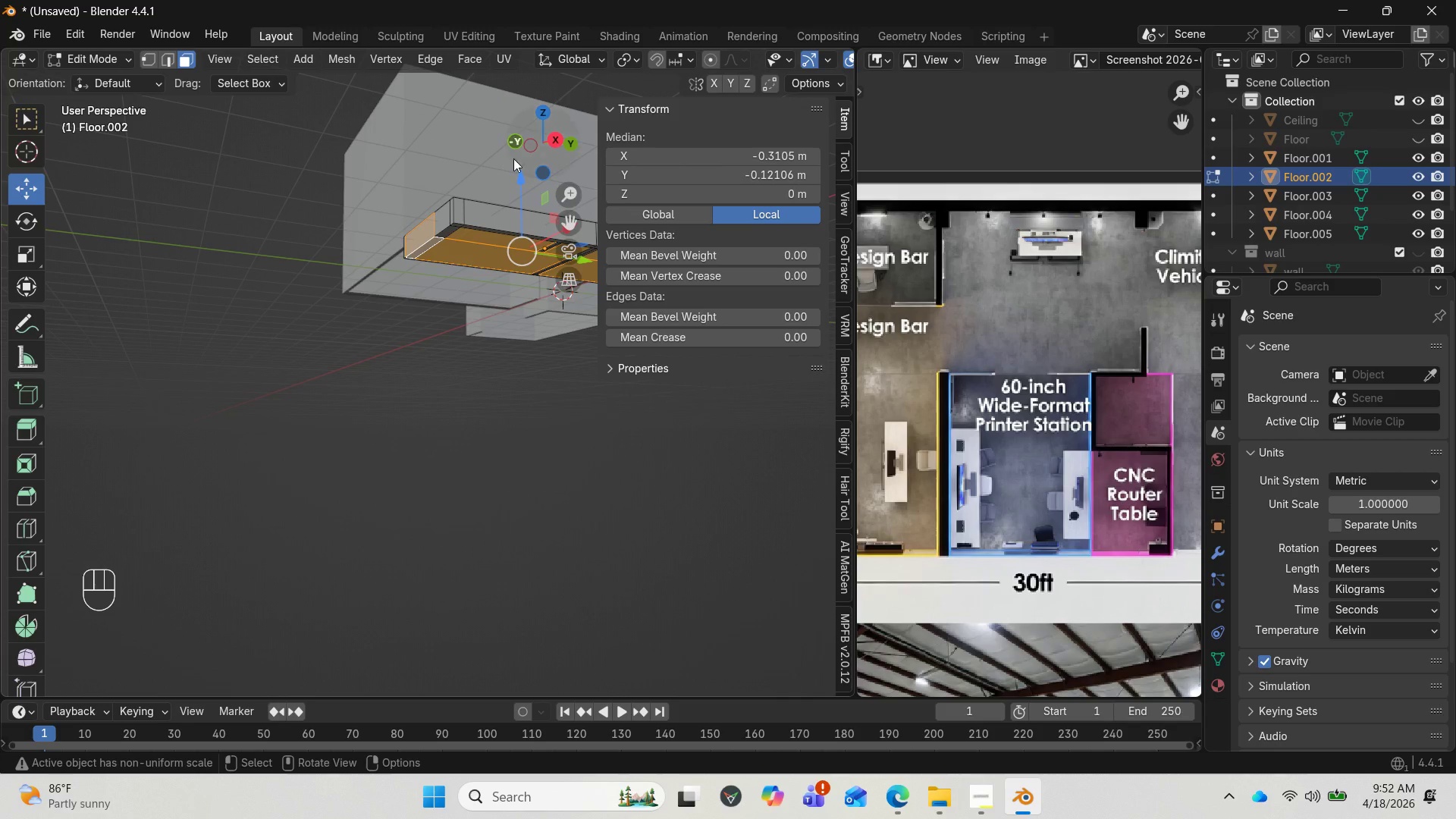 
left_click_drag(start_coordinate=[538, 141], to_coordinate=[350, 254])
 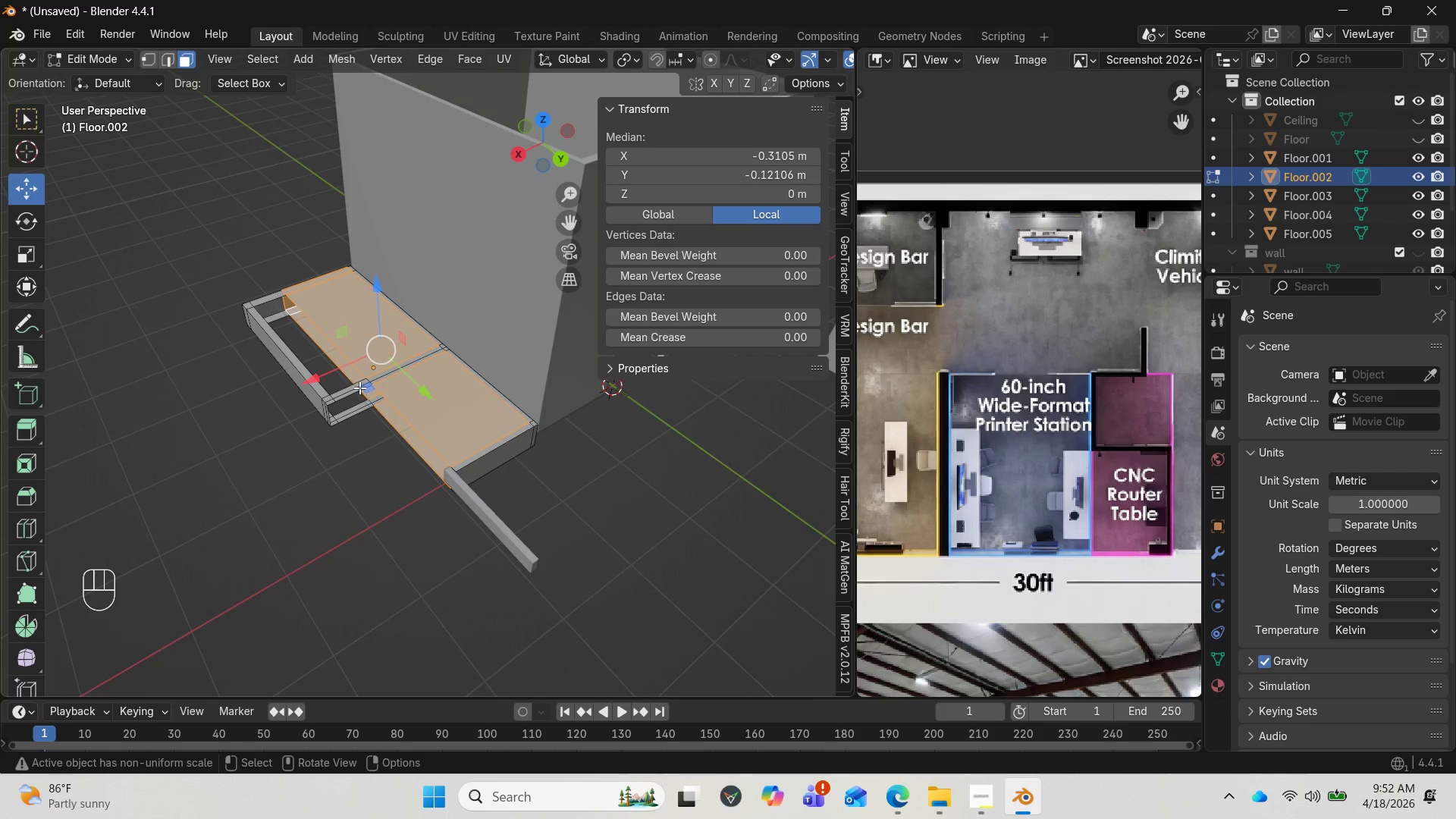 
key(Delete)
 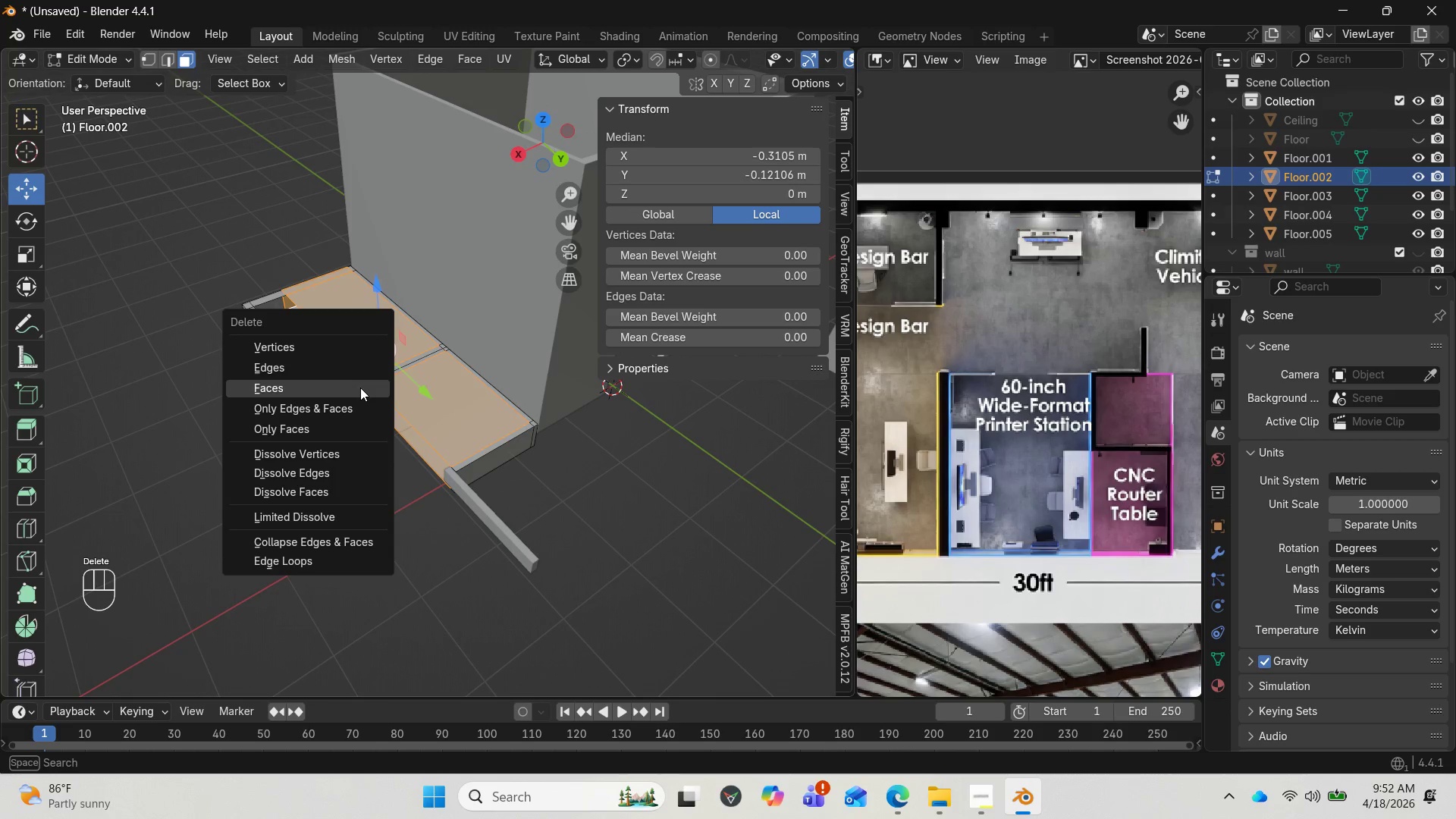 
left_click([360, 388])
 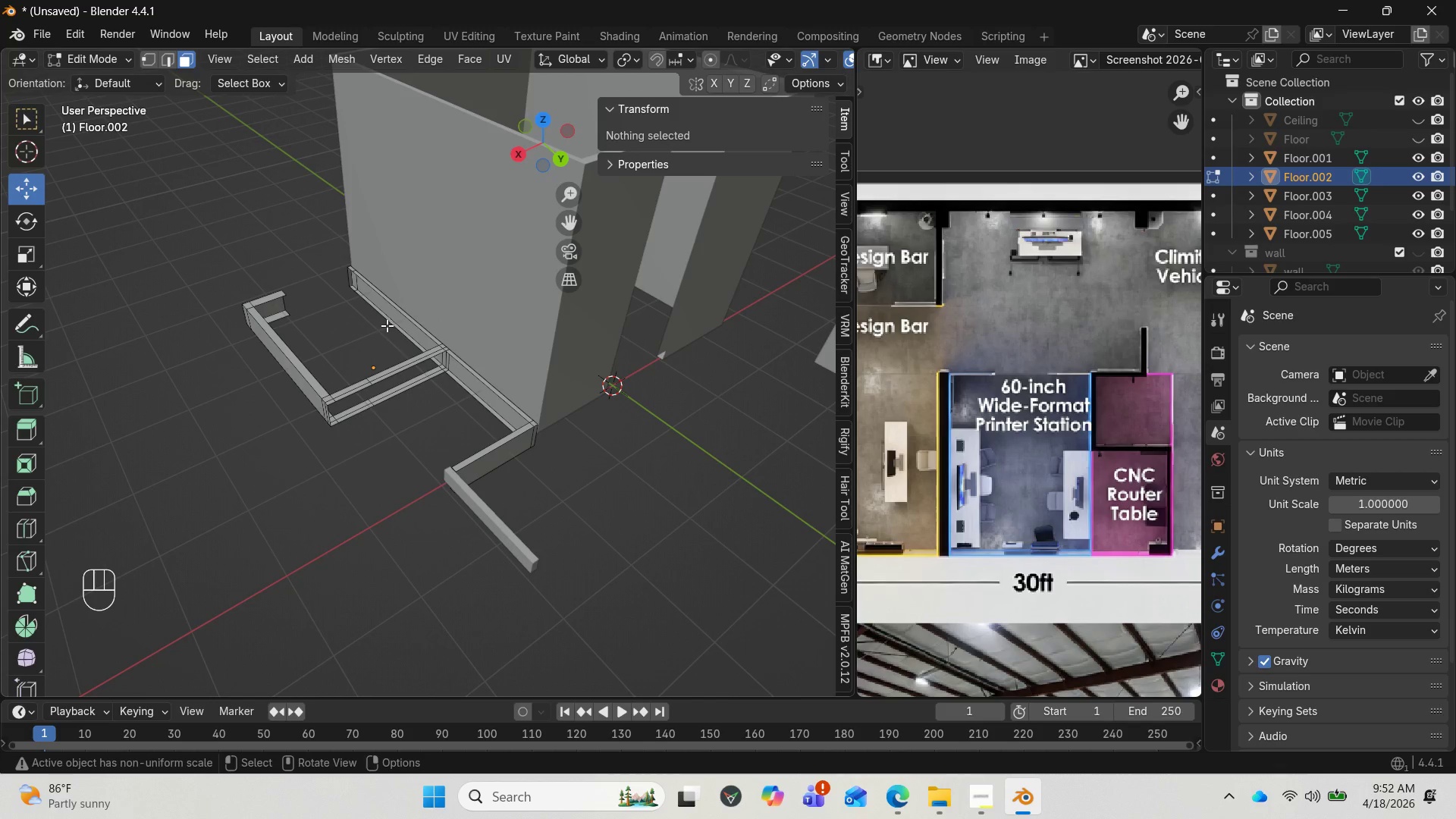 
wait(10.22)
 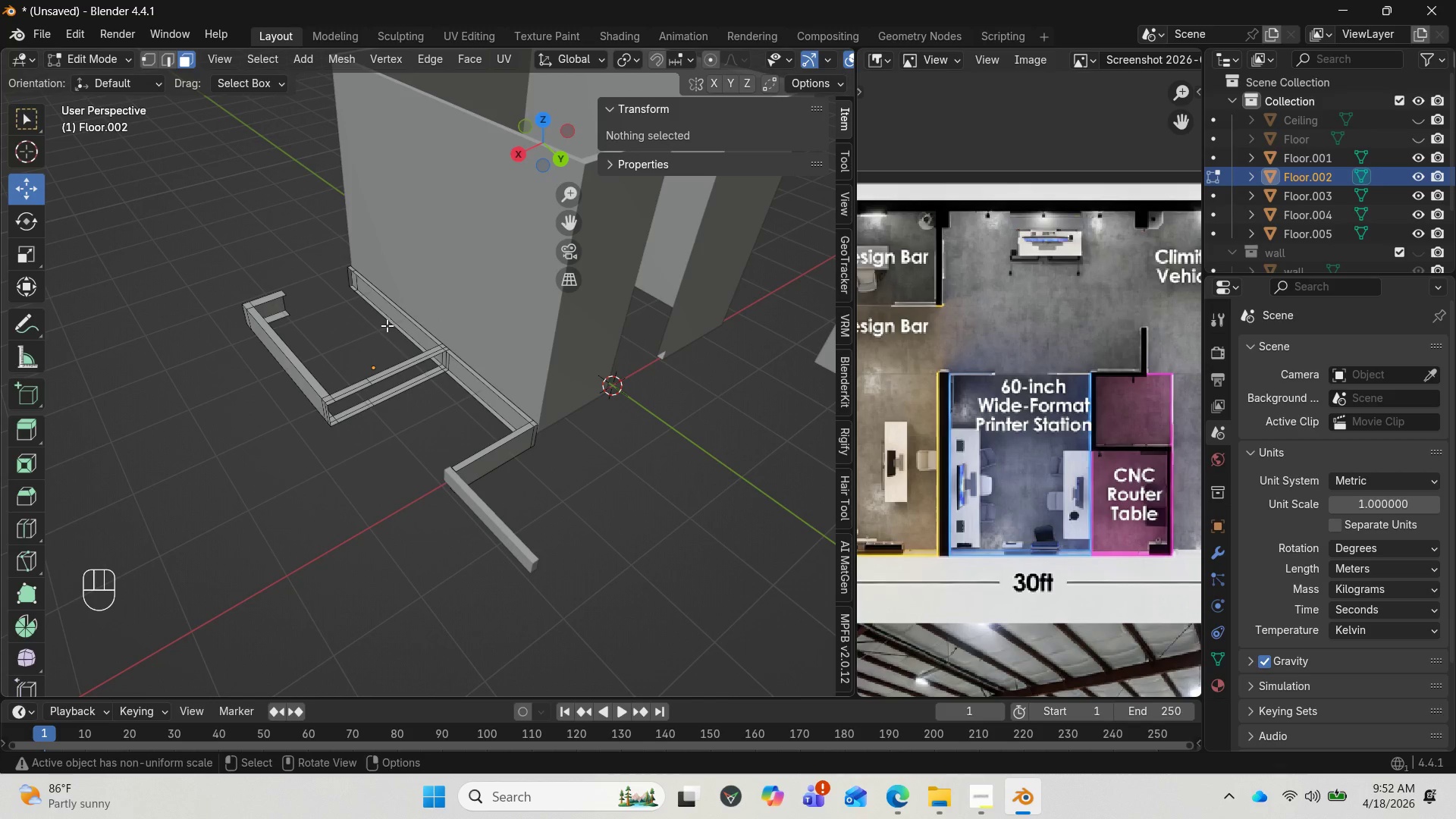 
left_click([383, 378])
 